 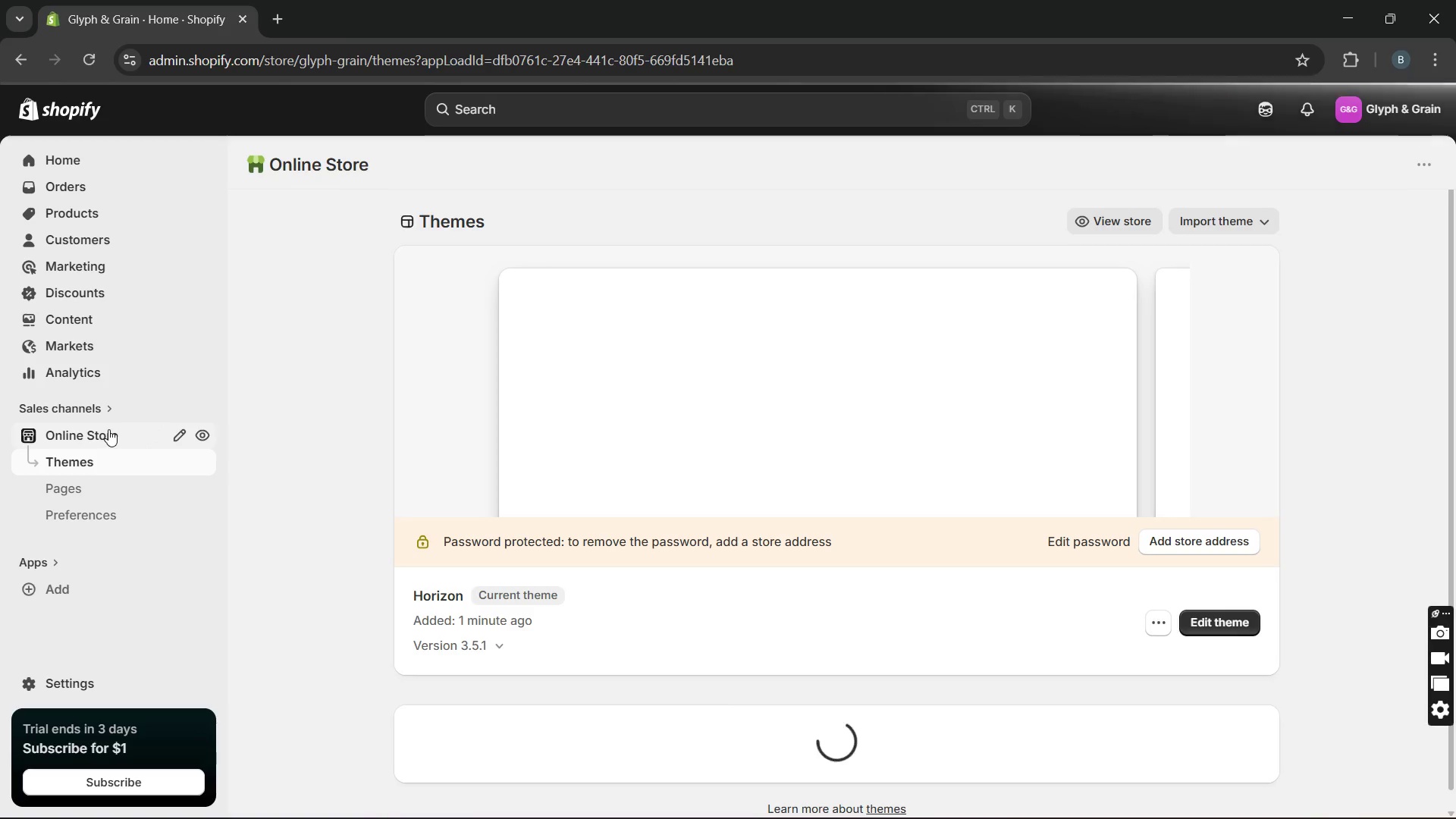 
left_click([1090, 624])
 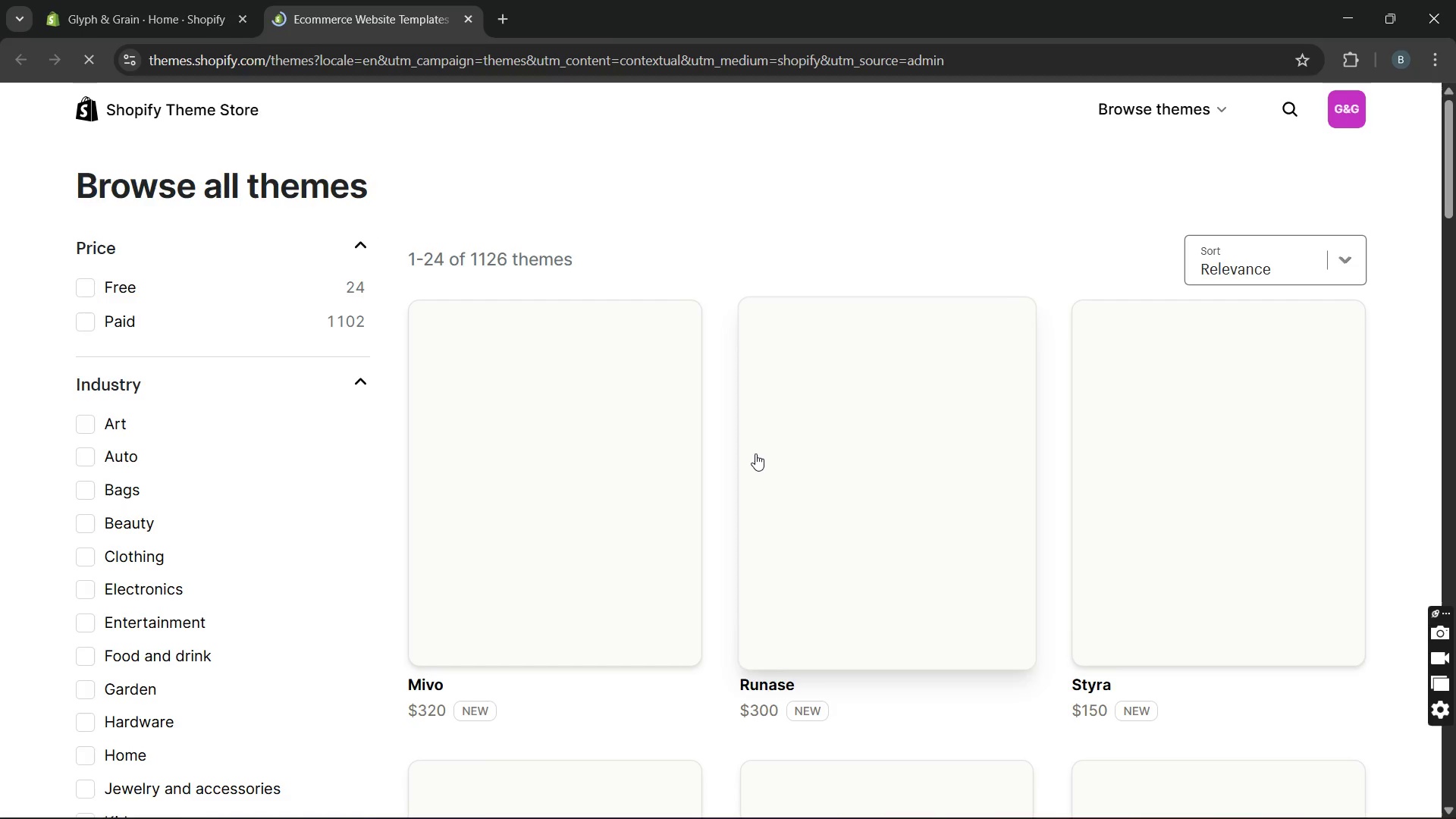 
wait(6.45)
 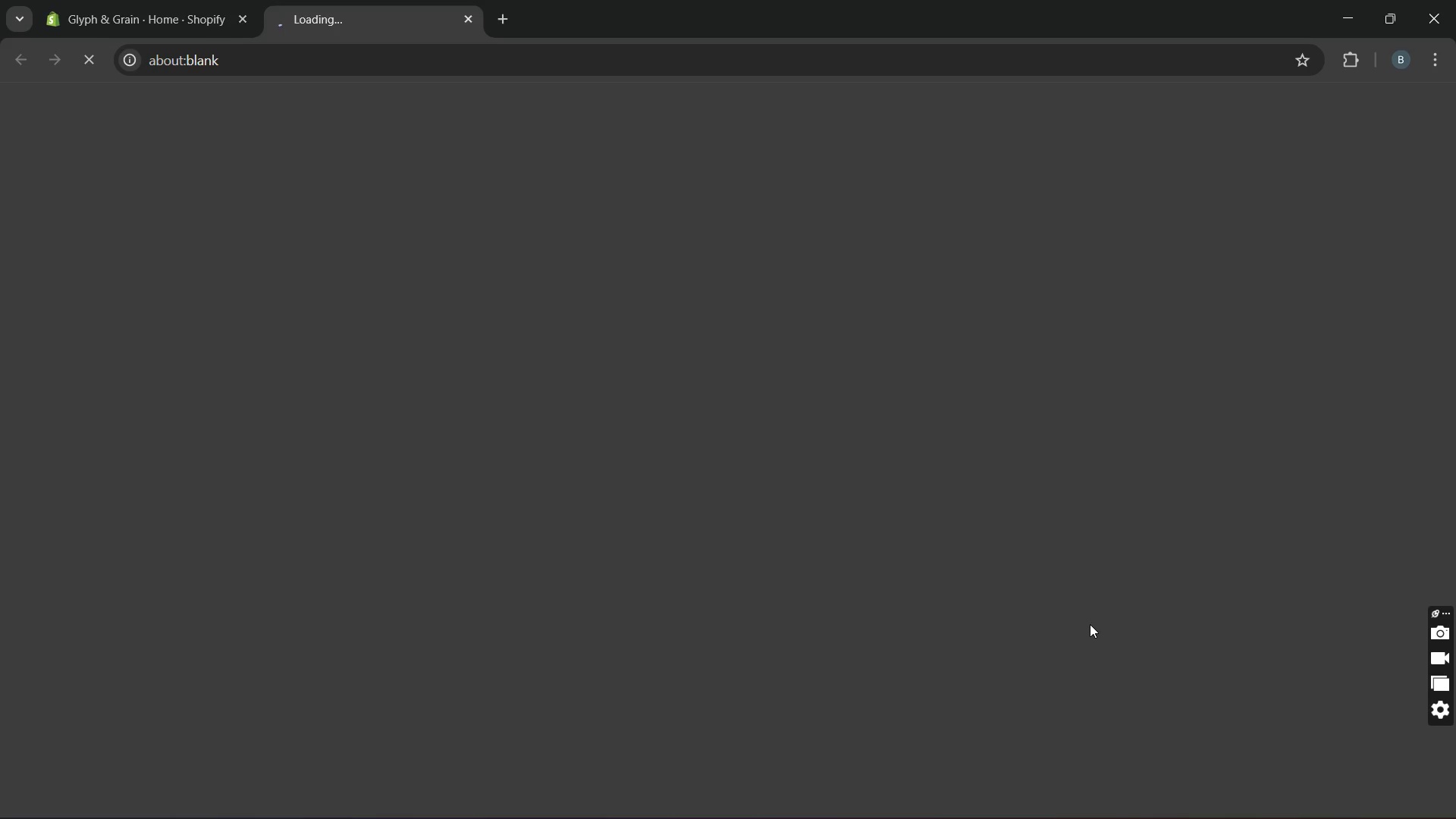 
left_click([121, 286])
 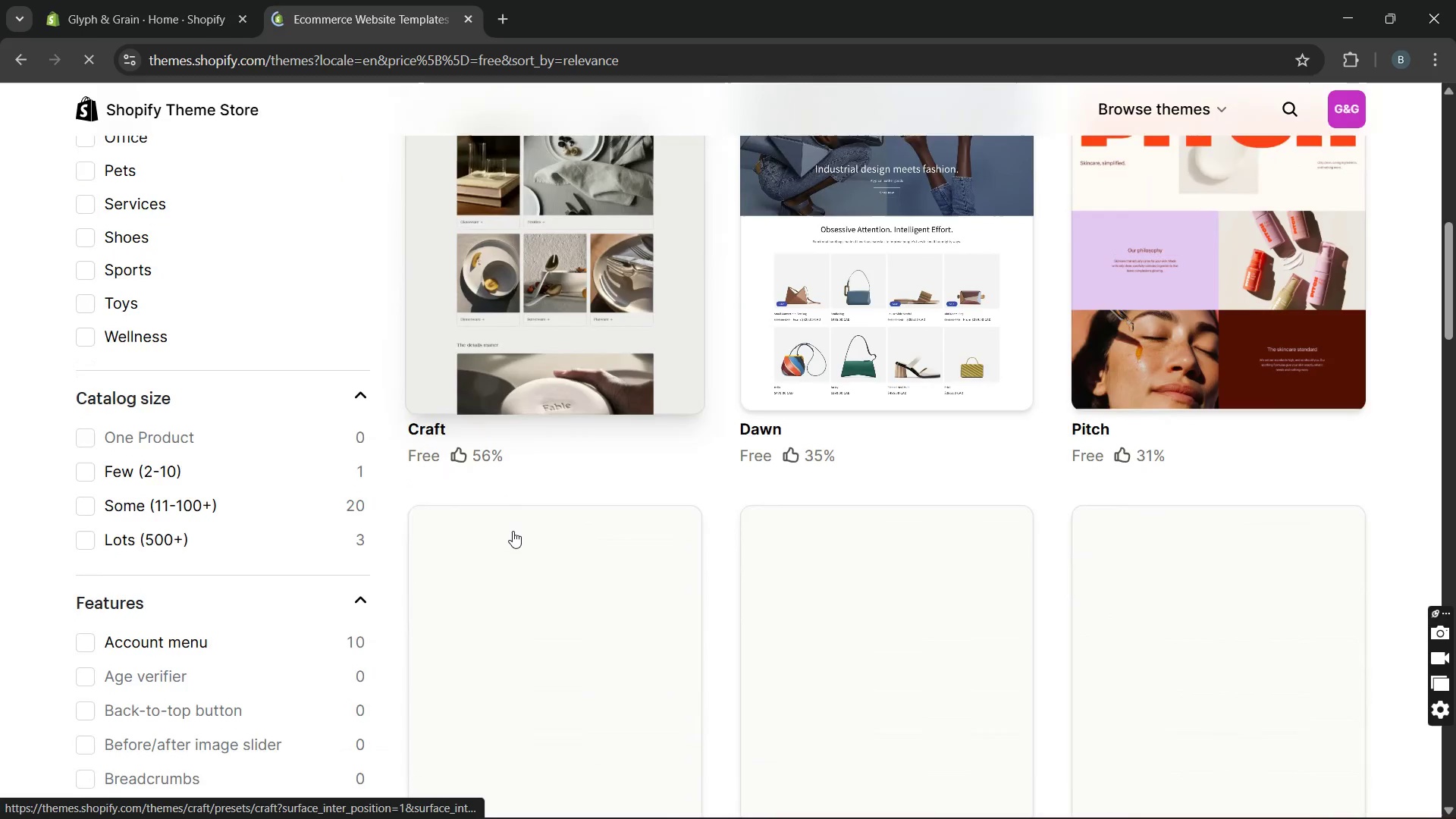 
left_click([800, 299])
 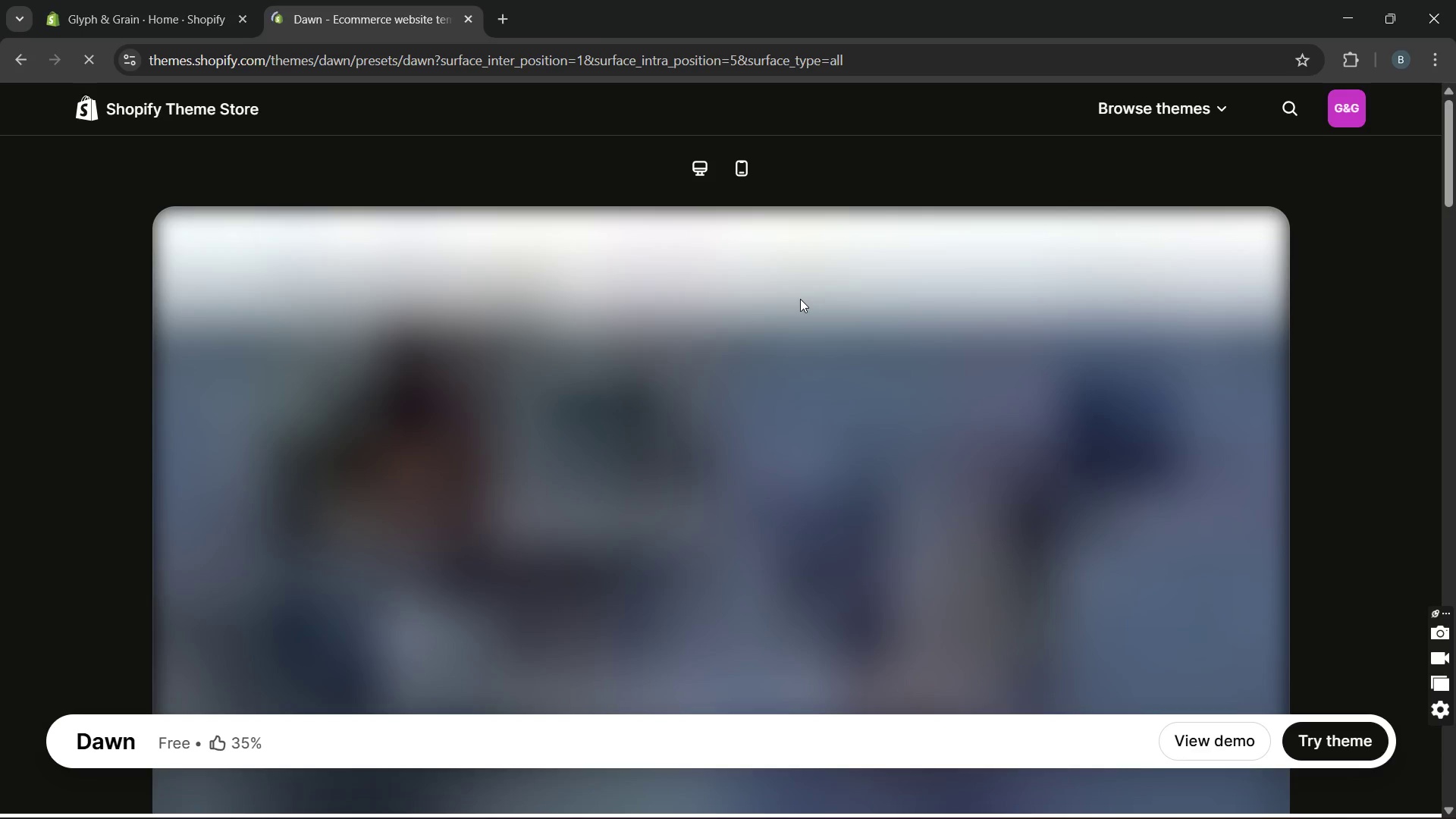 
wait(5.47)
 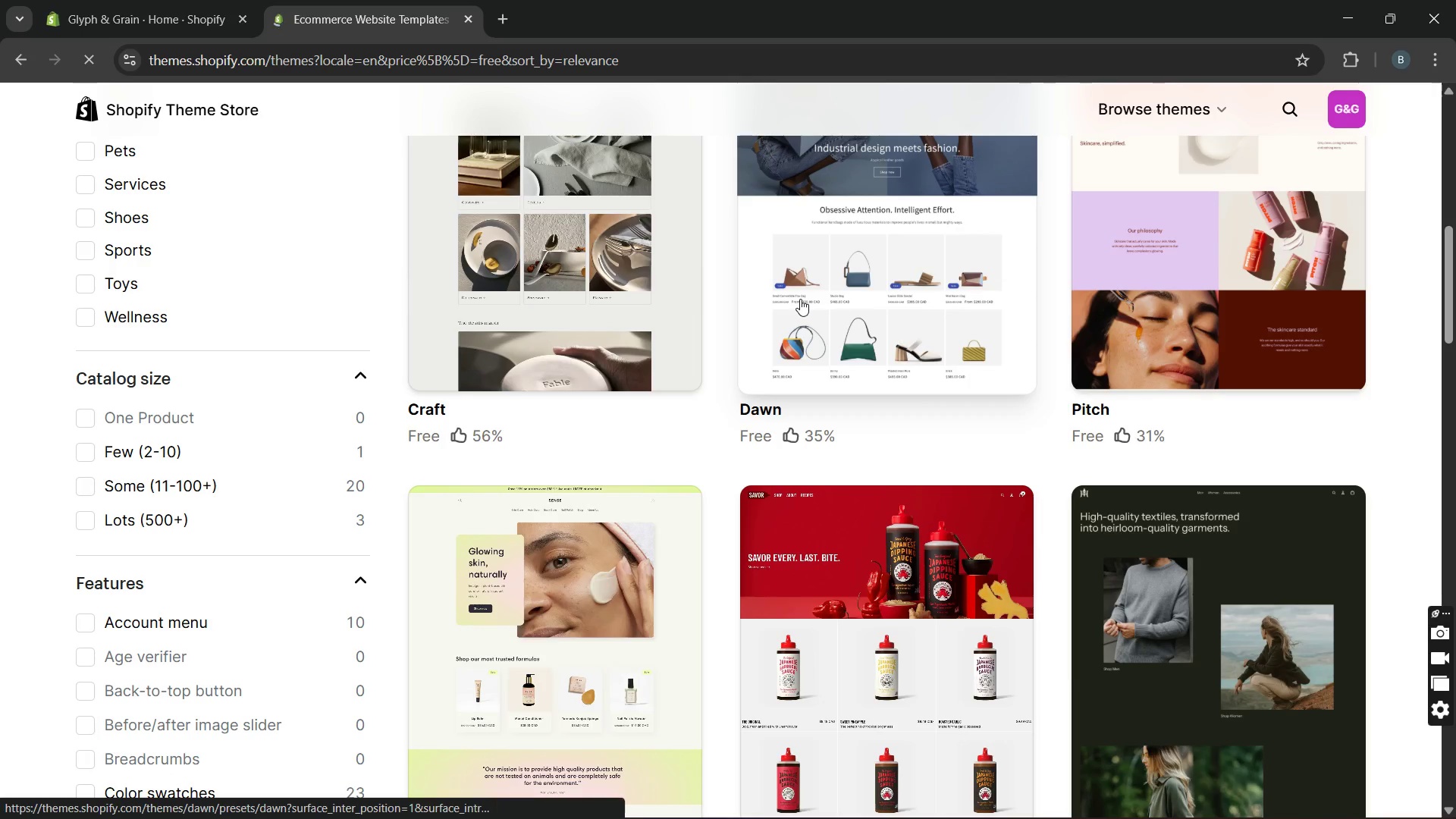 
left_click([1310, 737])
 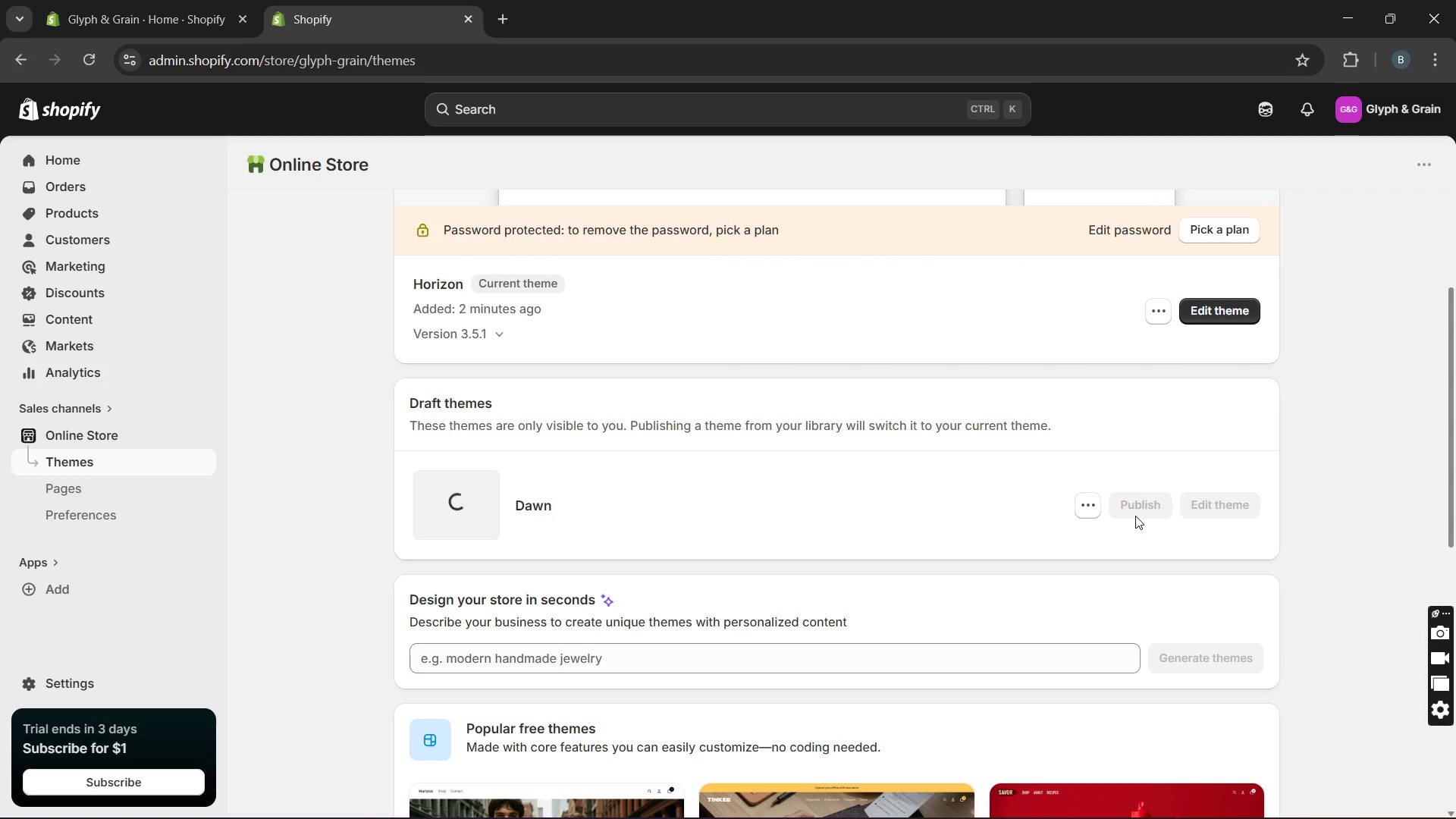 
wait(31.48)
 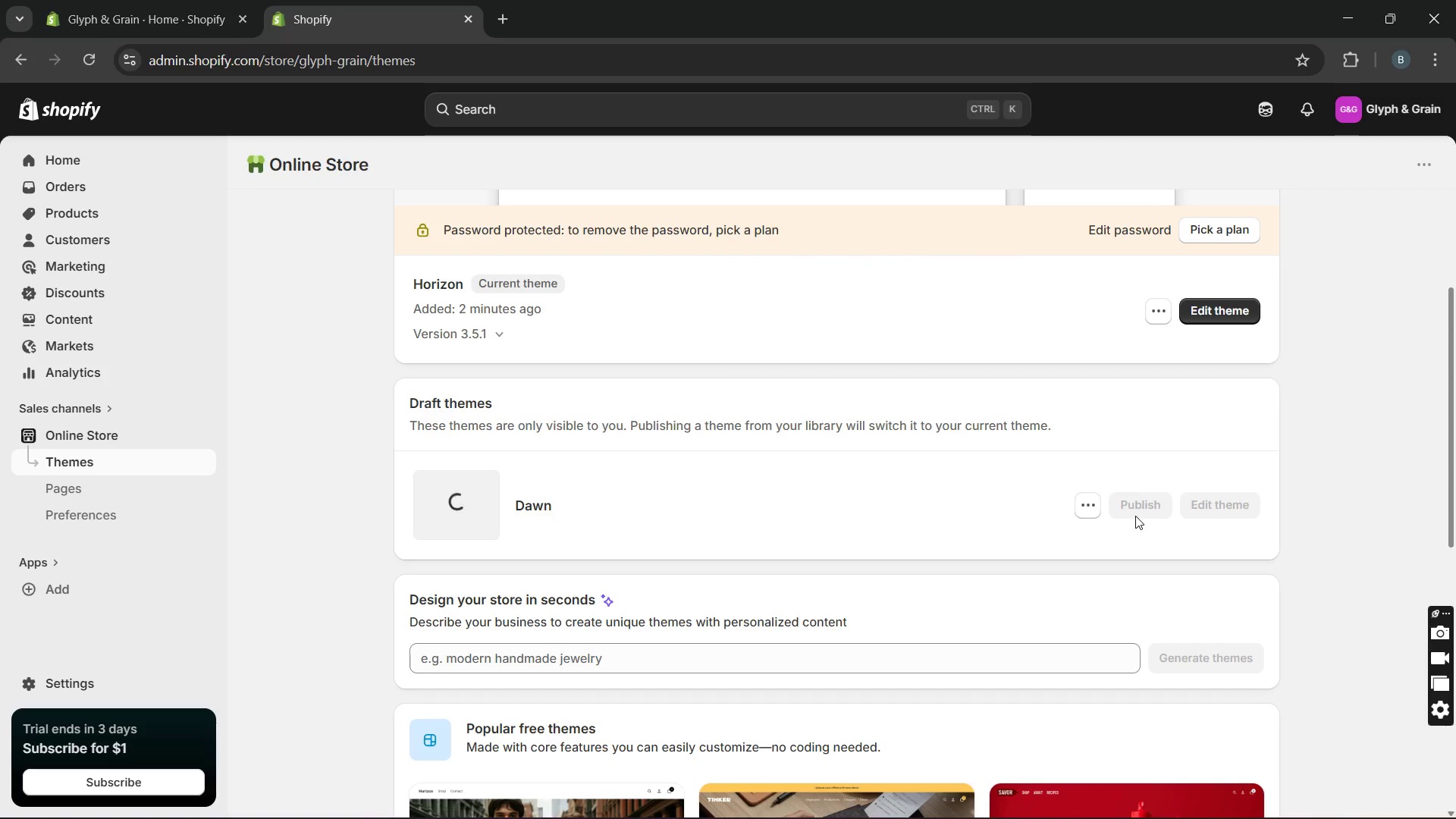 
left_click([1134, 516])
 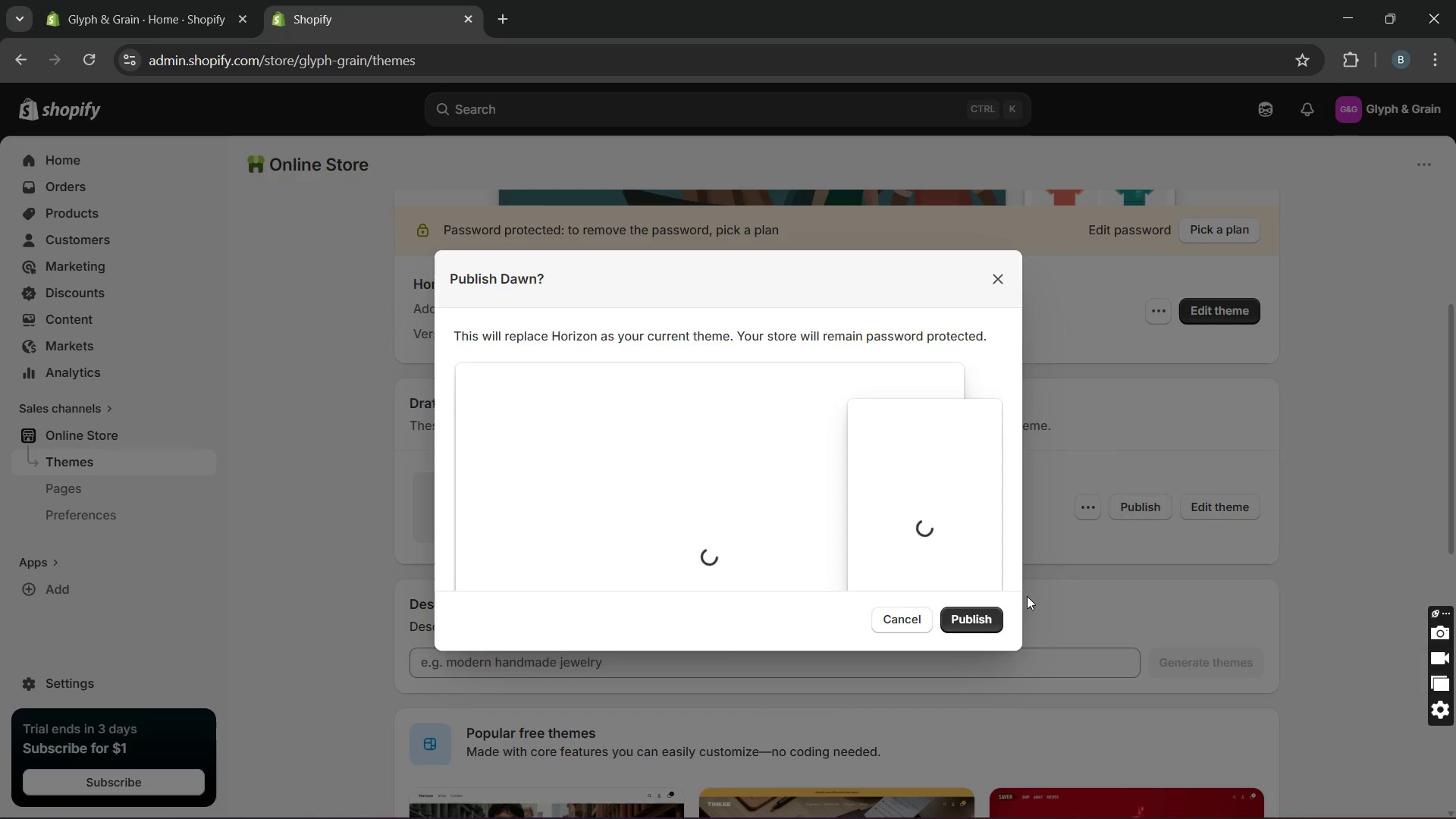 
left_click([983, 616])
 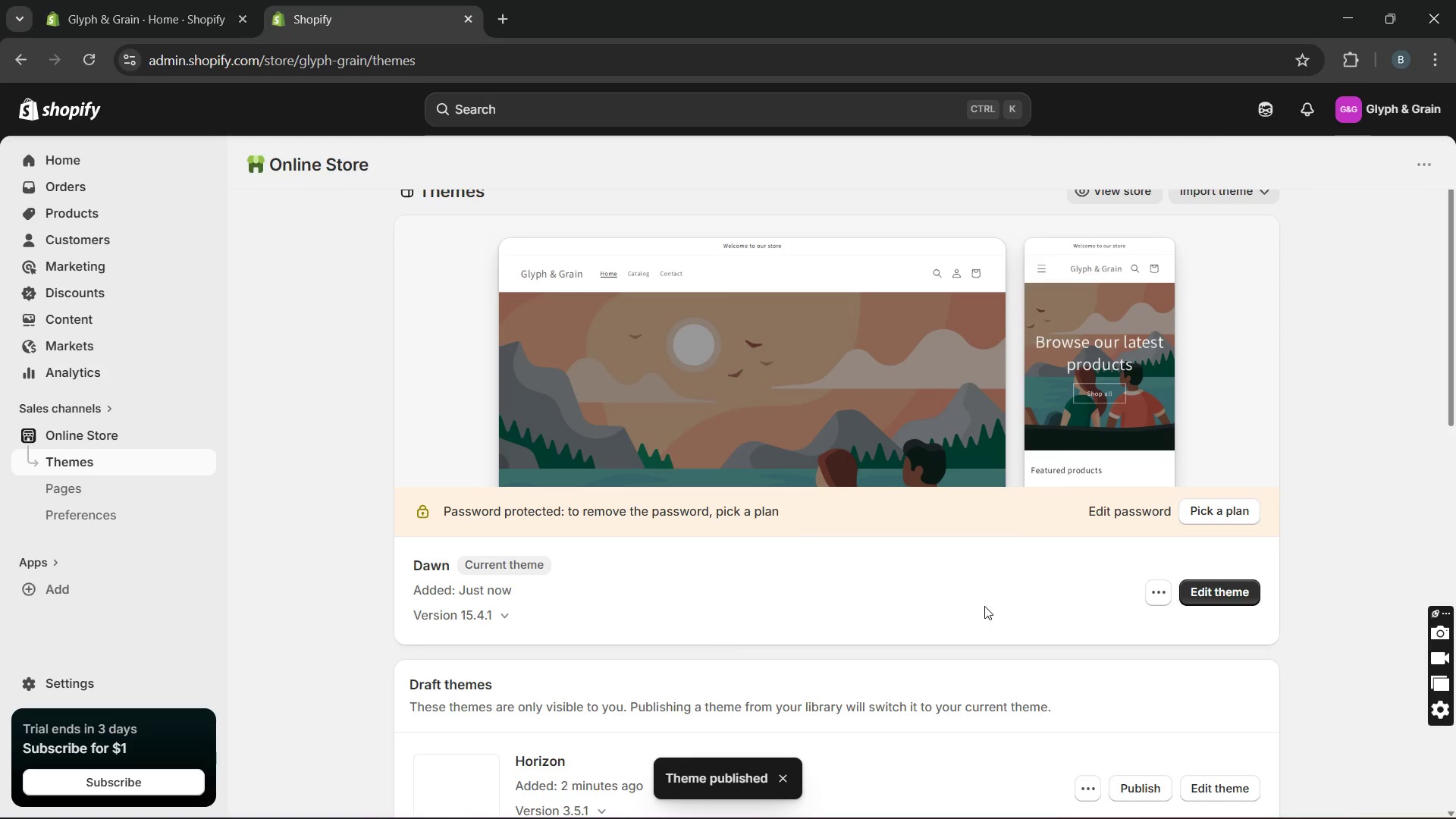 
wait(5.39)
 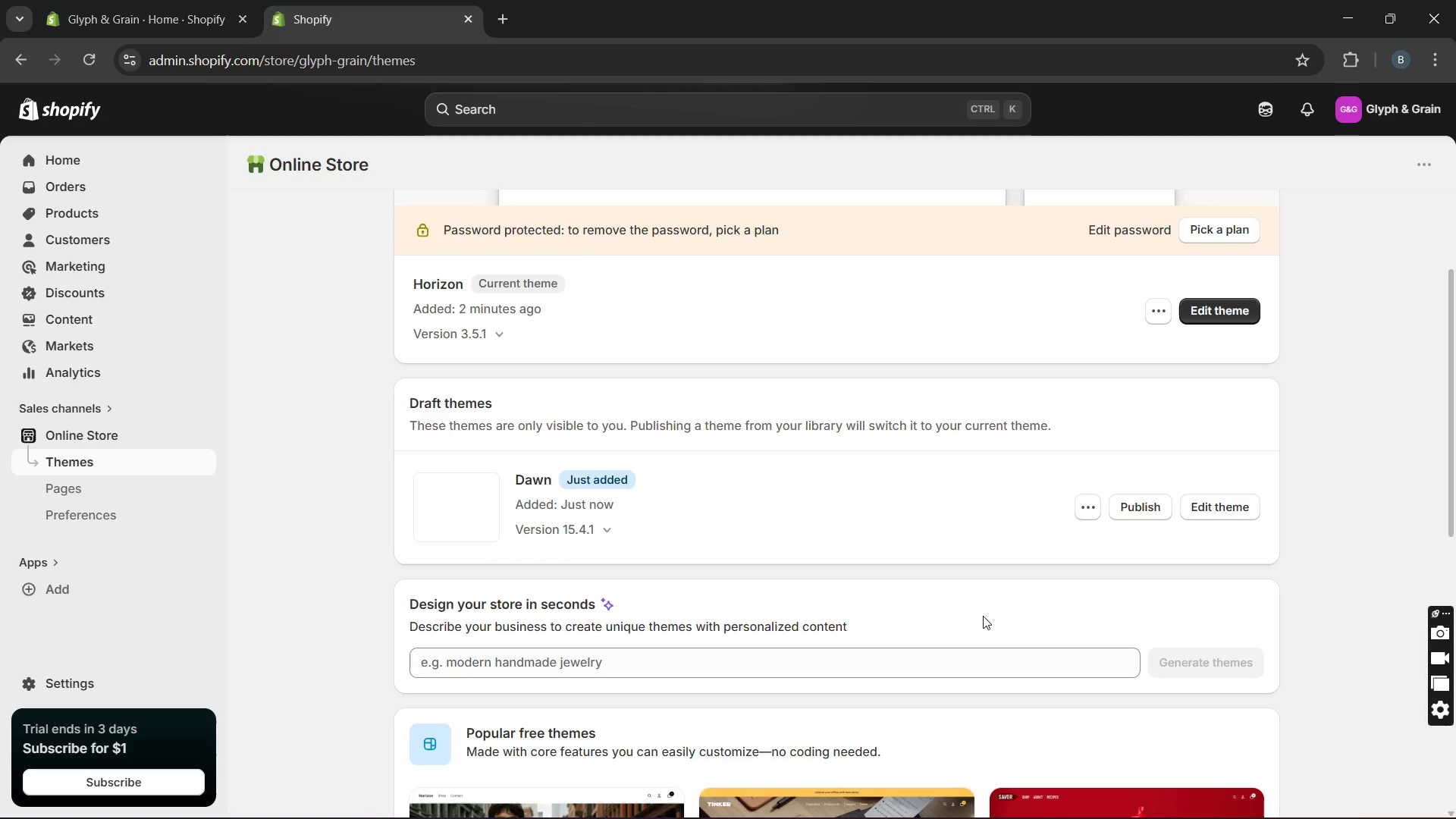 
left_click([1209, 582])
 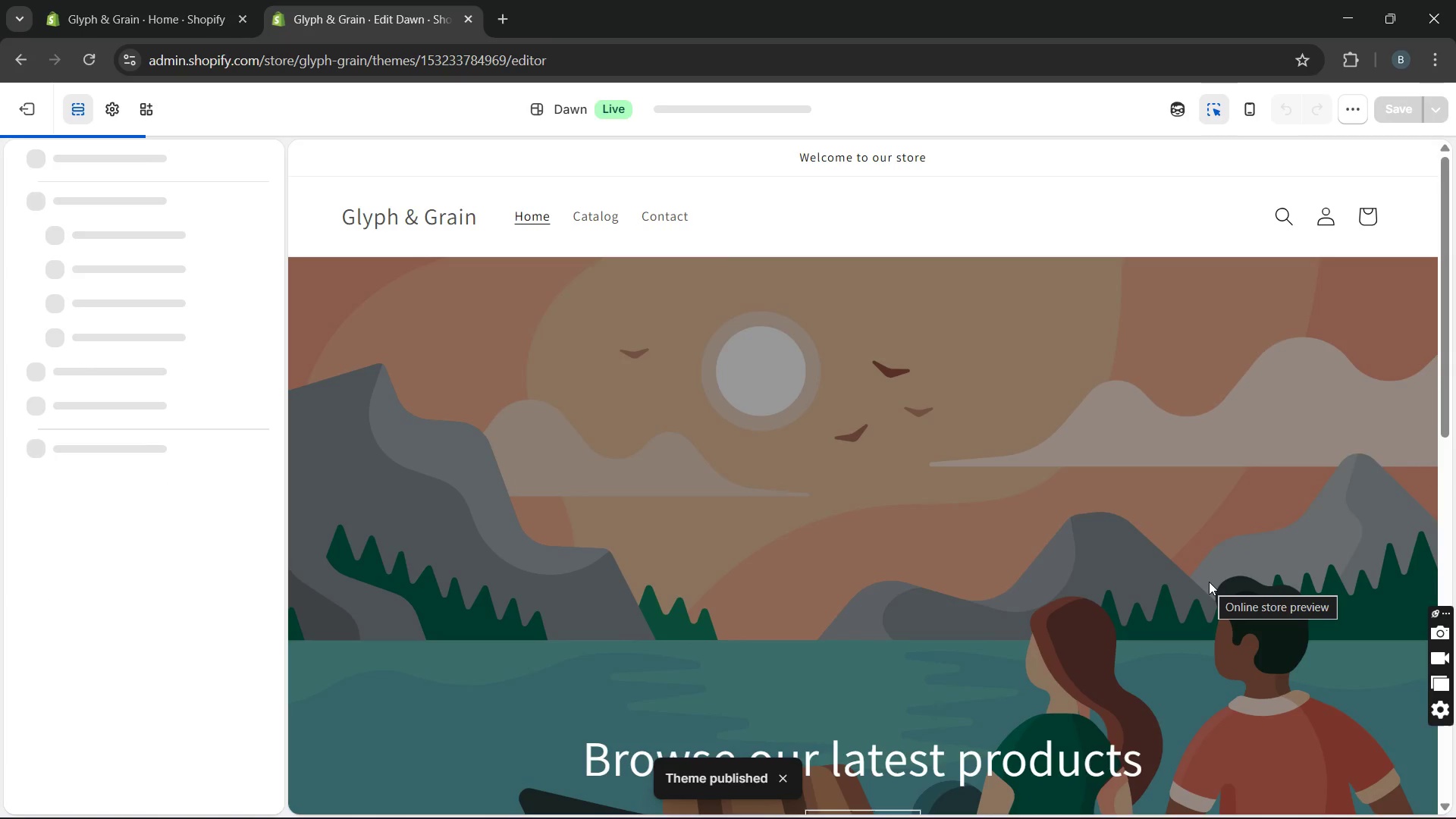 
mouse_move([1015, 539])
 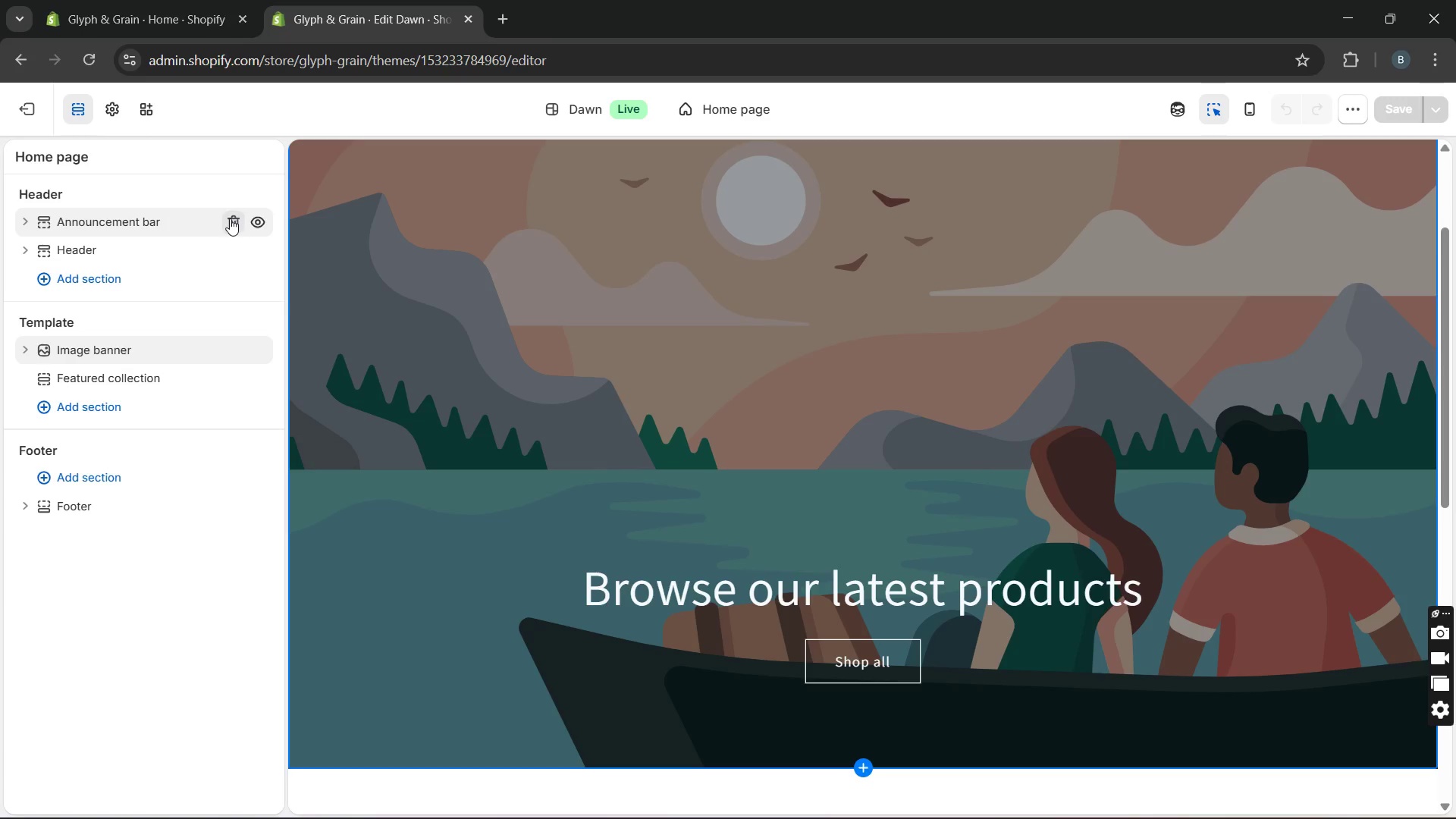 
left_click([226, 221])
 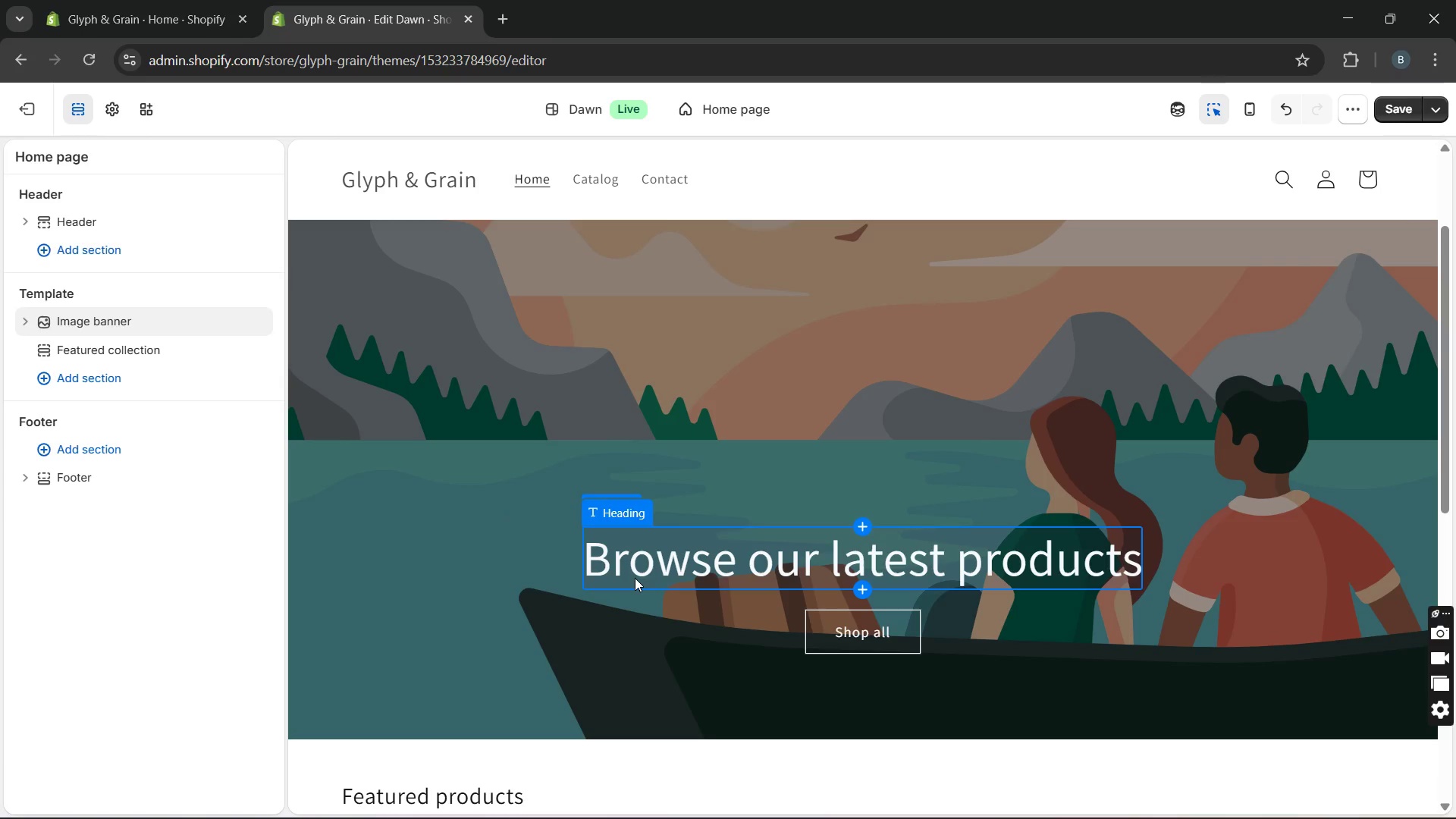 
wait(69.95)
 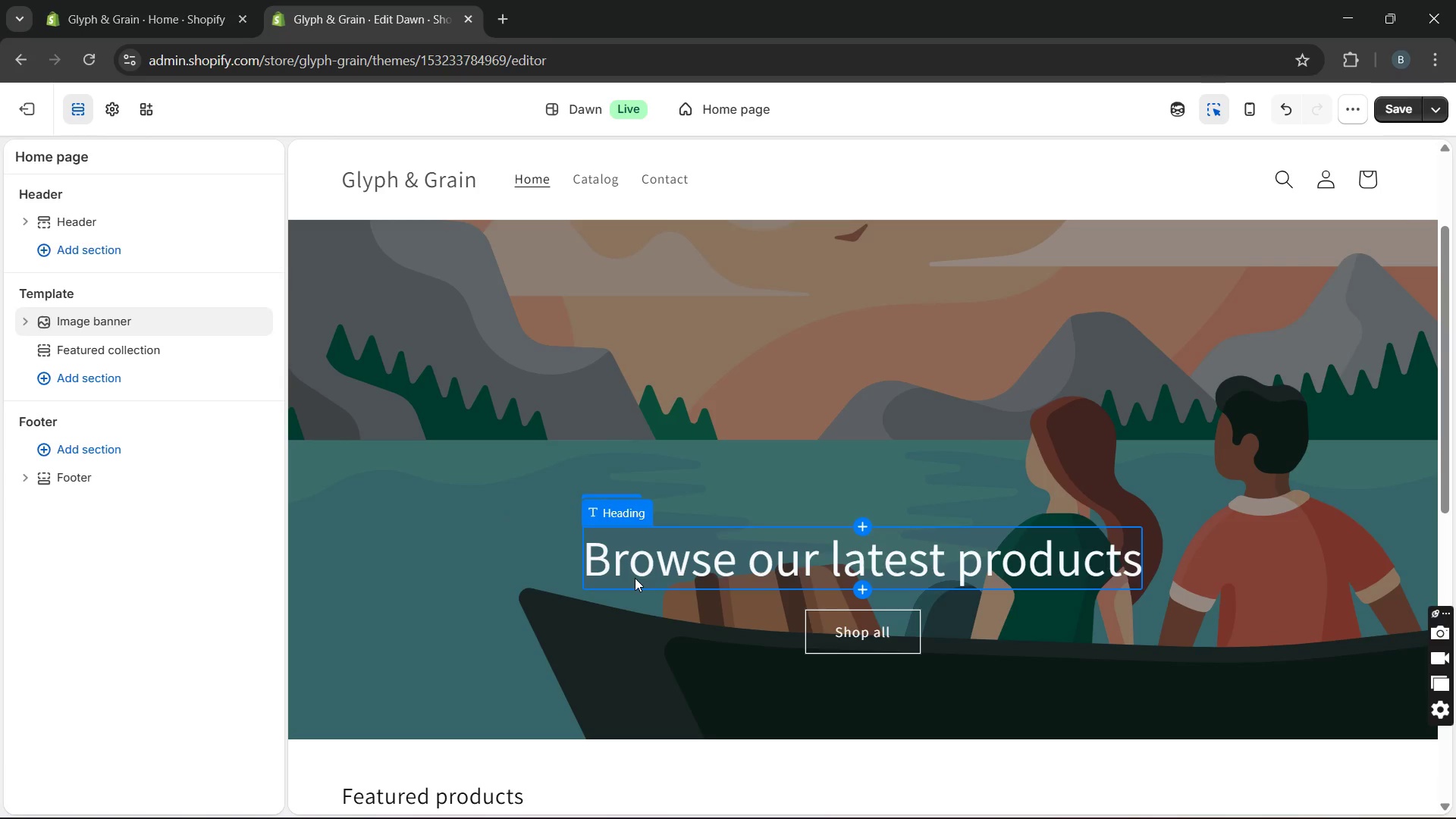 
double_click([635, 578])
 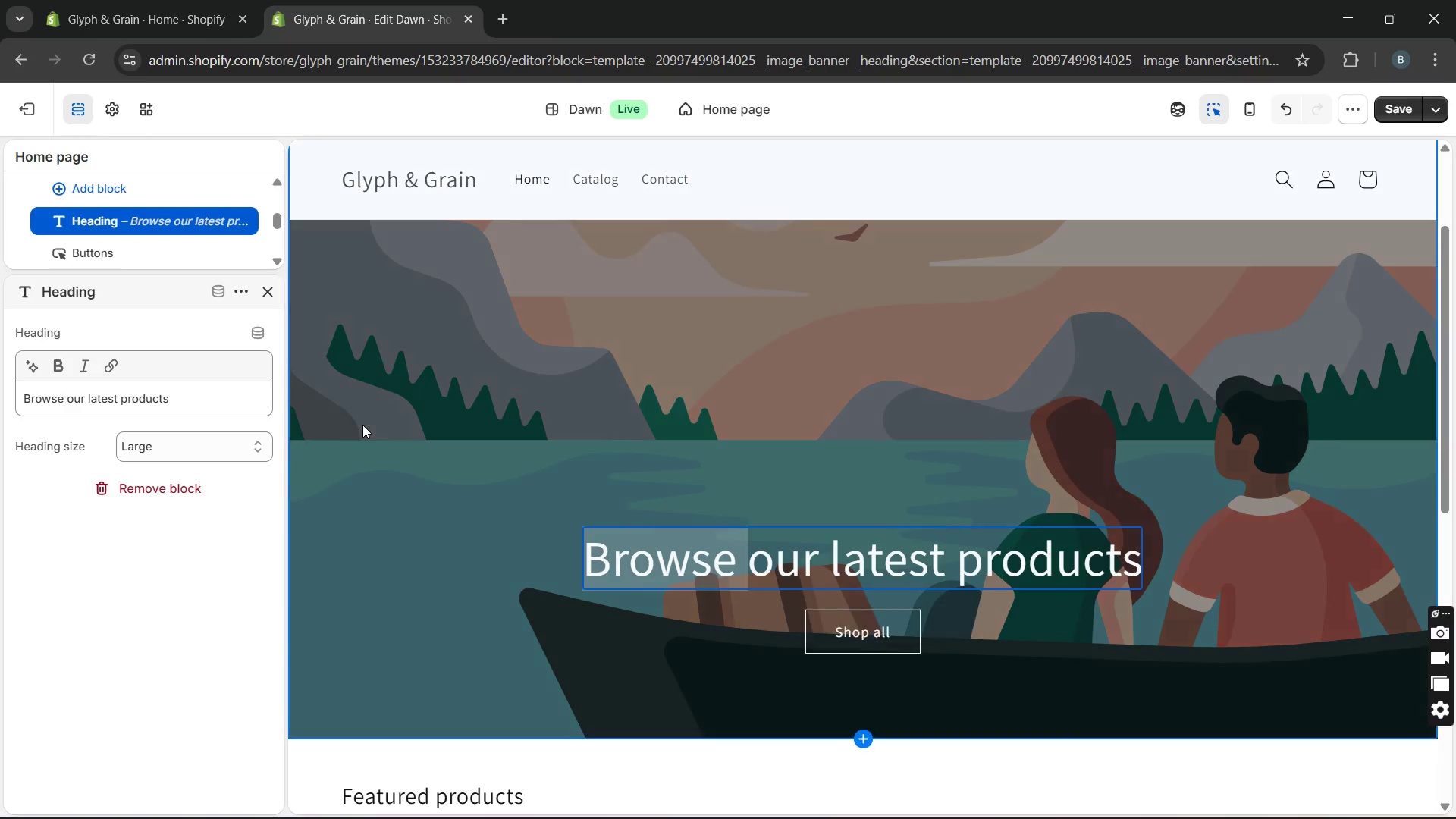 
left_click_drag(start_coordinate=[218, 399], to_coordinate=[0, 384])
 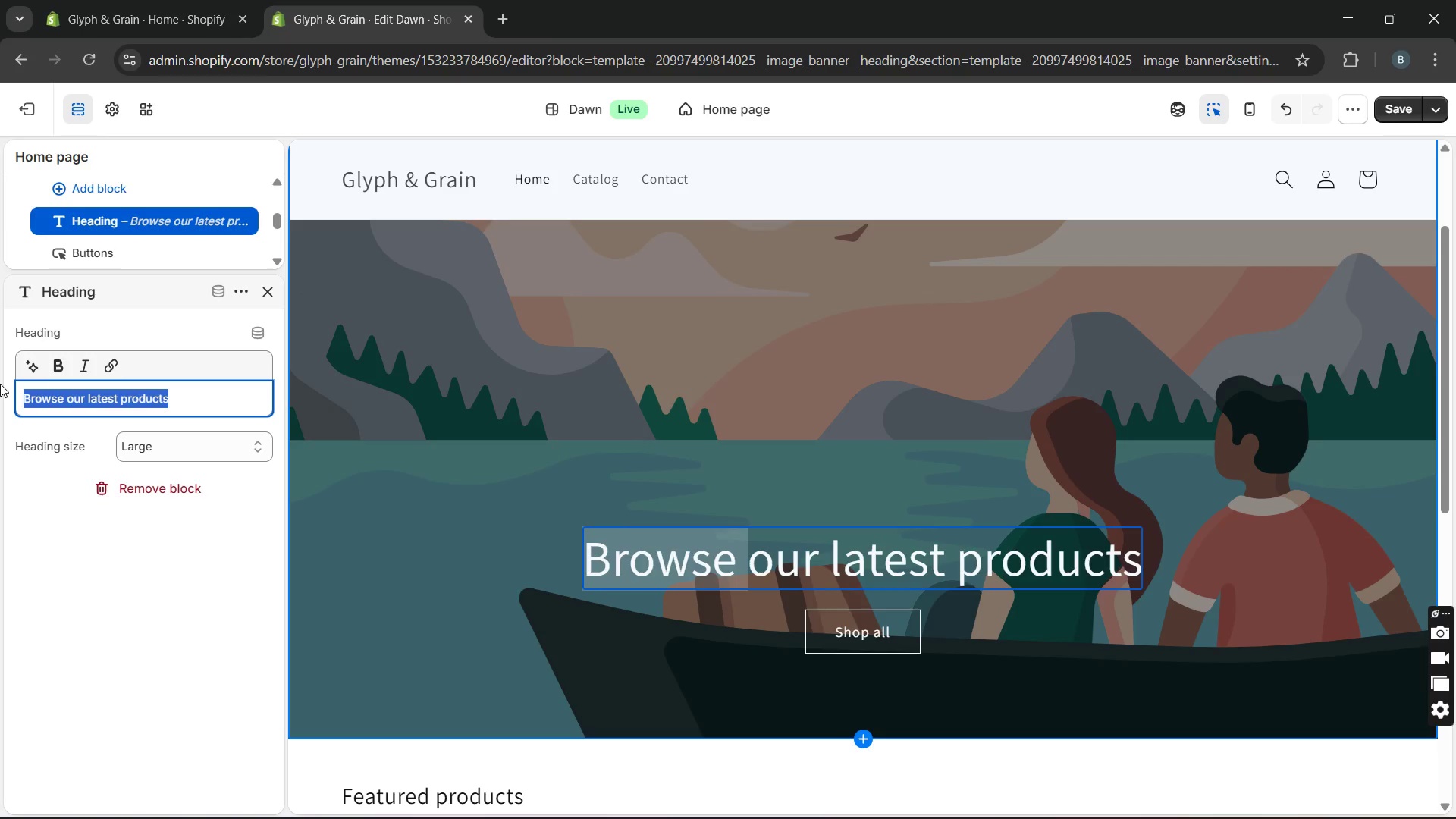 
key(Backspace)
type(Minimal typography, Timeless Design )
 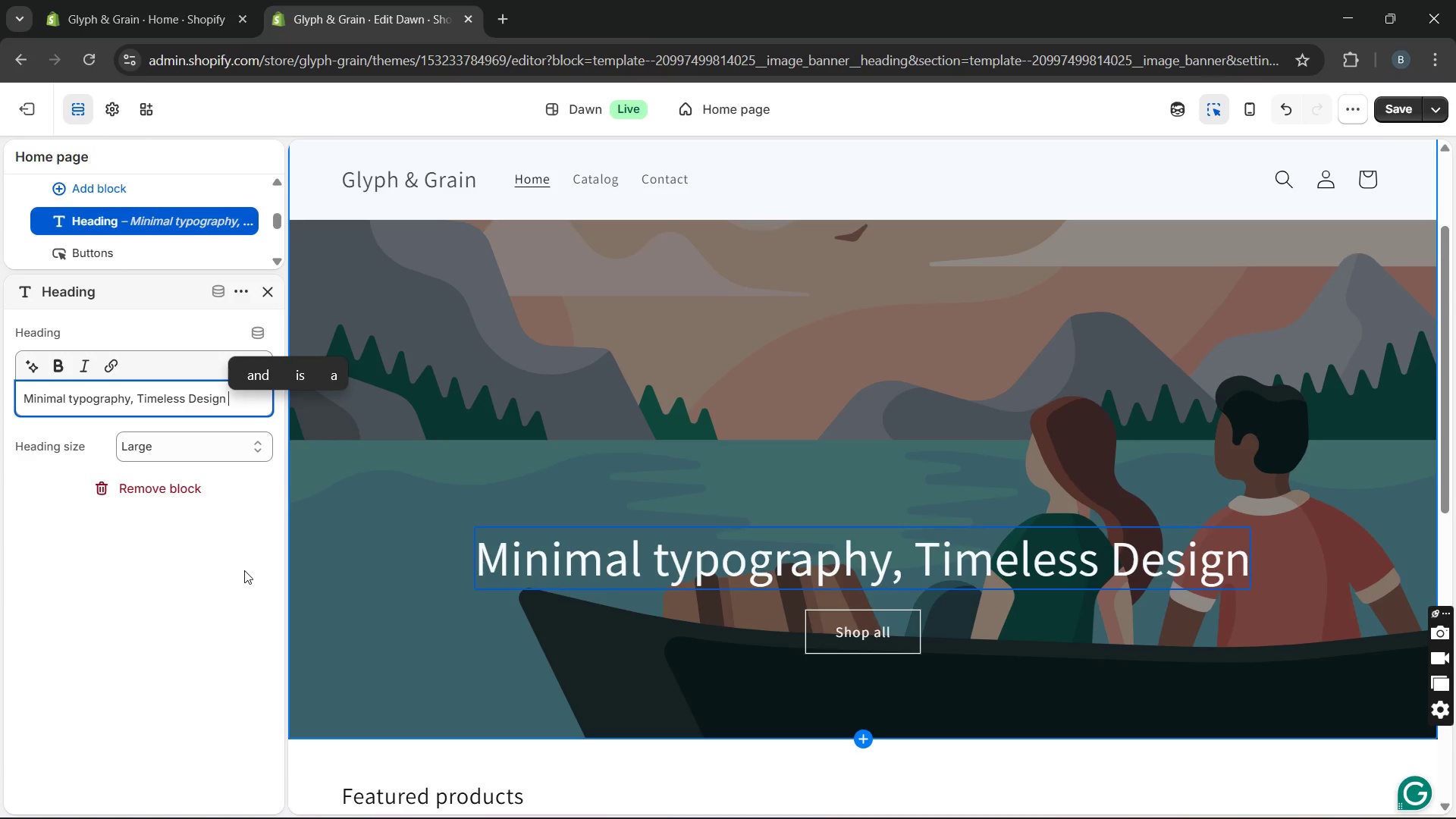 
wait(11.81)
 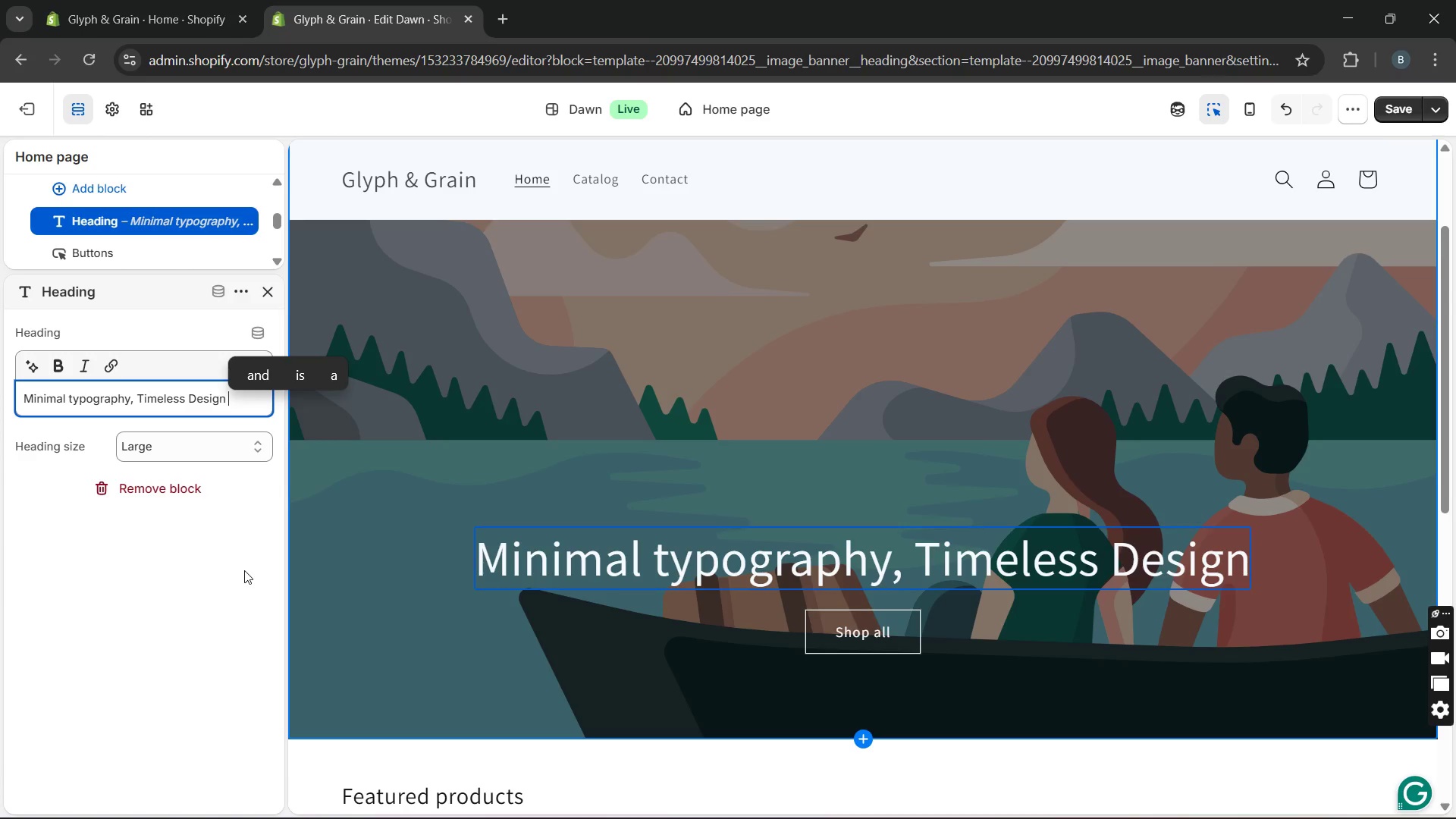 
double_click([548, 560])
 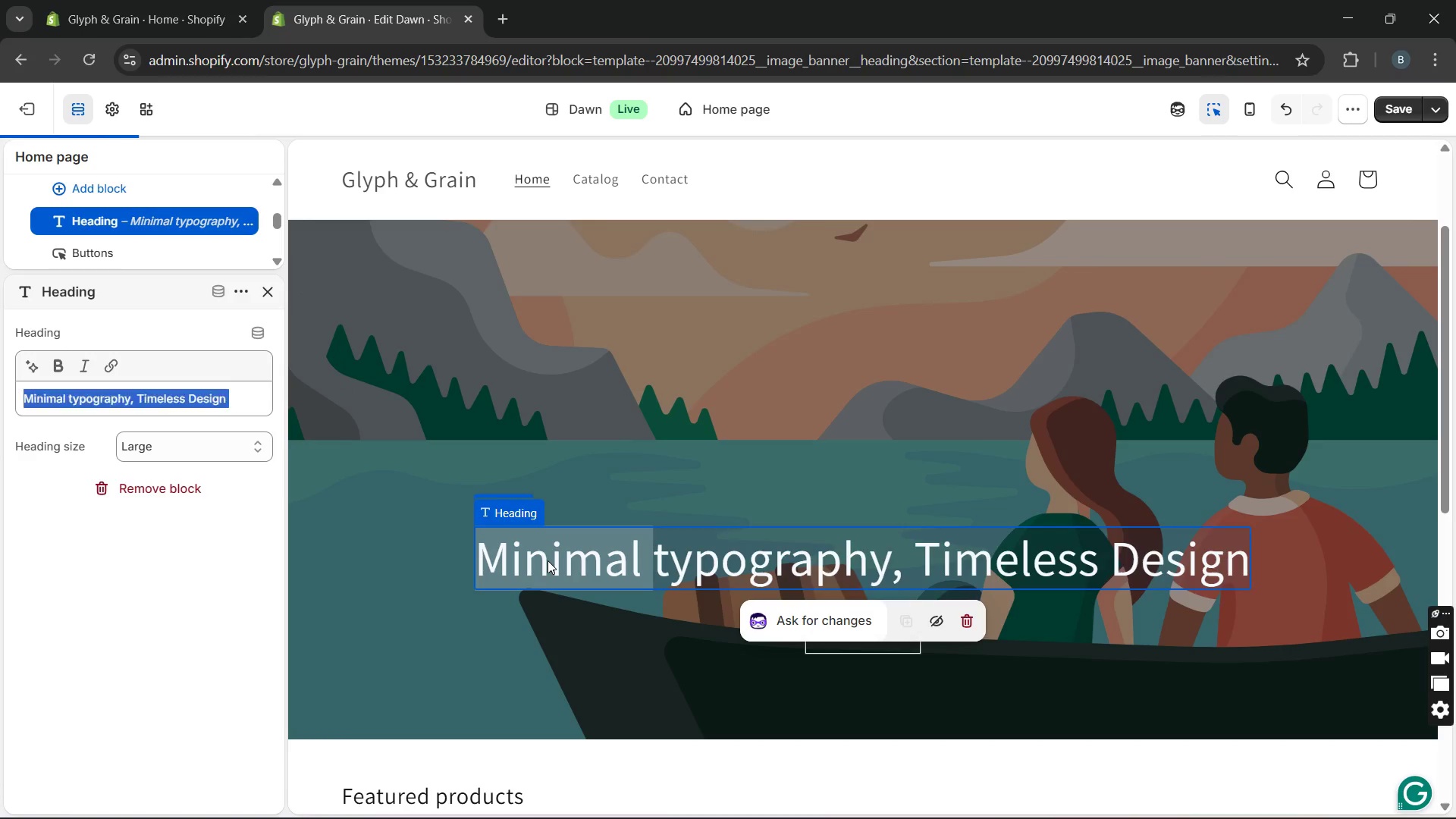 
triple_click([548, 560])
 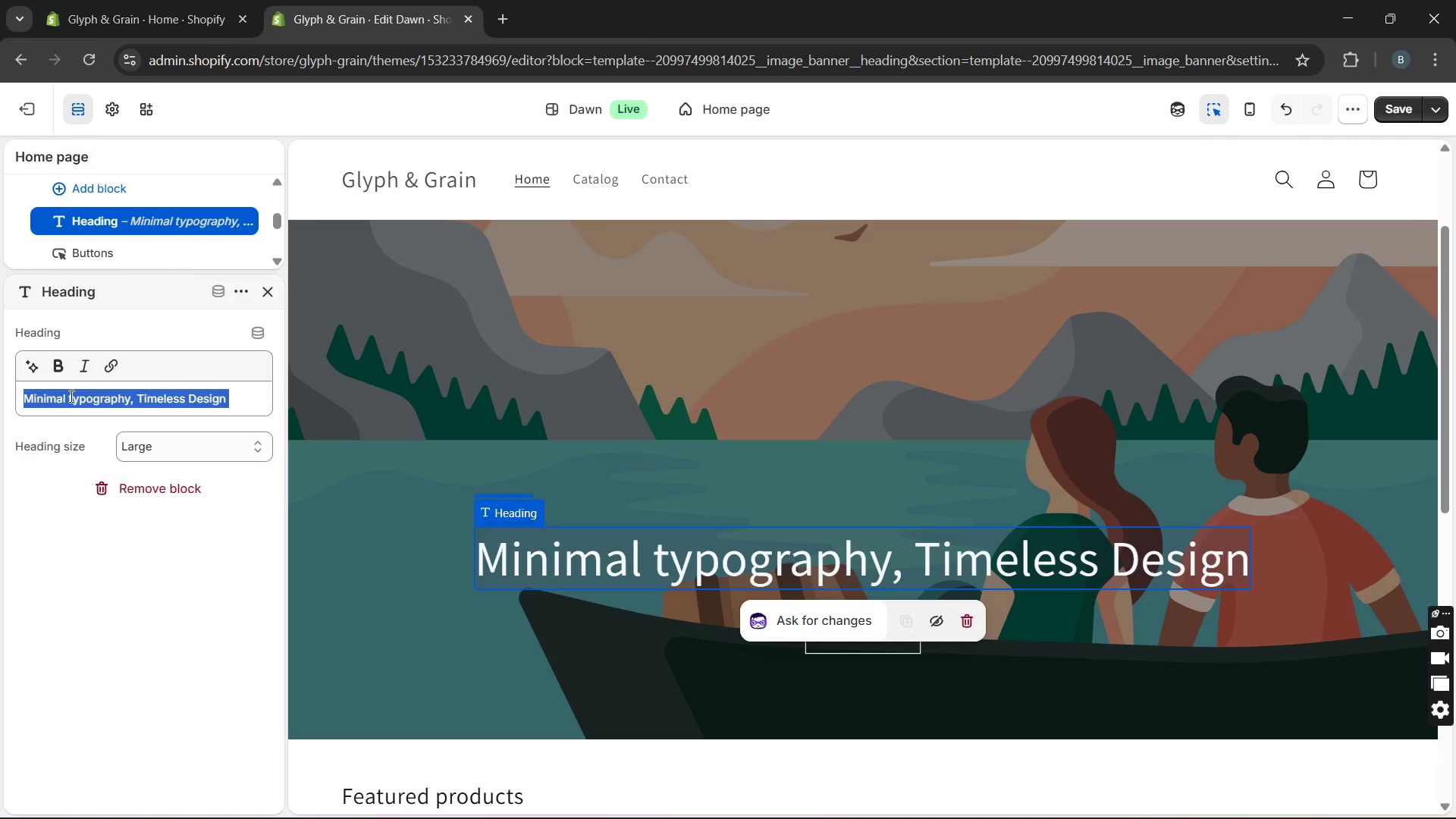 
left_click_drag(start_coordinate=[66, 396], to_coordinate=[61, 399])
 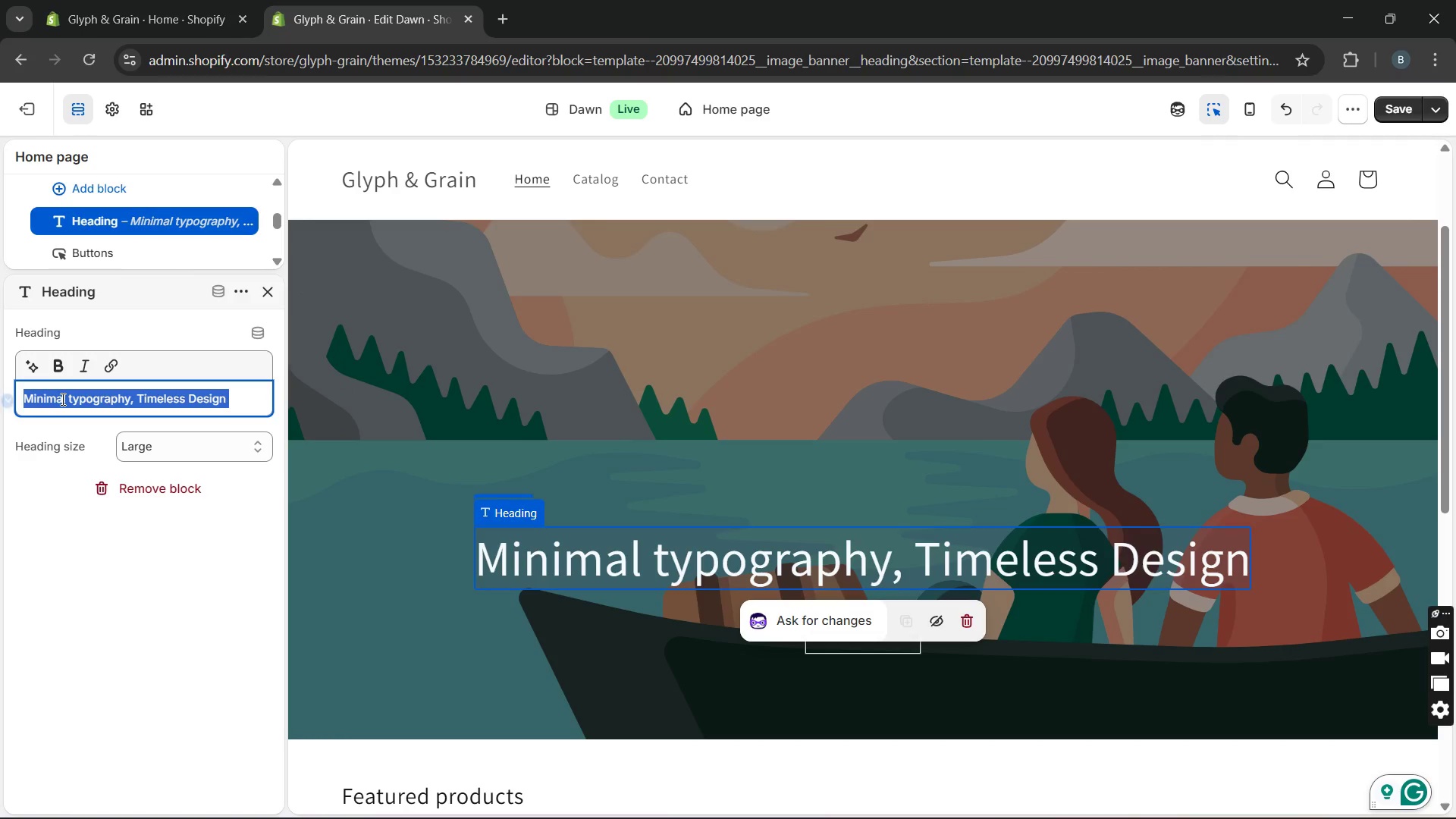 
left_click([61, 399])
 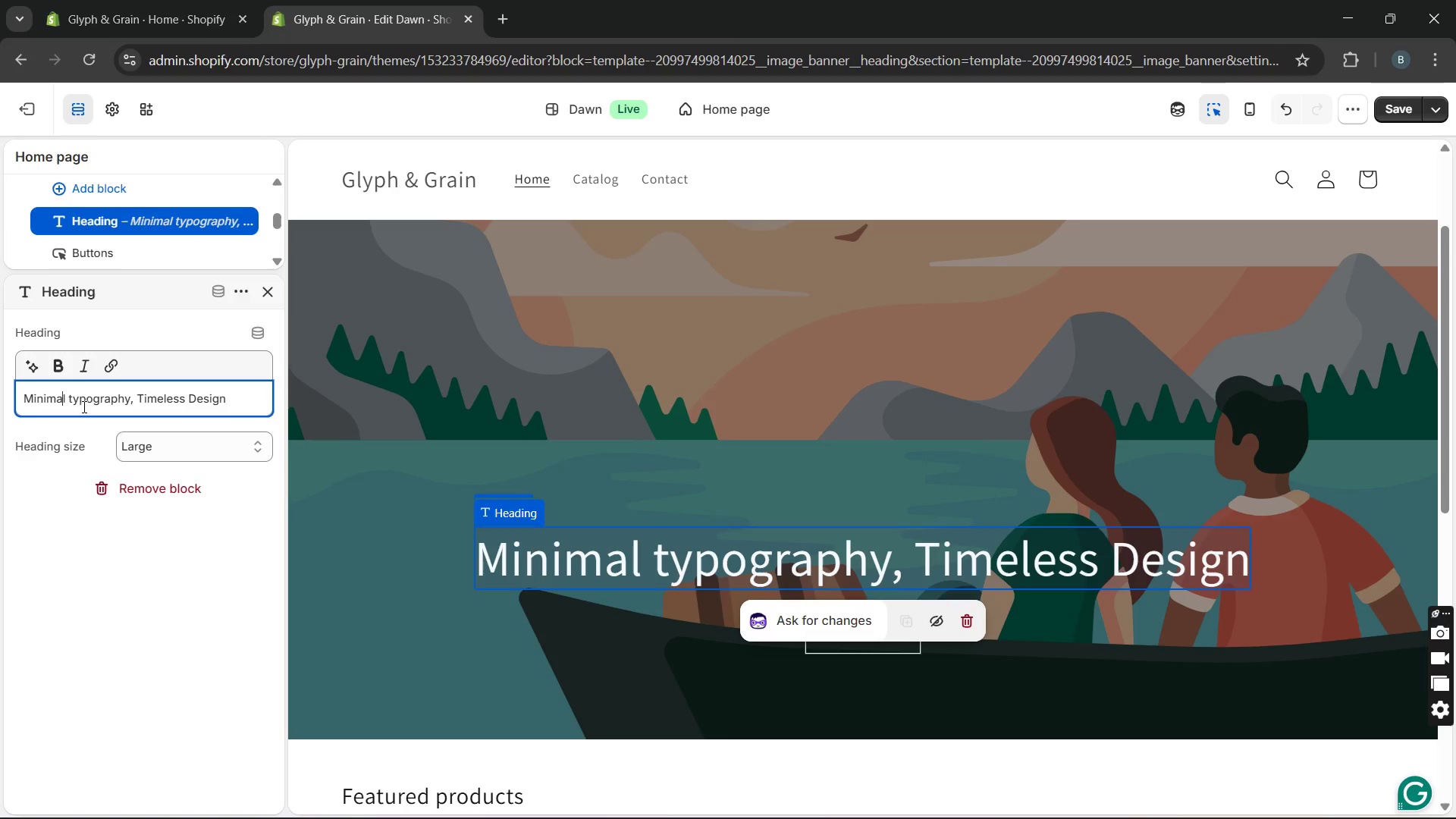 
key(ArrowRight)
 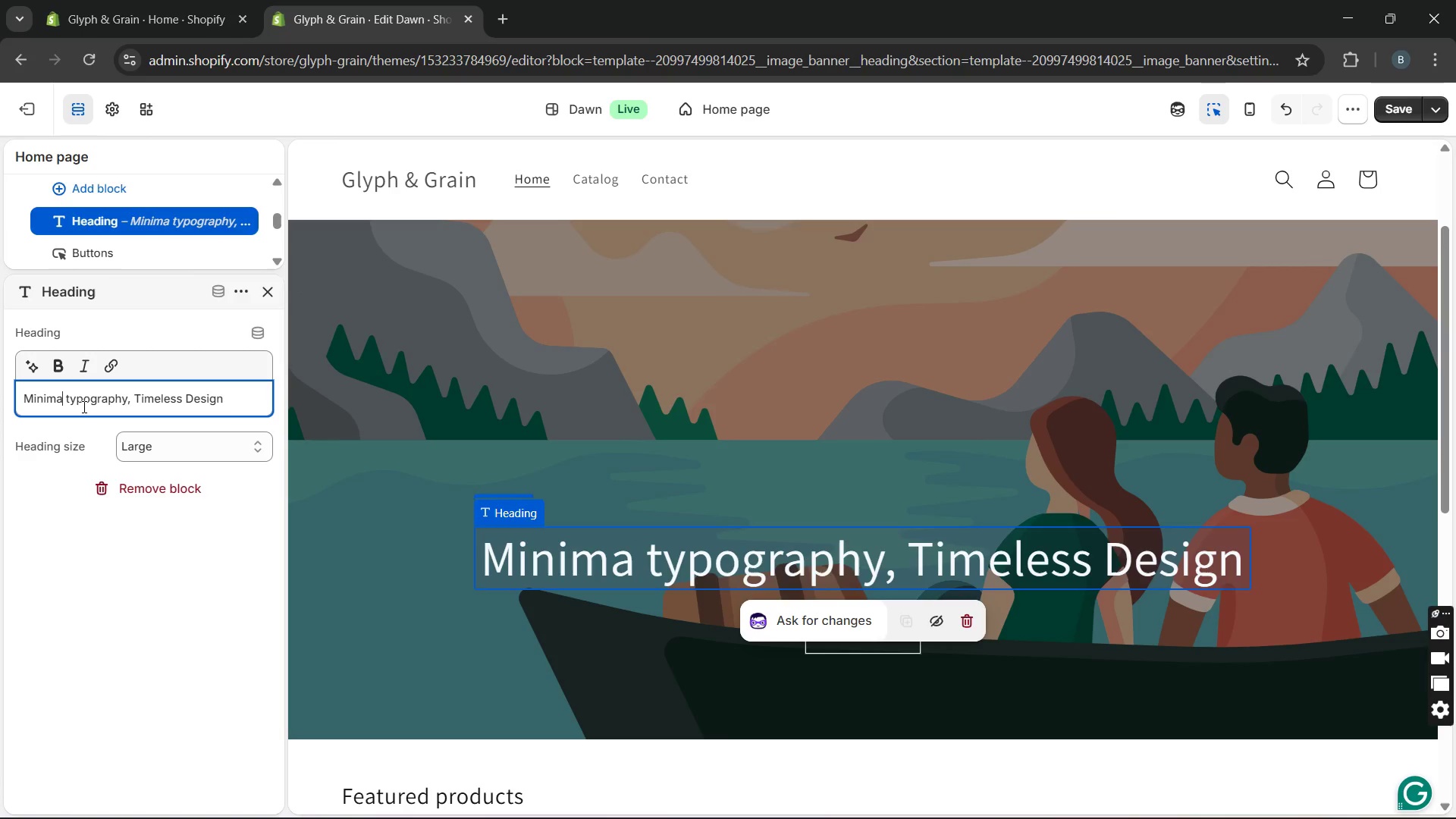 
key(Backspace)
key(Backspace)
key(Backspace)
key(Backspace)
key(Backspace)
key(Backspace)
type(odern)
 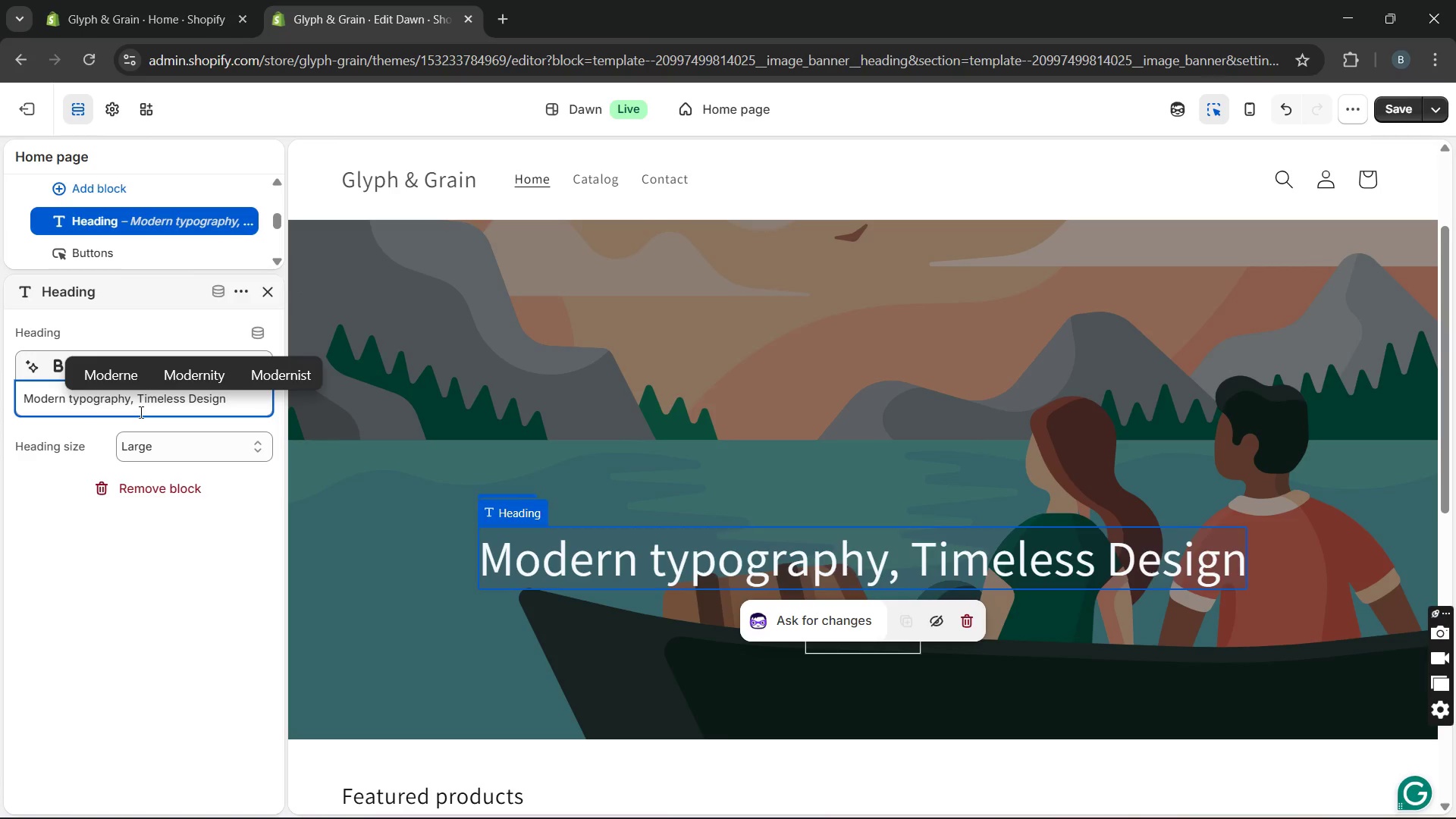 
left_click([137, 403])
 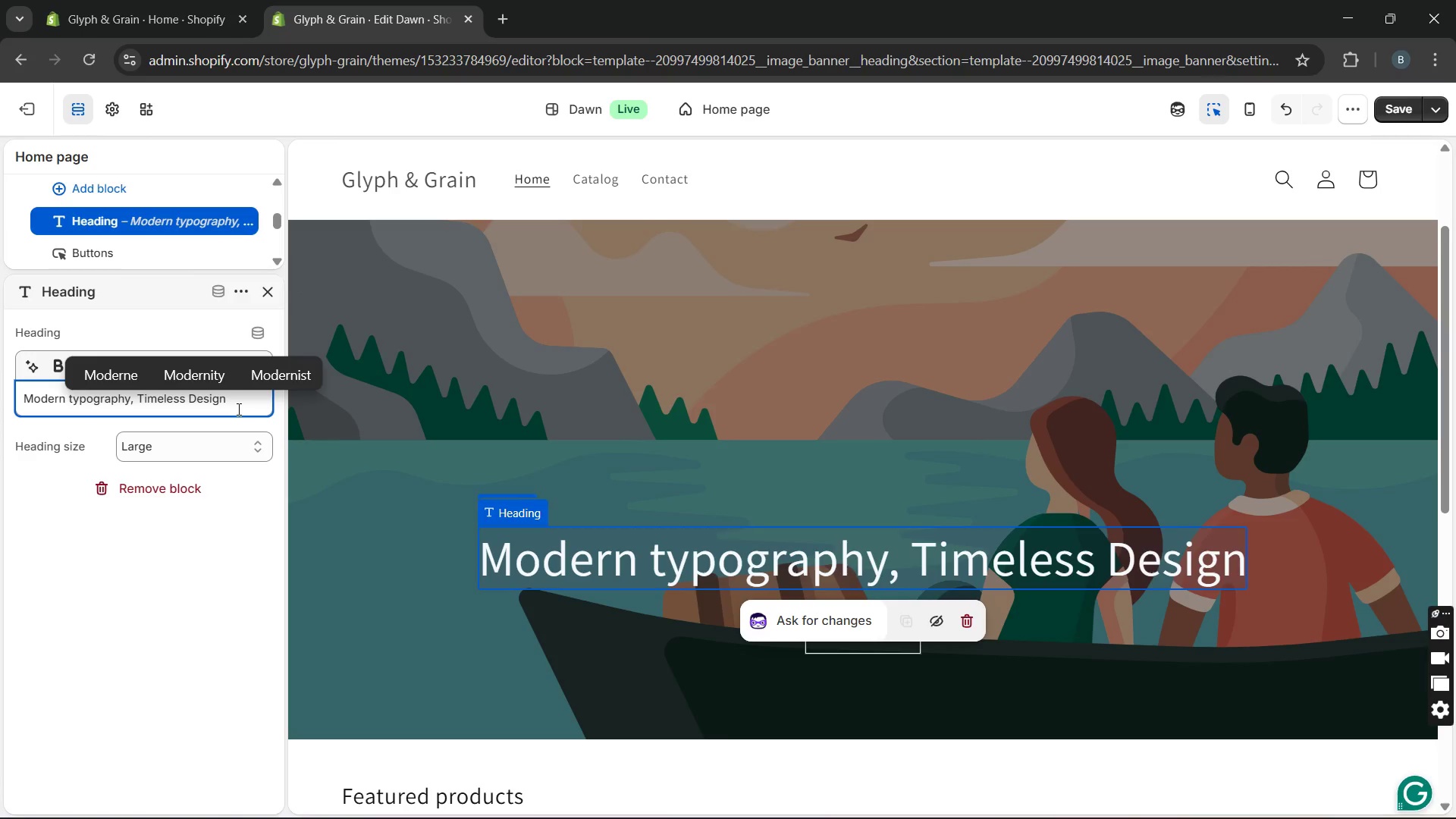 
left_click_drag(start_coordinate=[237, 409], to_coordinate=[130, 391])
 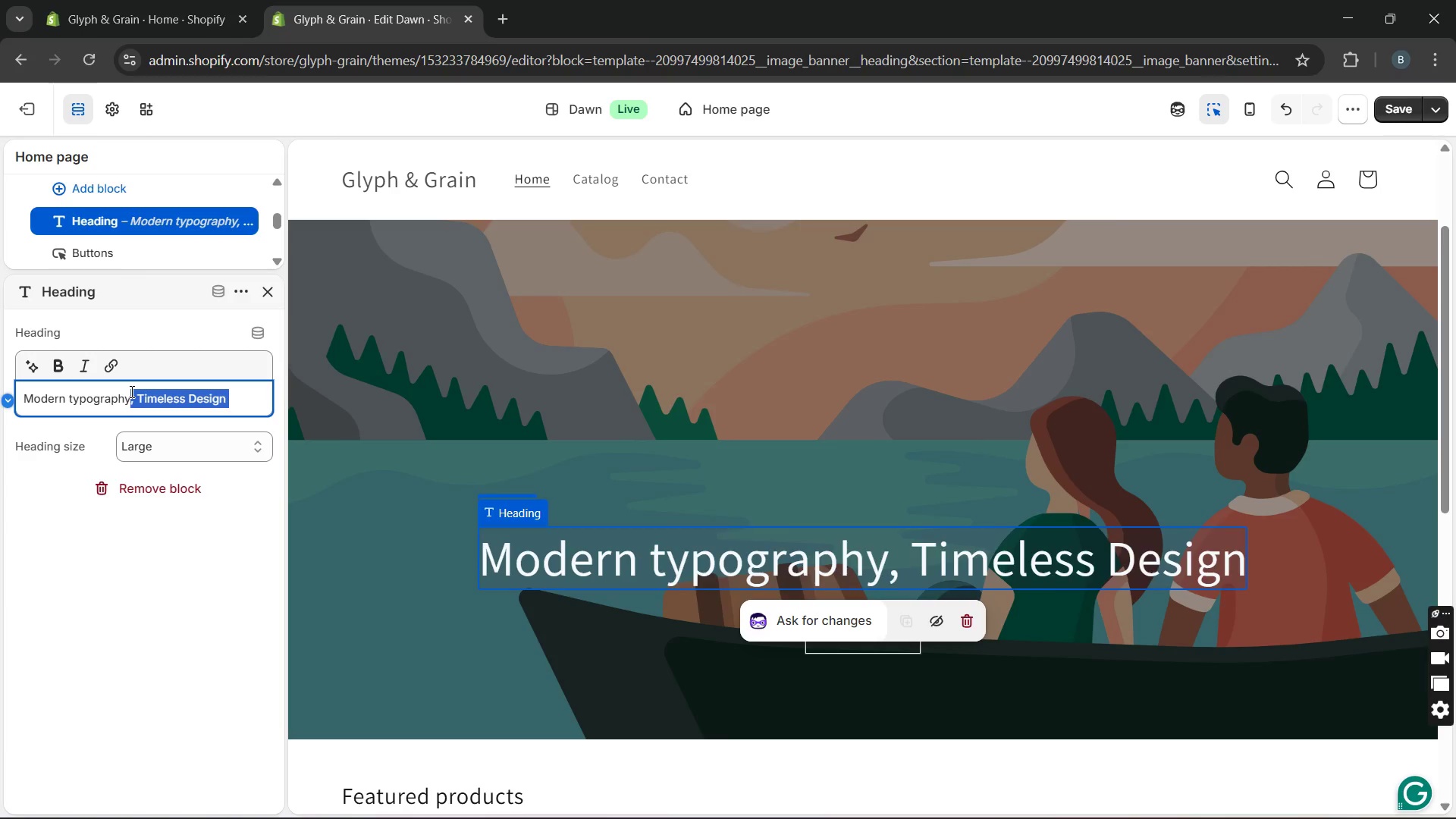 
key(Backspace)
type( ^&)
 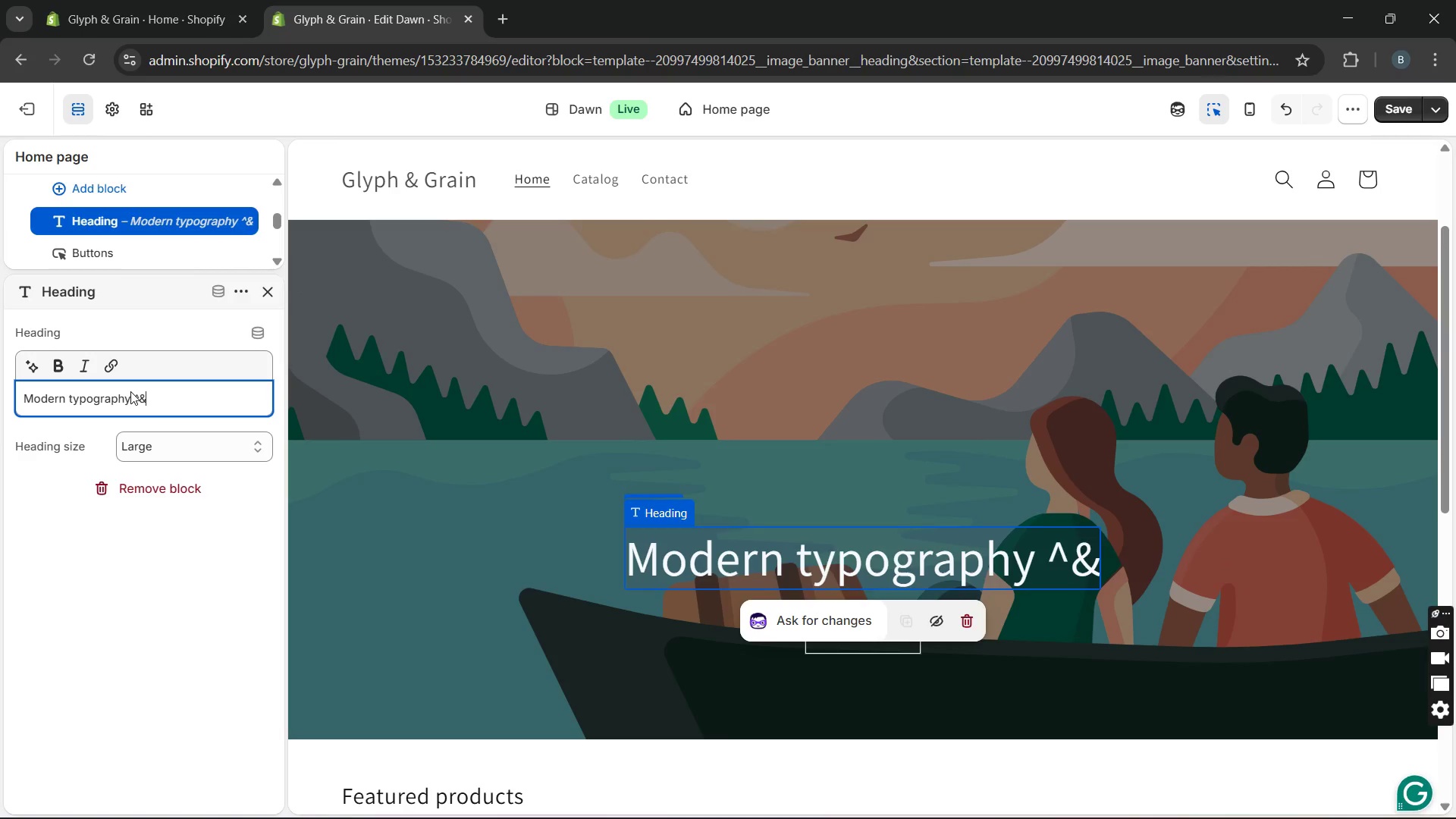 
left_click([140, 397])
 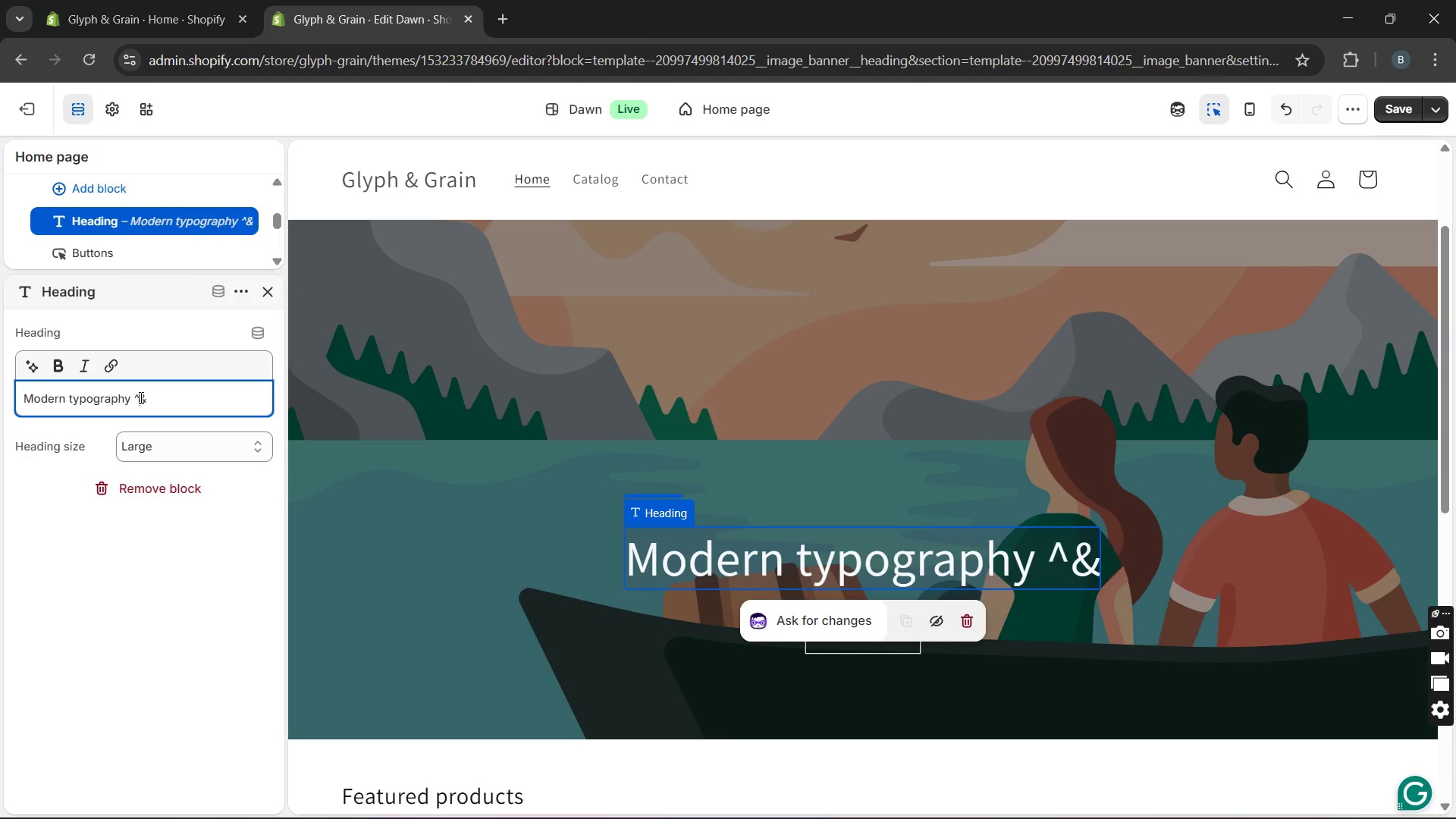 
key(Backspace)
 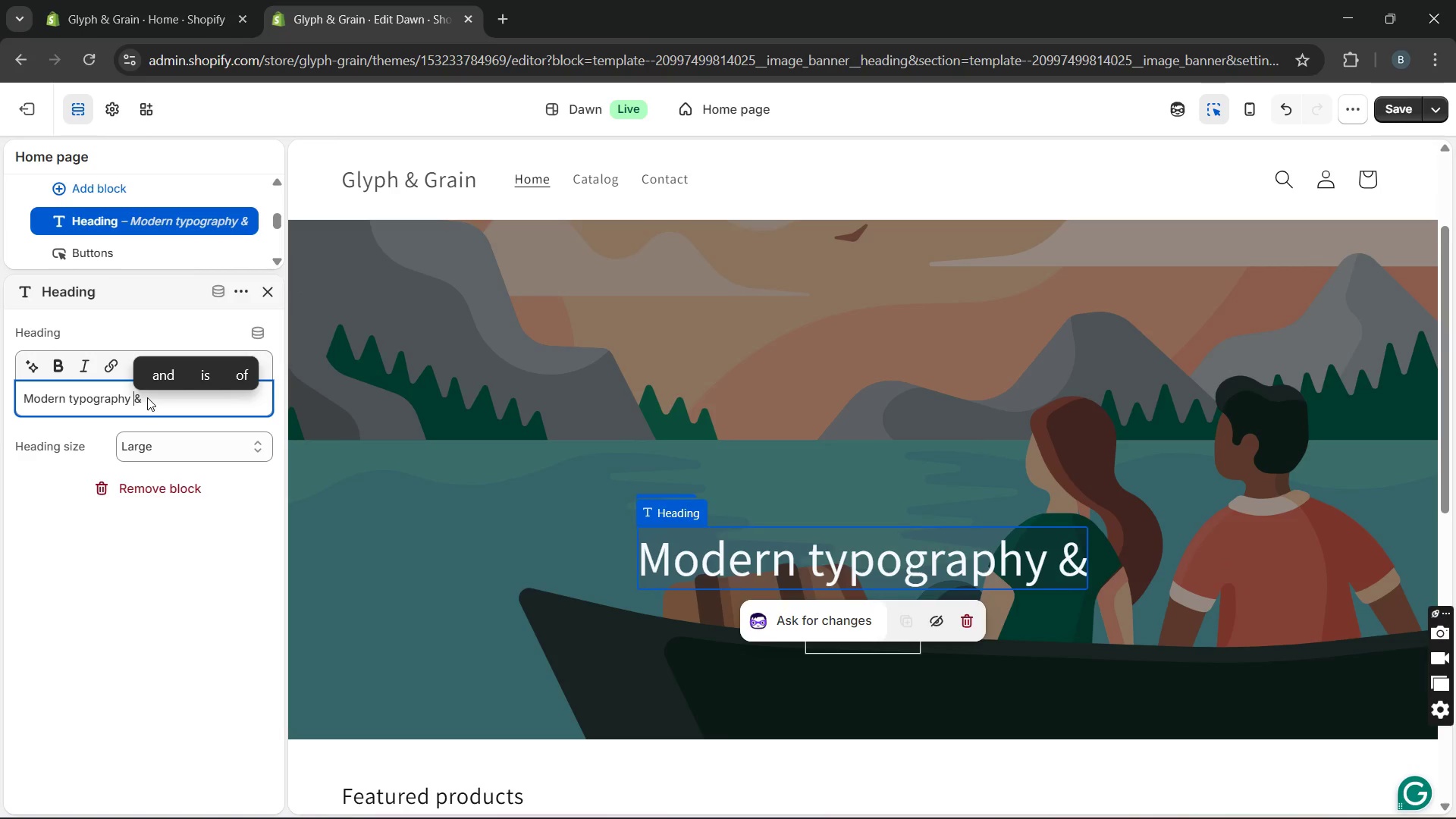 
key(ArrowRight)
 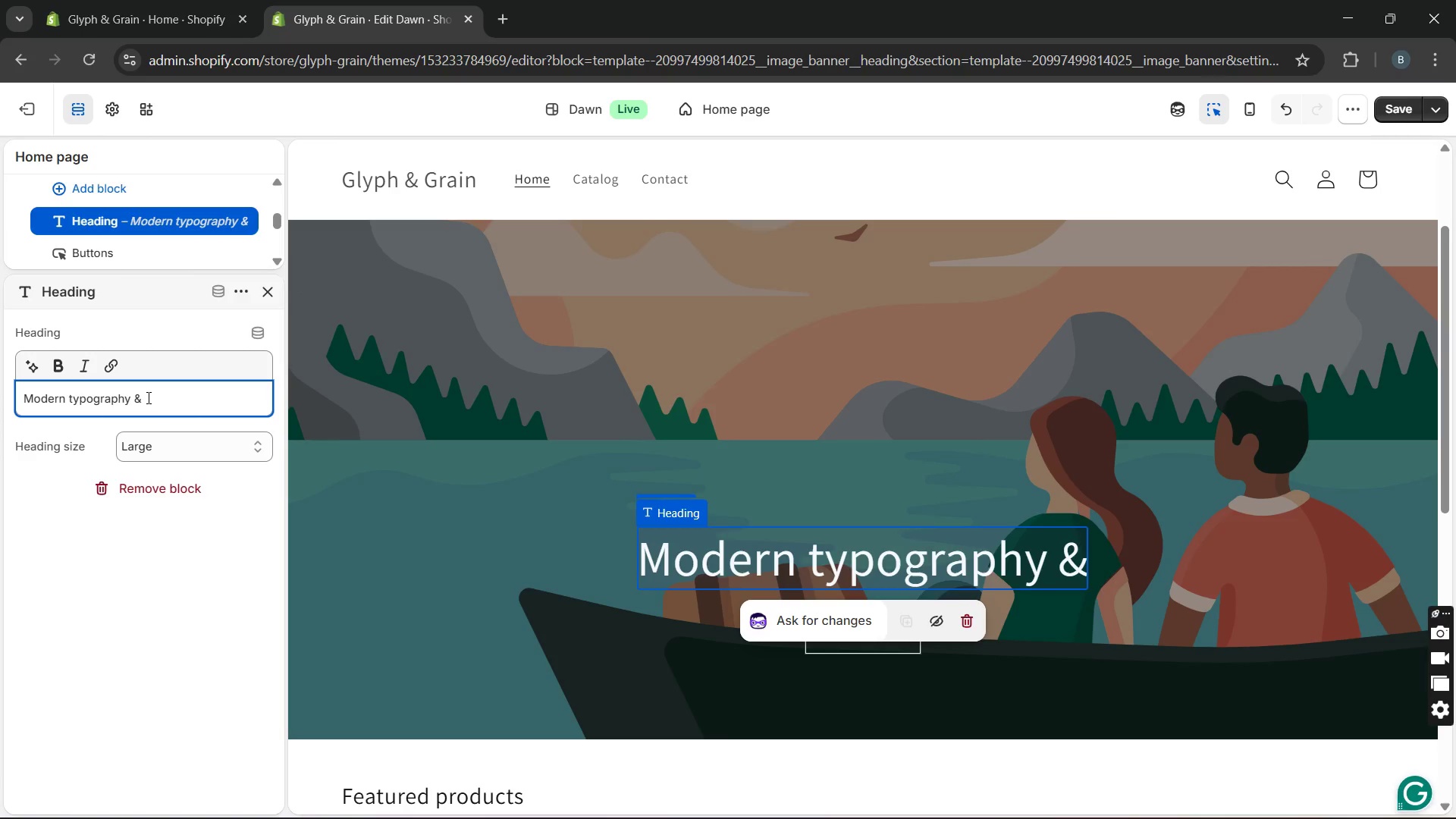 
type( mim)
key(Backspace)
key(Backspace)
key(Backspace)
type(Minimalist Print)
 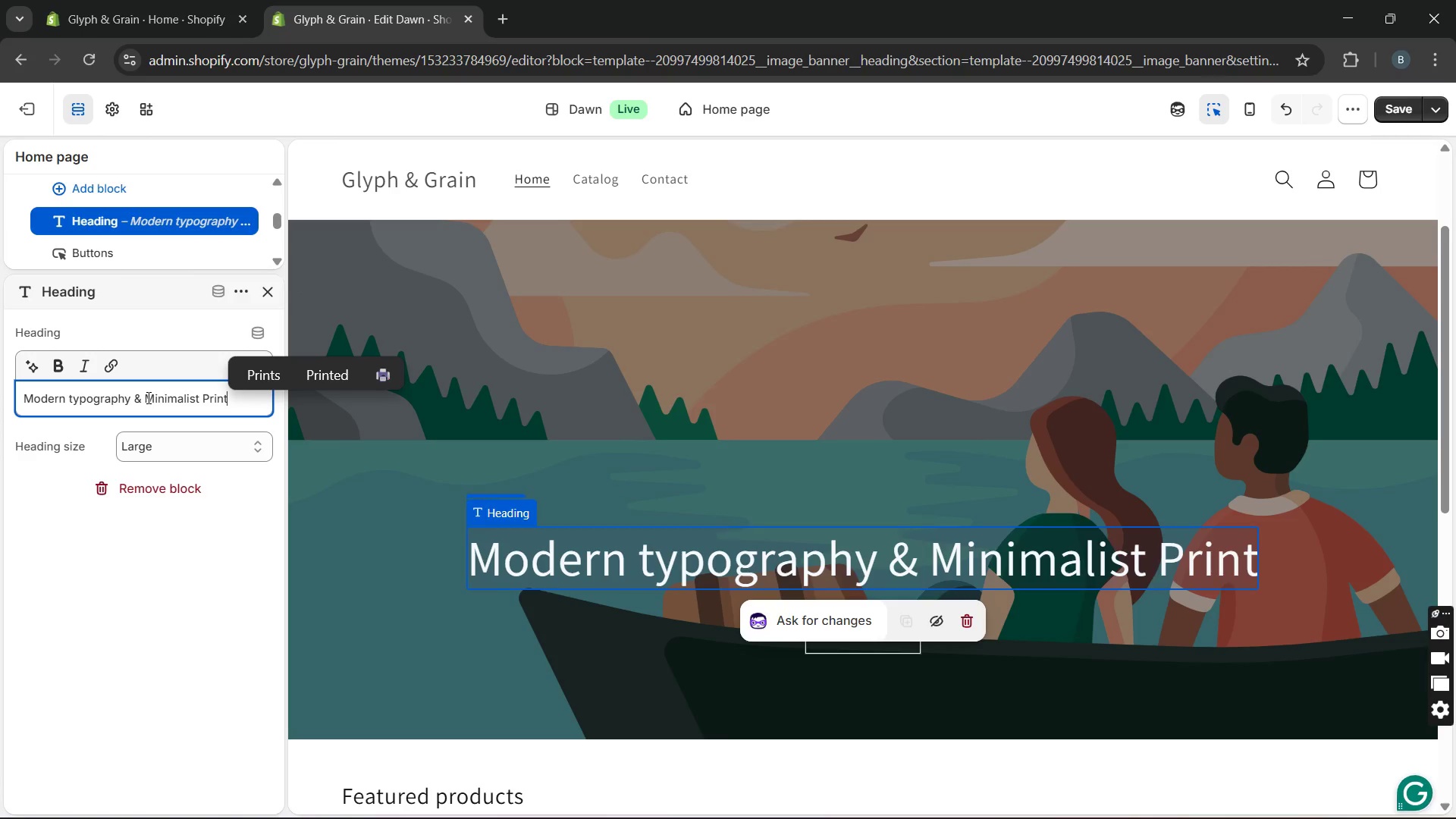 
wait(8.39)
 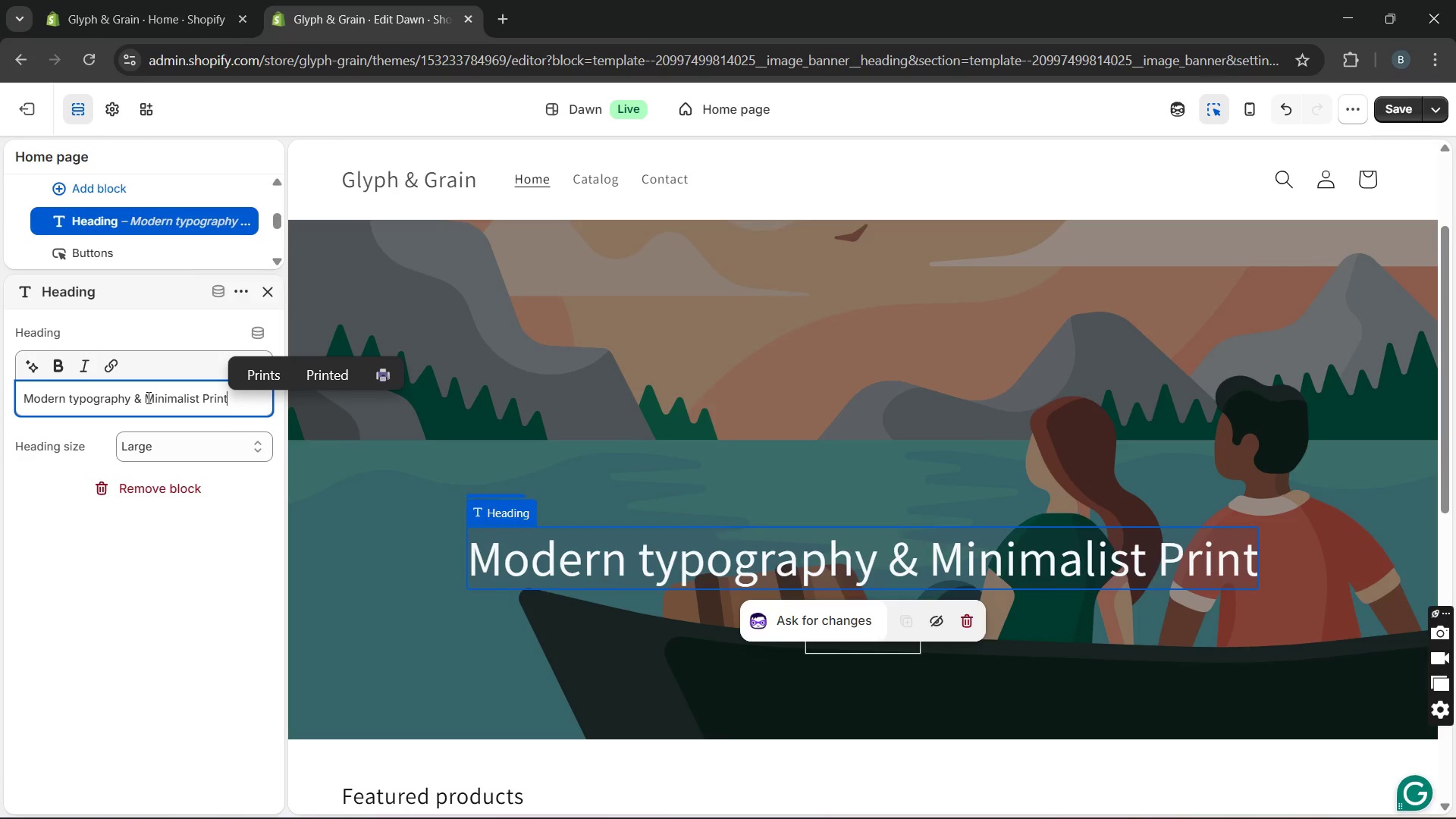 
left_click([828, 566])
 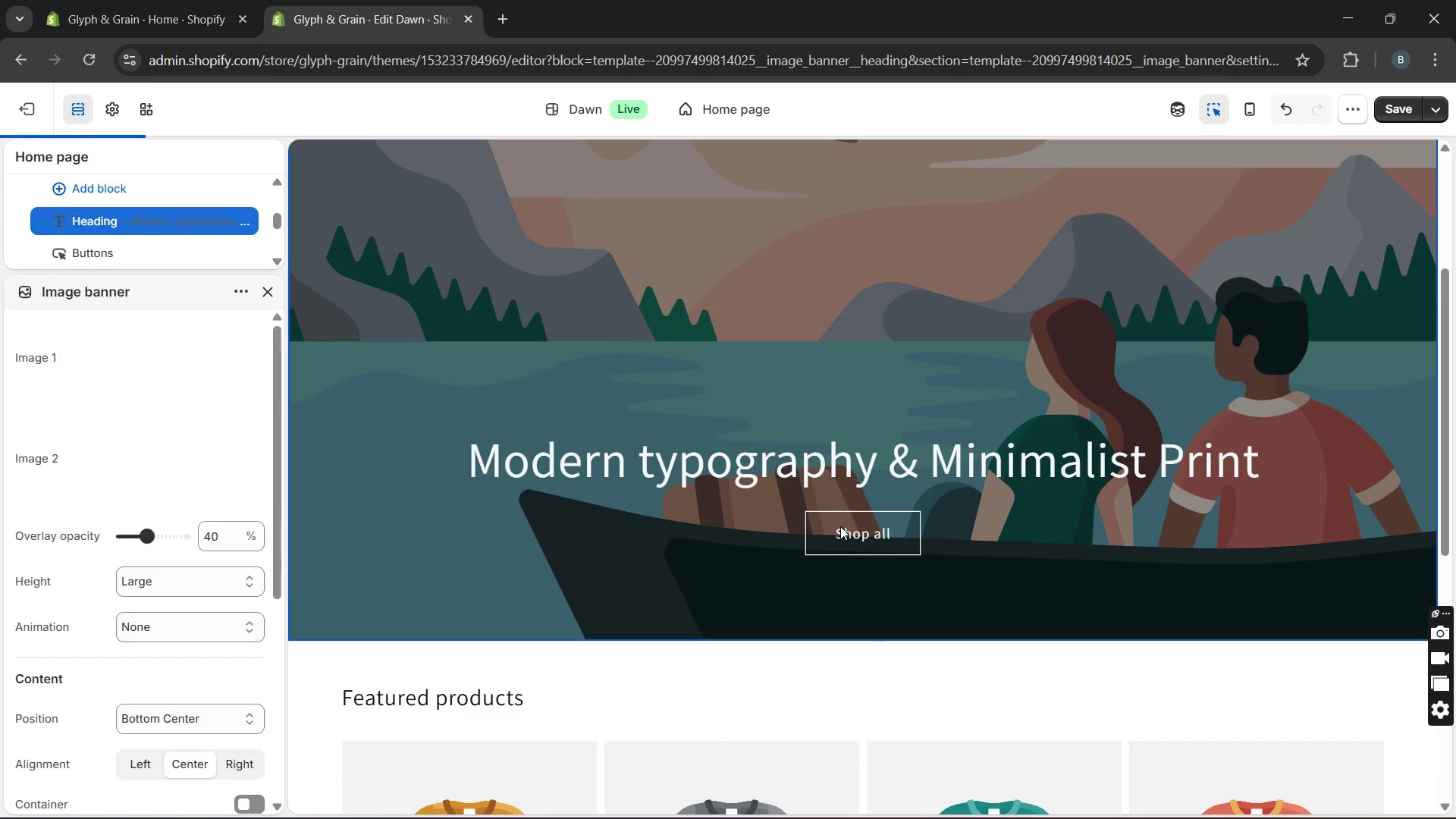 
left_click([840, 526])
 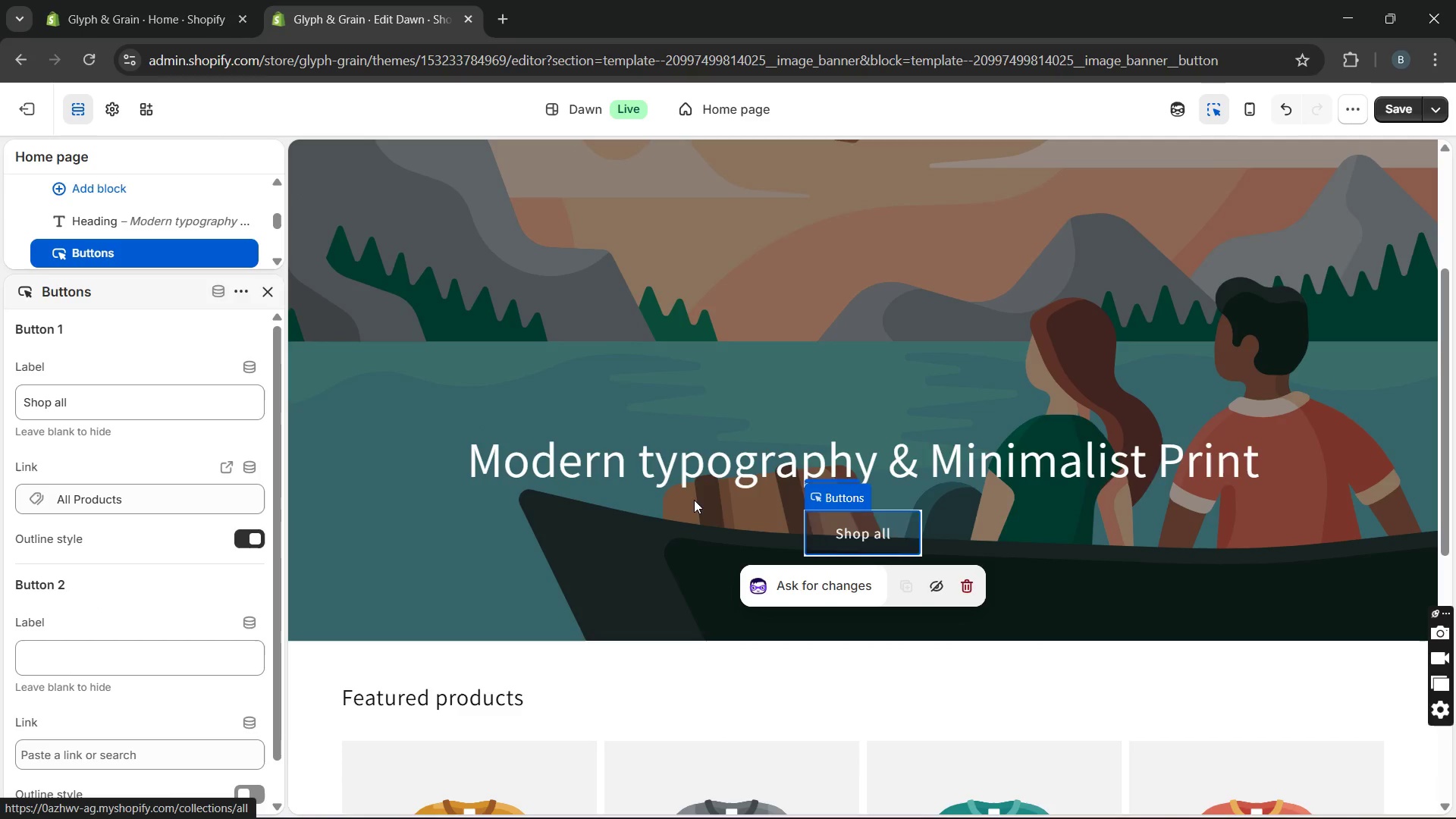 
left_click([135, 412])
 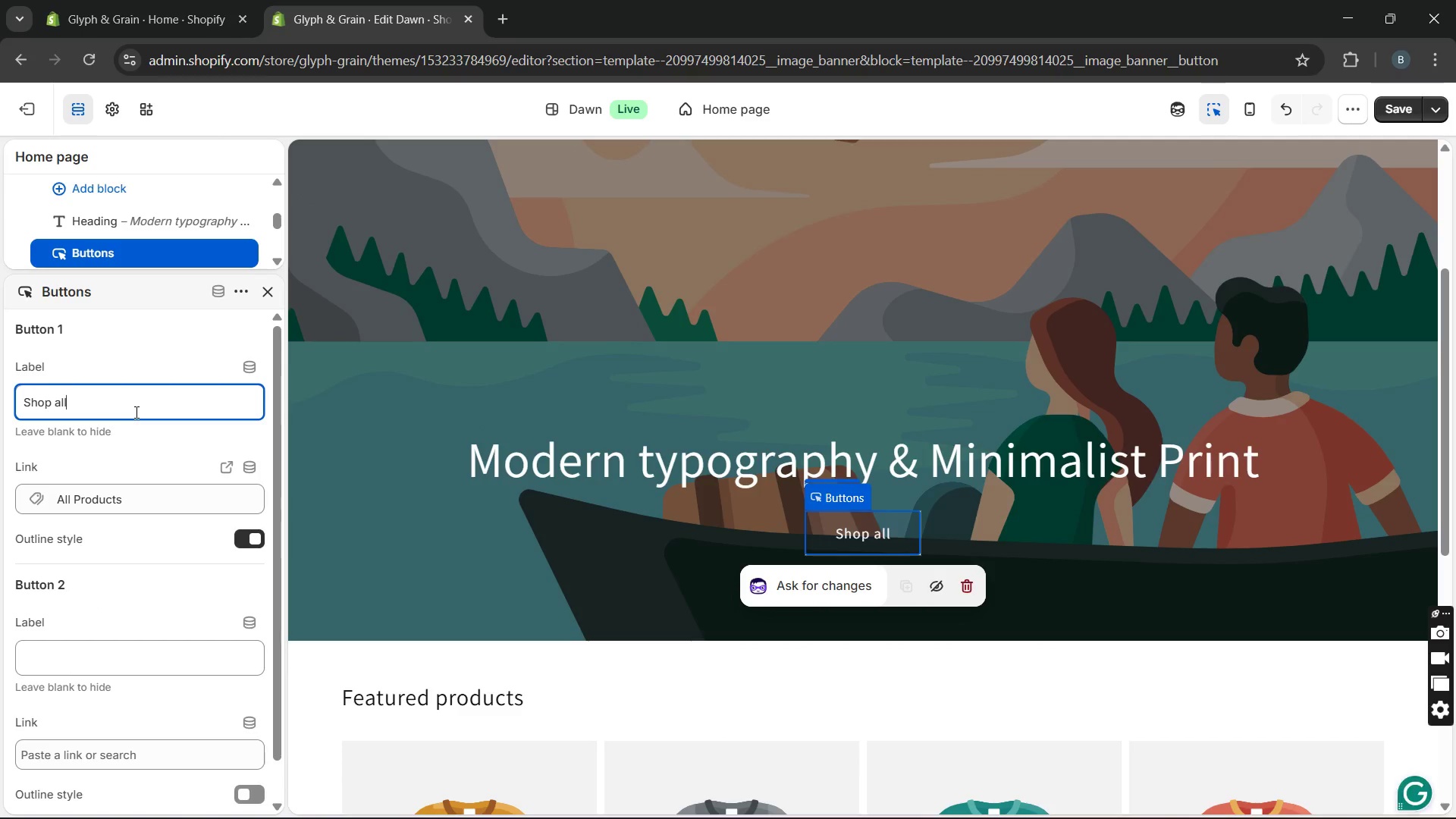 
hold_key(key=Backspace, duration=0.97)
 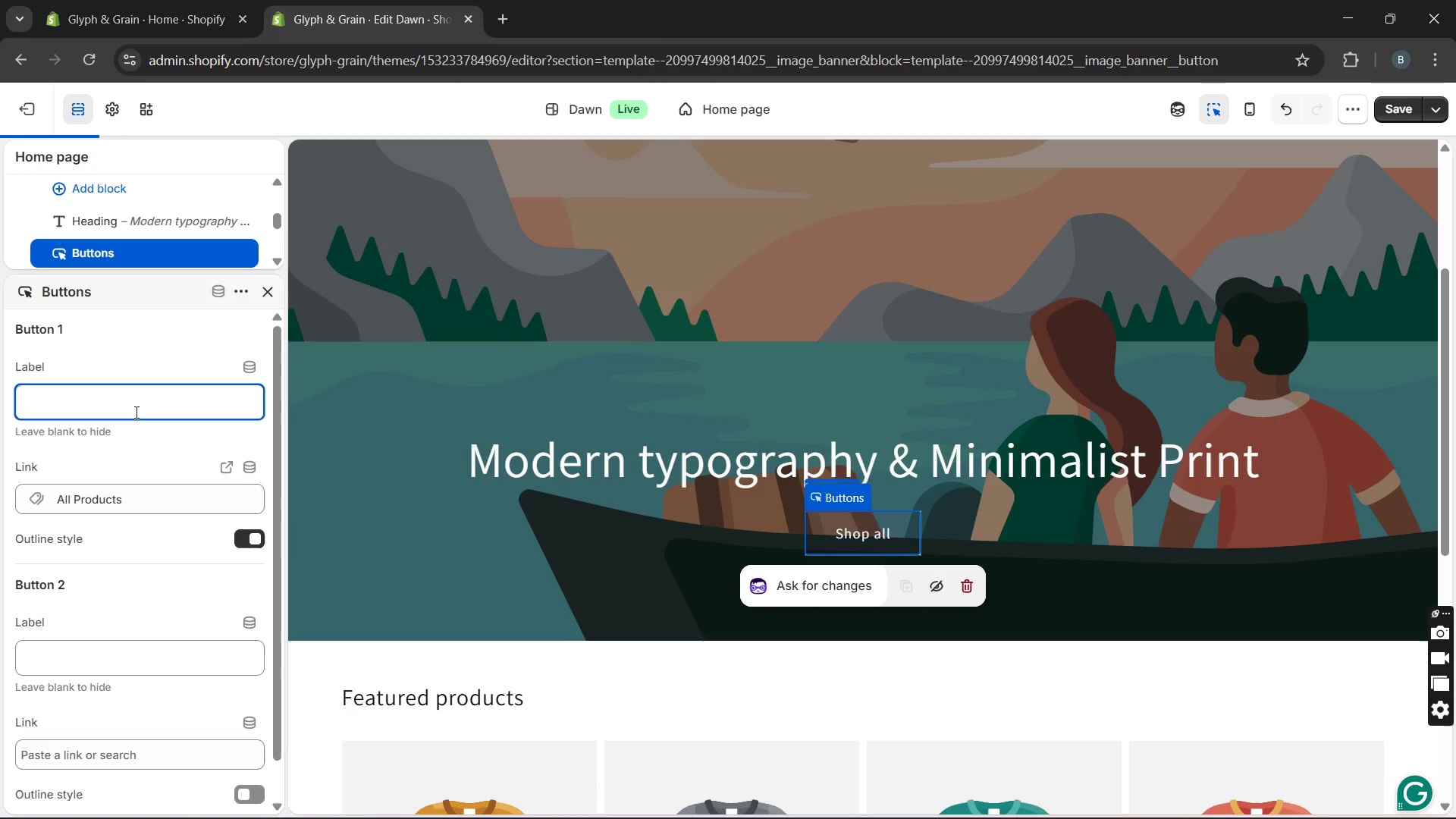 
type(Explore FONTS)
key(Backspace)
key(Backspace)
key(Backspace)
key(Backspace)
type(onts)
 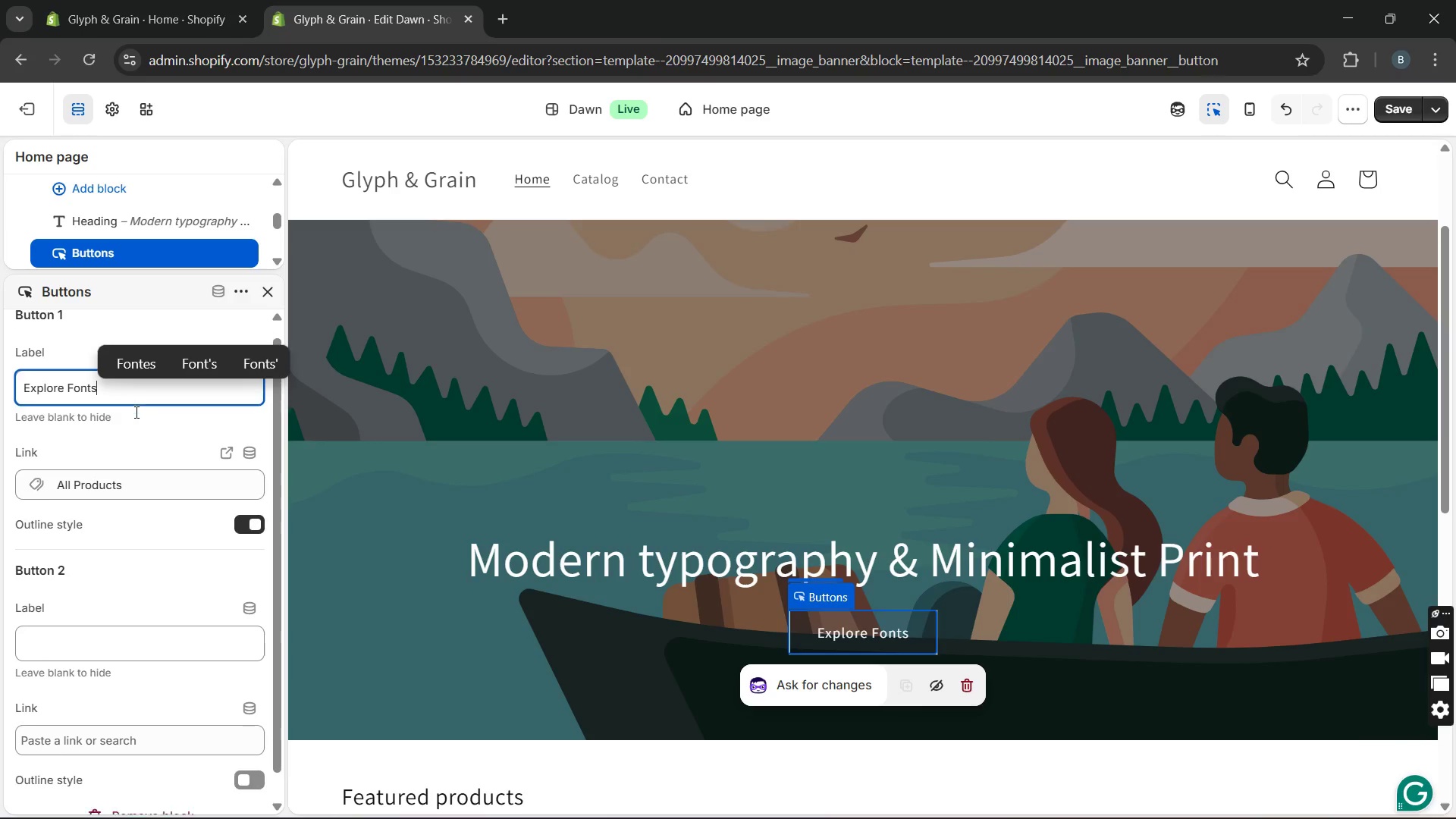 
wait(9.58)
 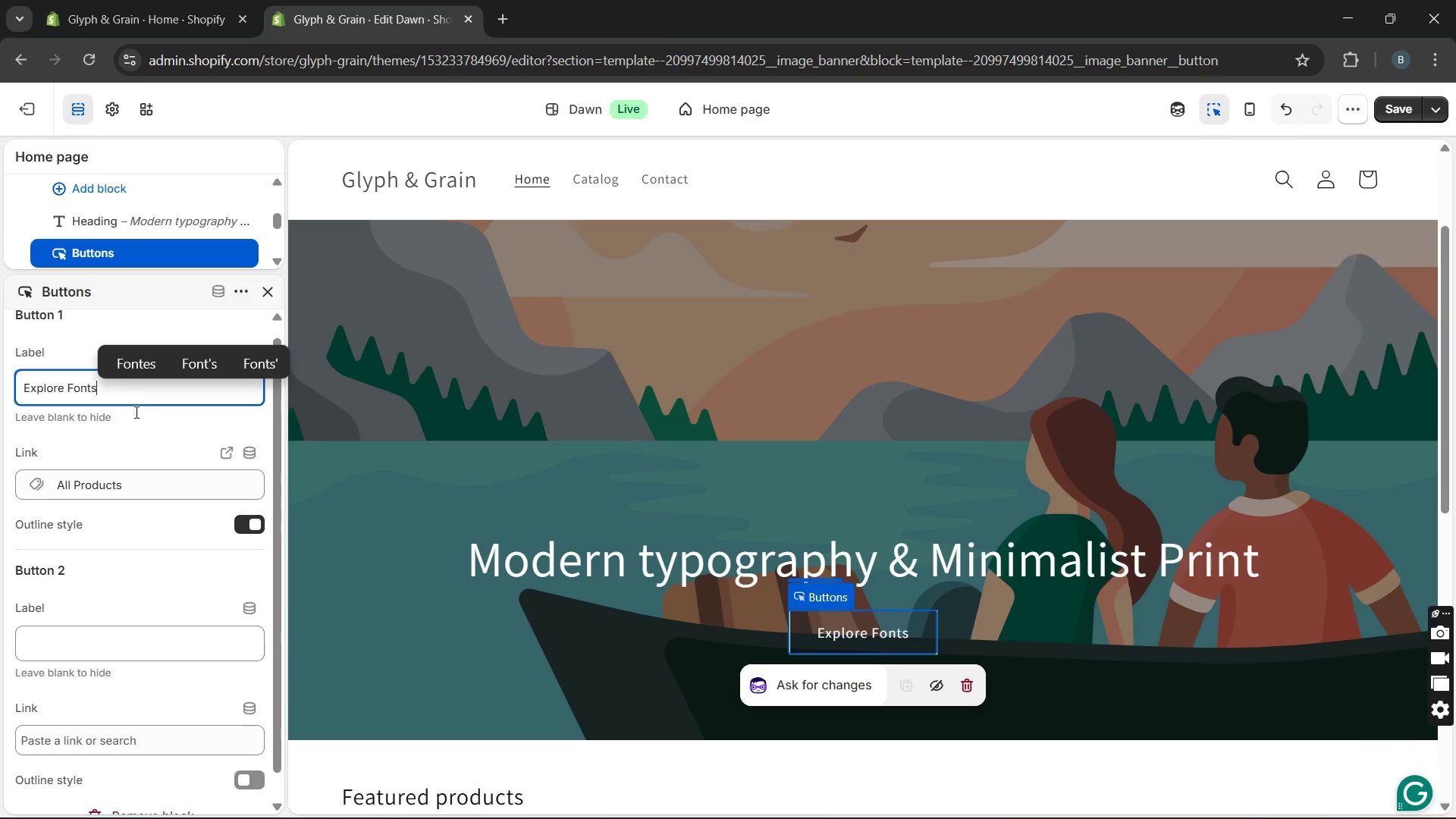 
left_click_drag(start_coordinate=[275, 224], to_coordinate=[255, 224])
 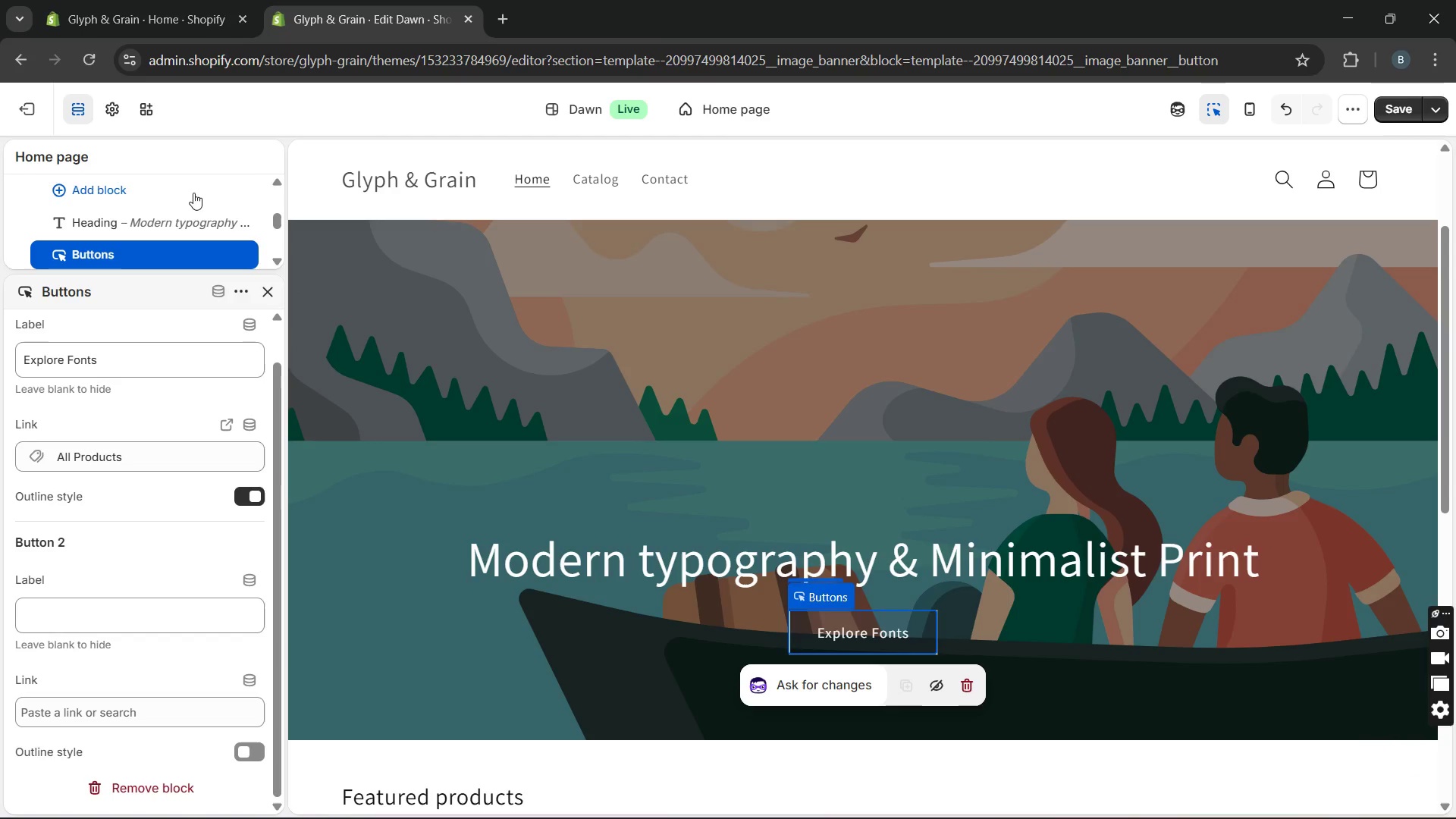 
left_click([421, 376])
 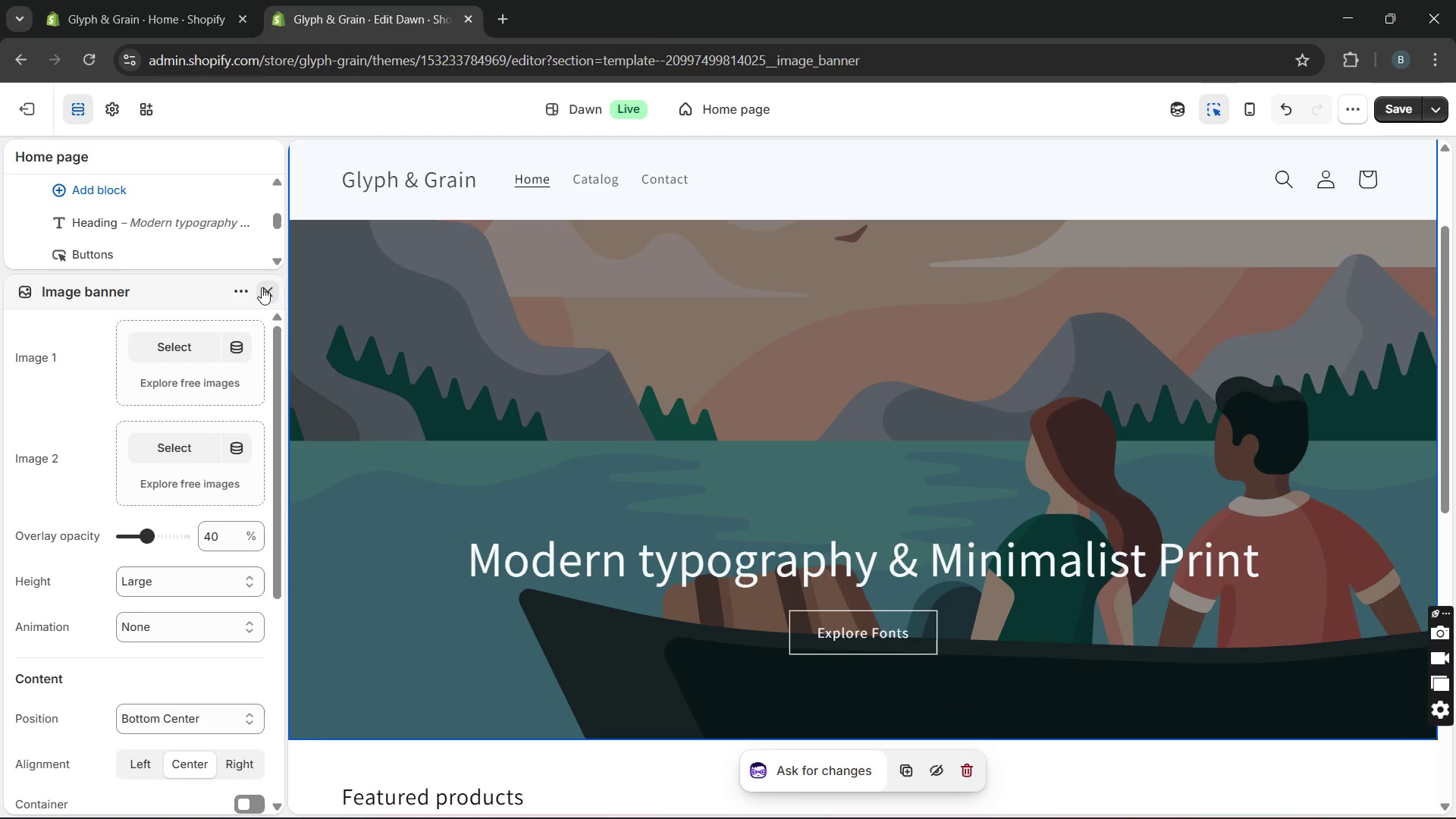 
left_click([262, 287])
 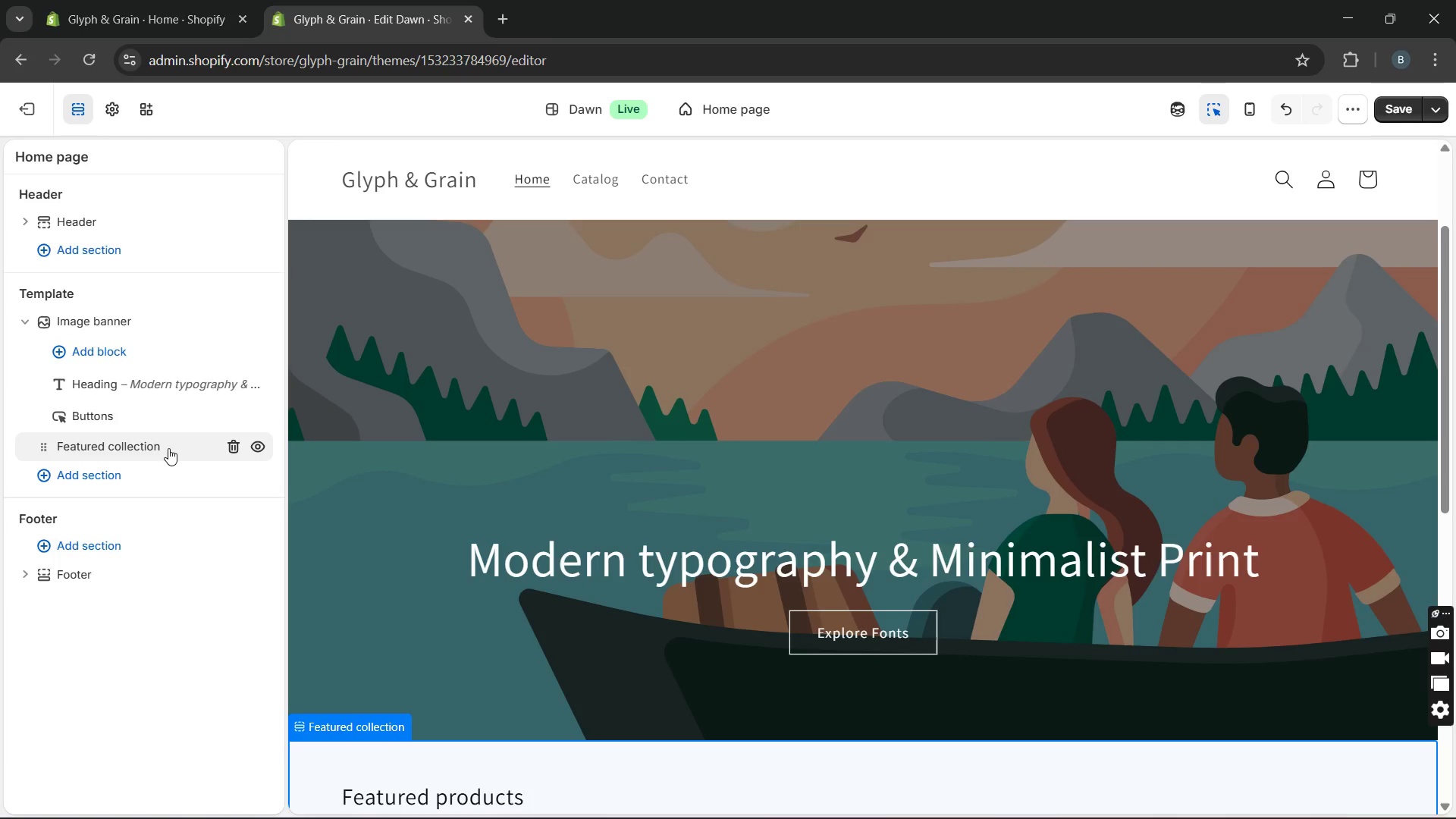 
left_click([168, 448])
 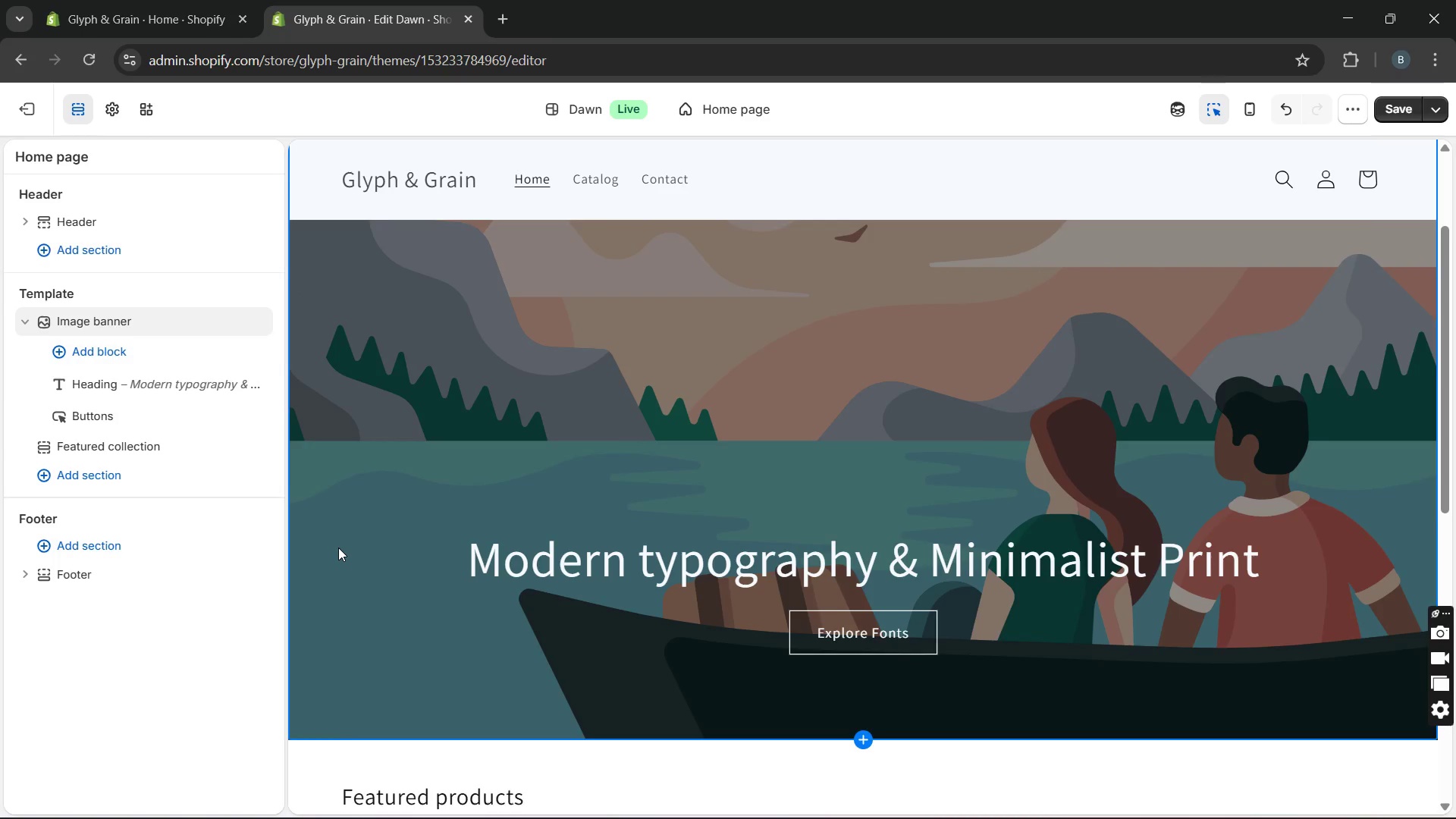 
wait(6.89)
 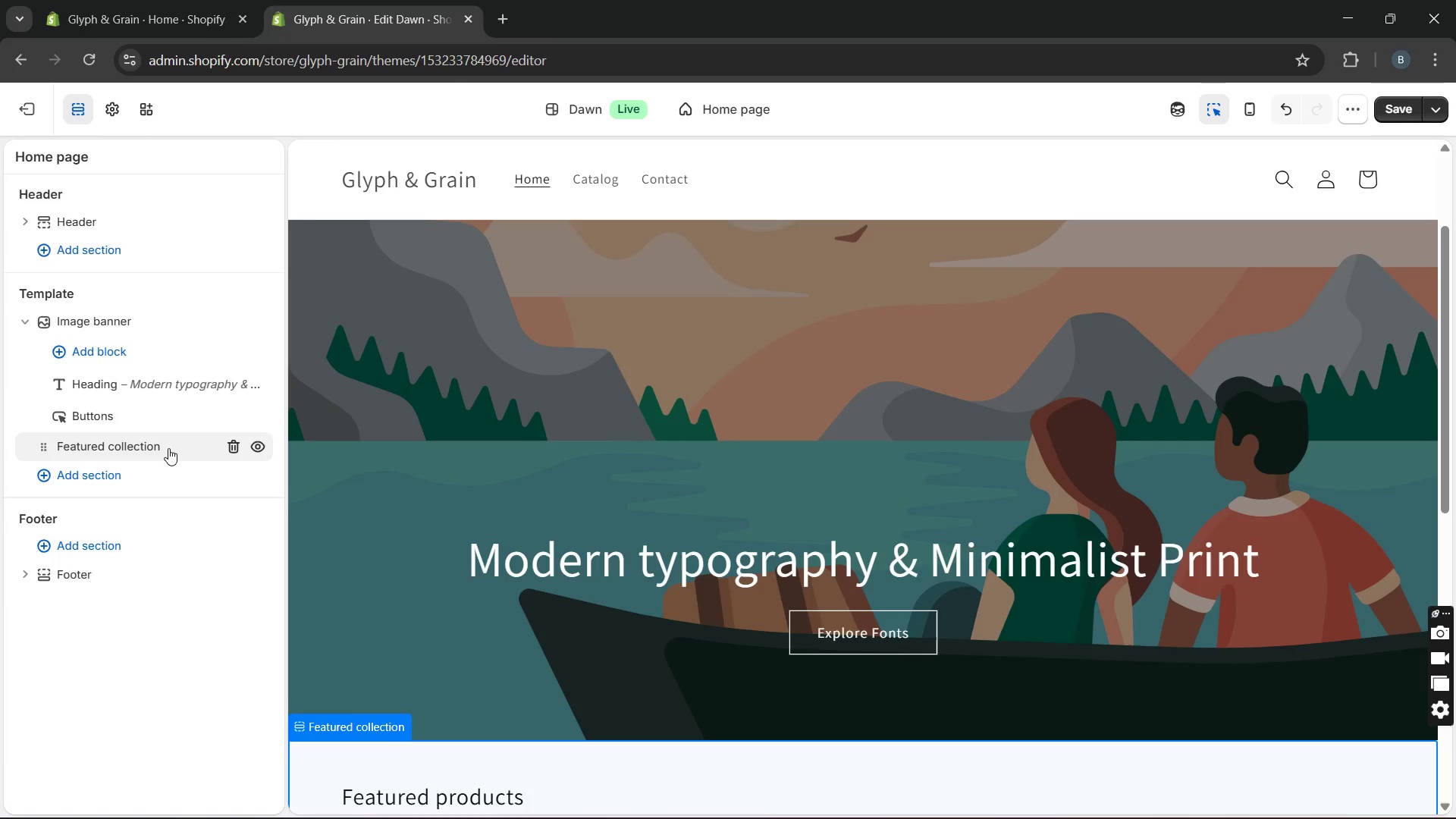 
double_click([379, 616])
 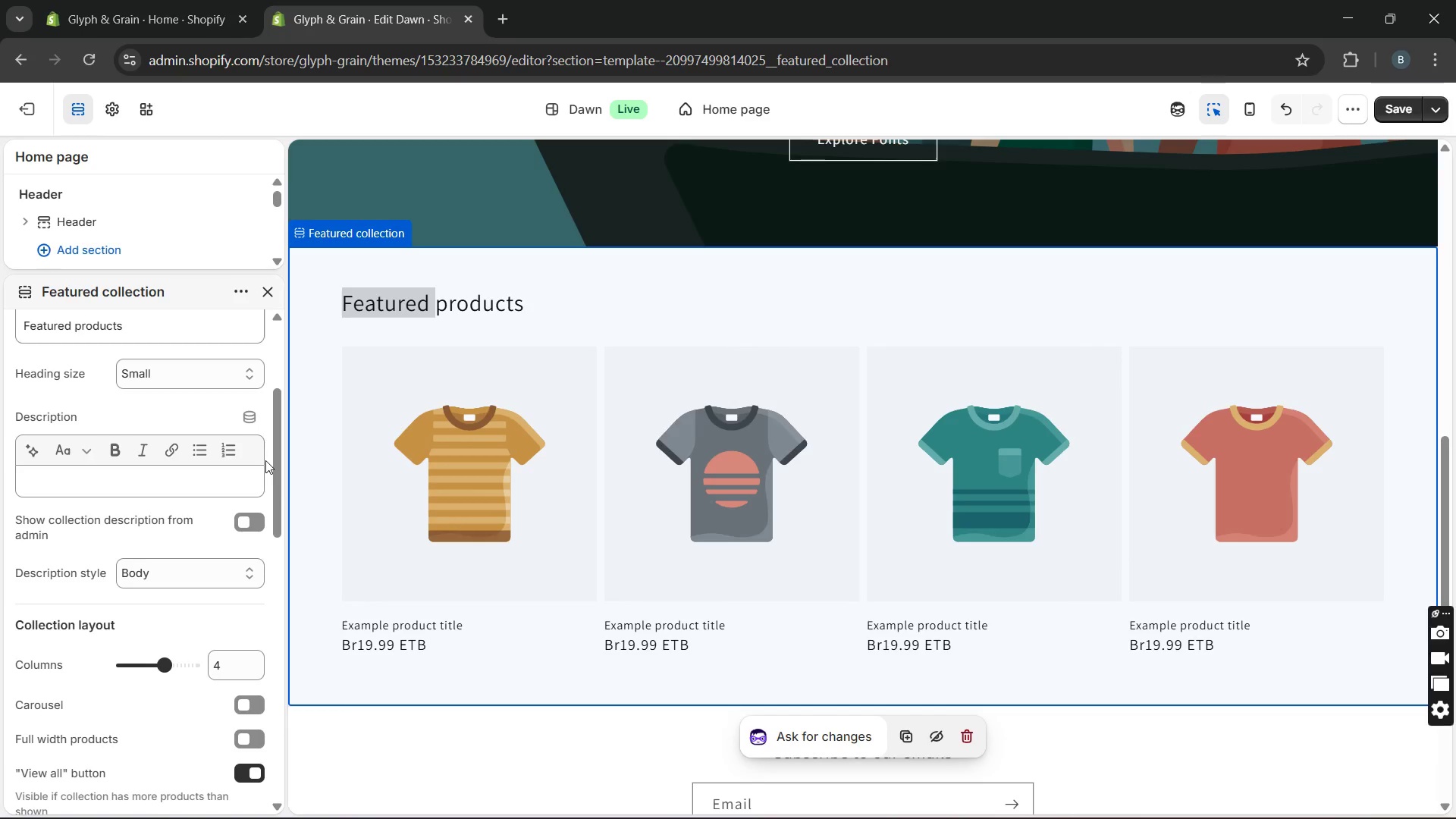 
type(Studio )
 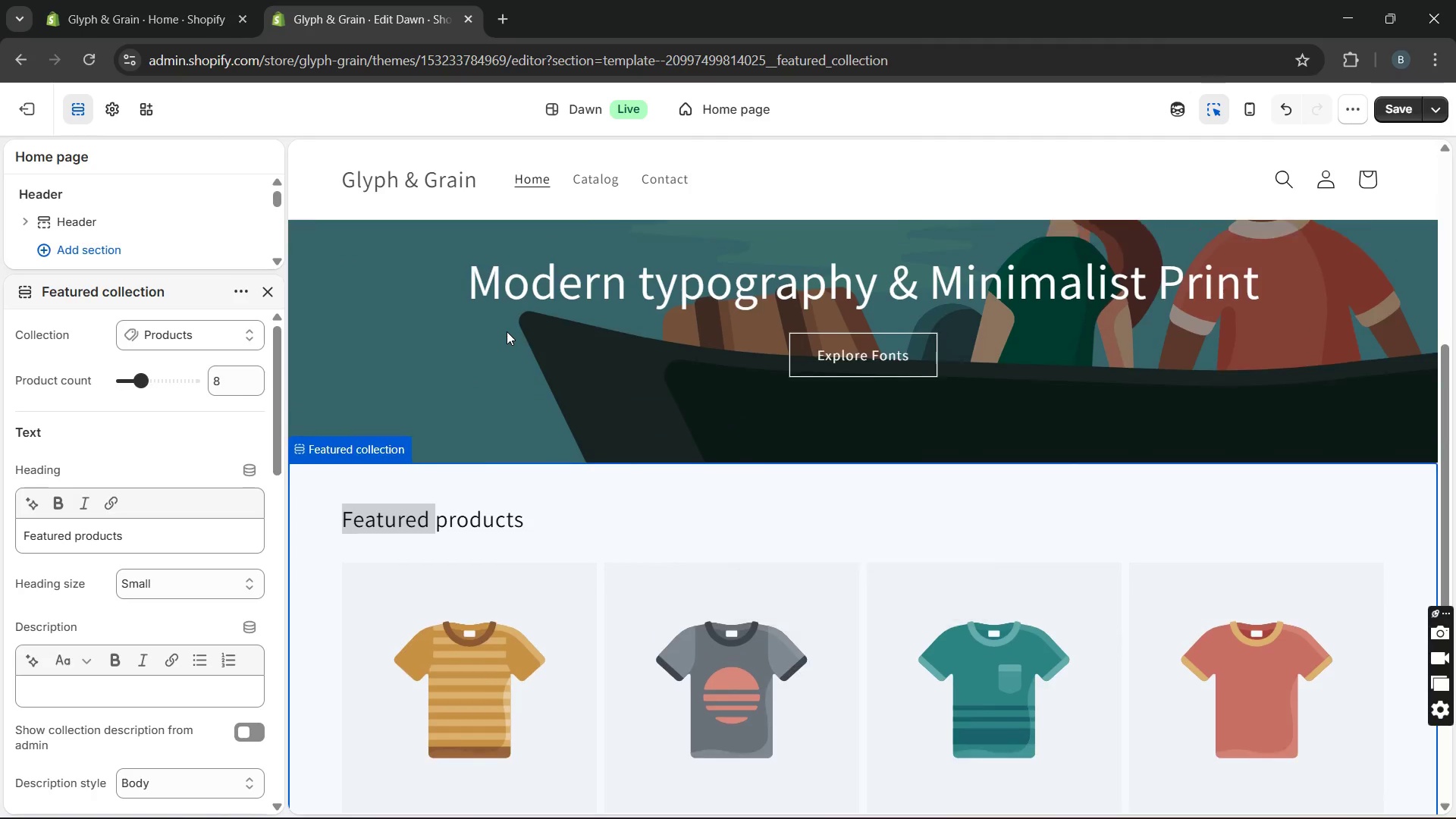 
wait(5.23)
 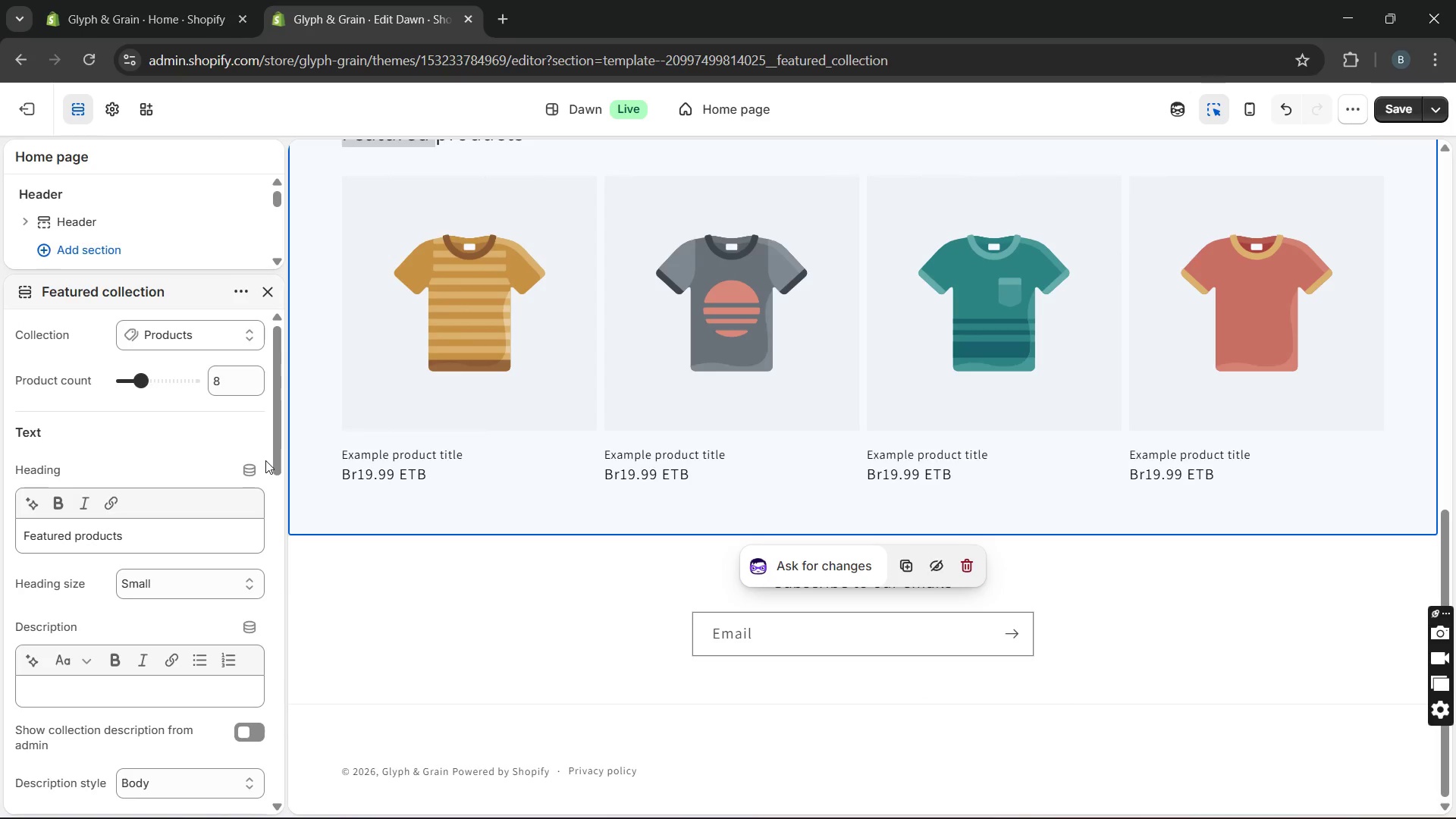 
double_click([447, 554])
 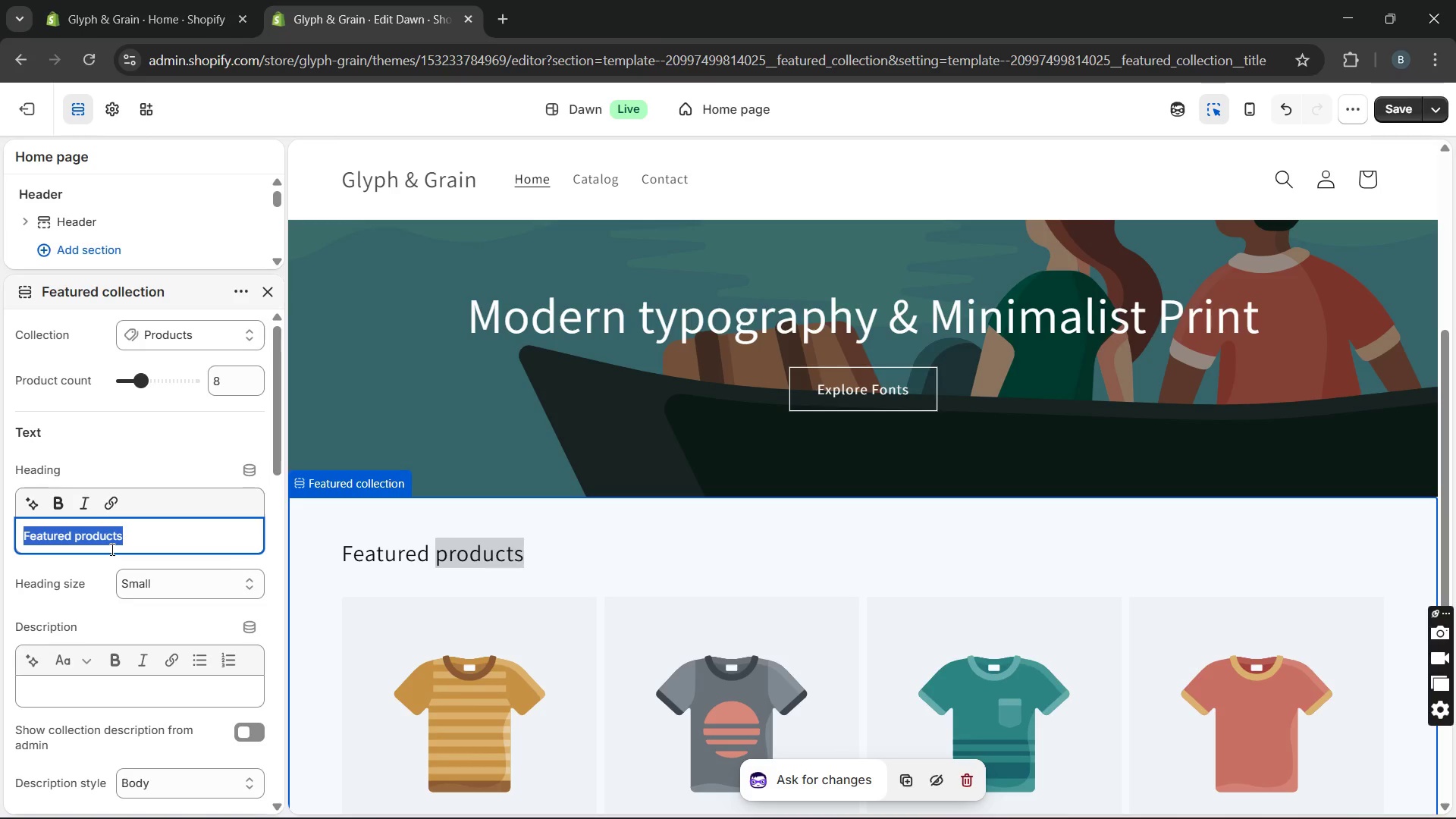 
key(CapsLock)
 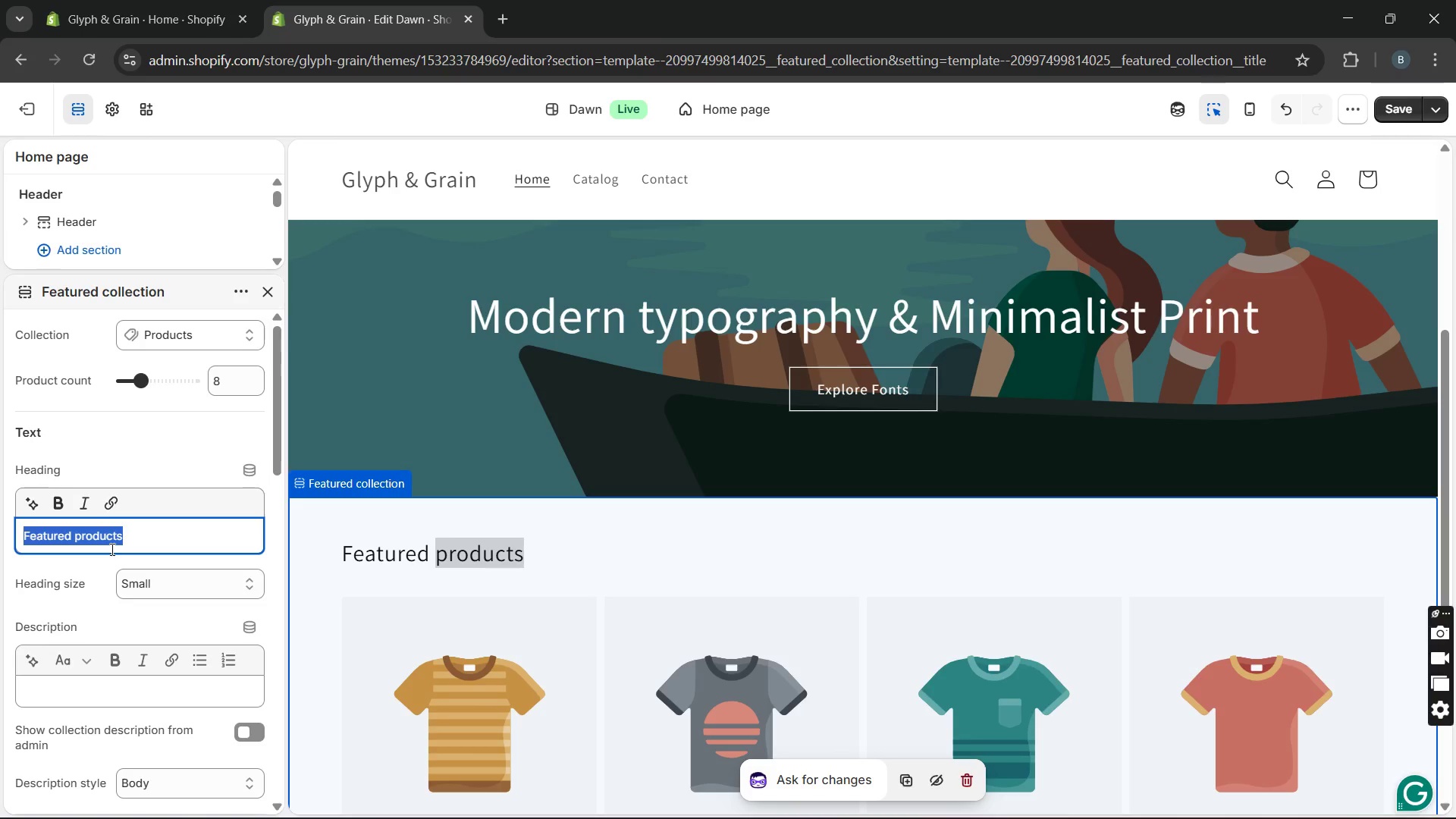 
left_click([111, 549])
 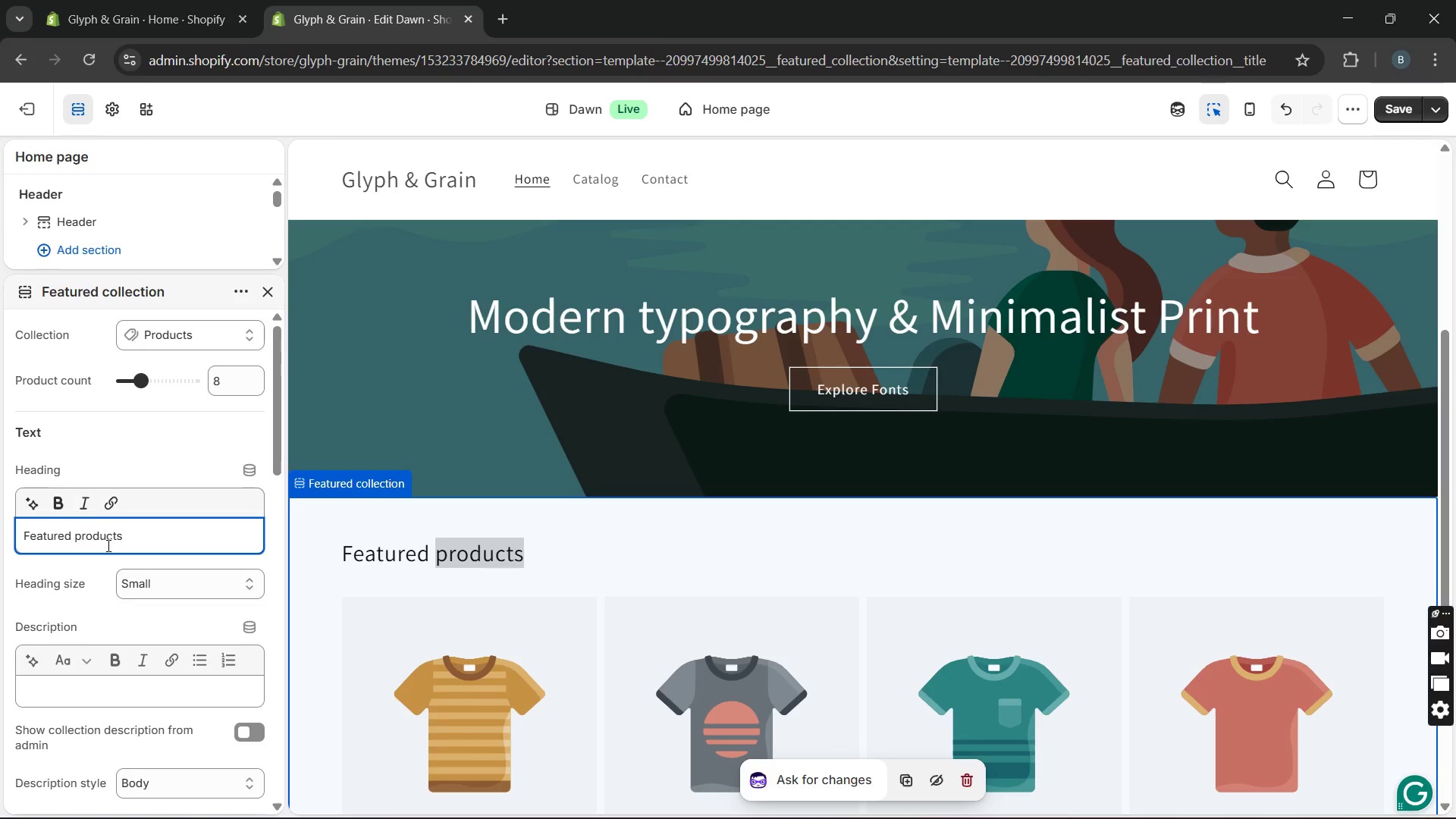 
double_click([107, 545])
 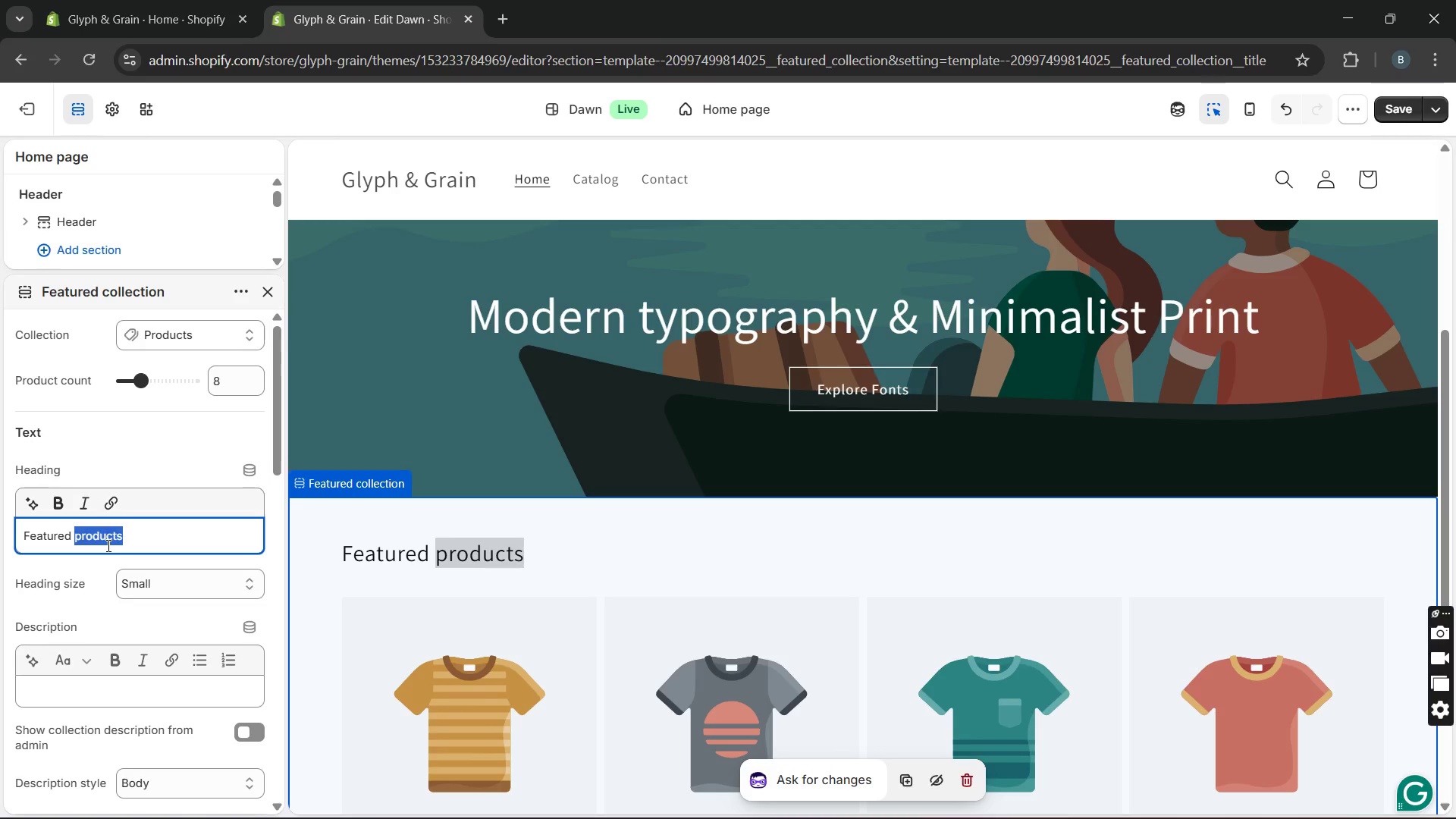 
hold_key(key=Backspace, duration=1.5)
 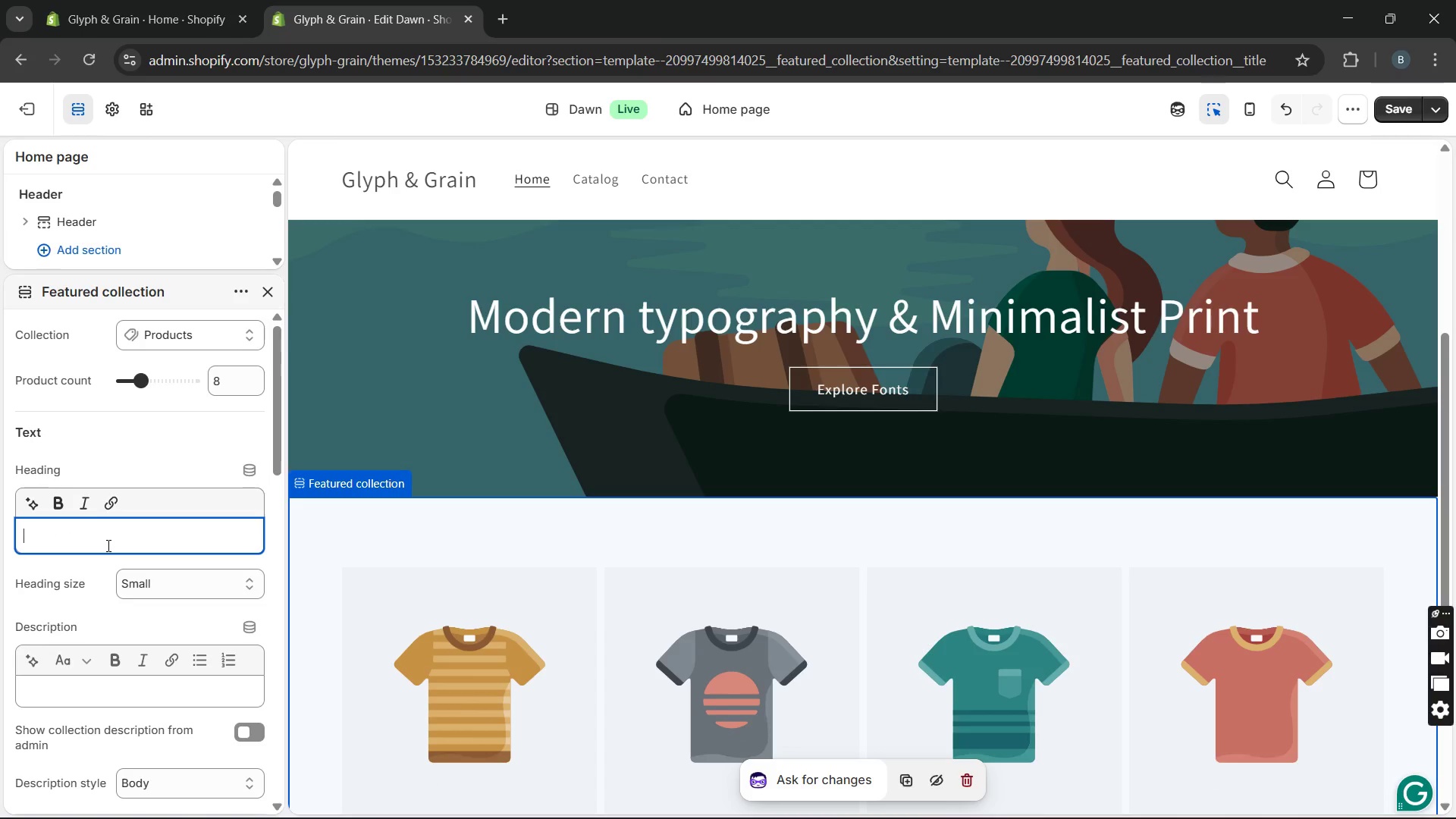 
key(Backspace)
type(Syudip )
key(Backspace)
key(Backspace)
type(o )
key(Backspace)
key(Backspace)
key(Backspace)
key(Backspace)
key(Backspace)
key(Backspace)
type(tudip)
key(Backspace)
type(o Print)
 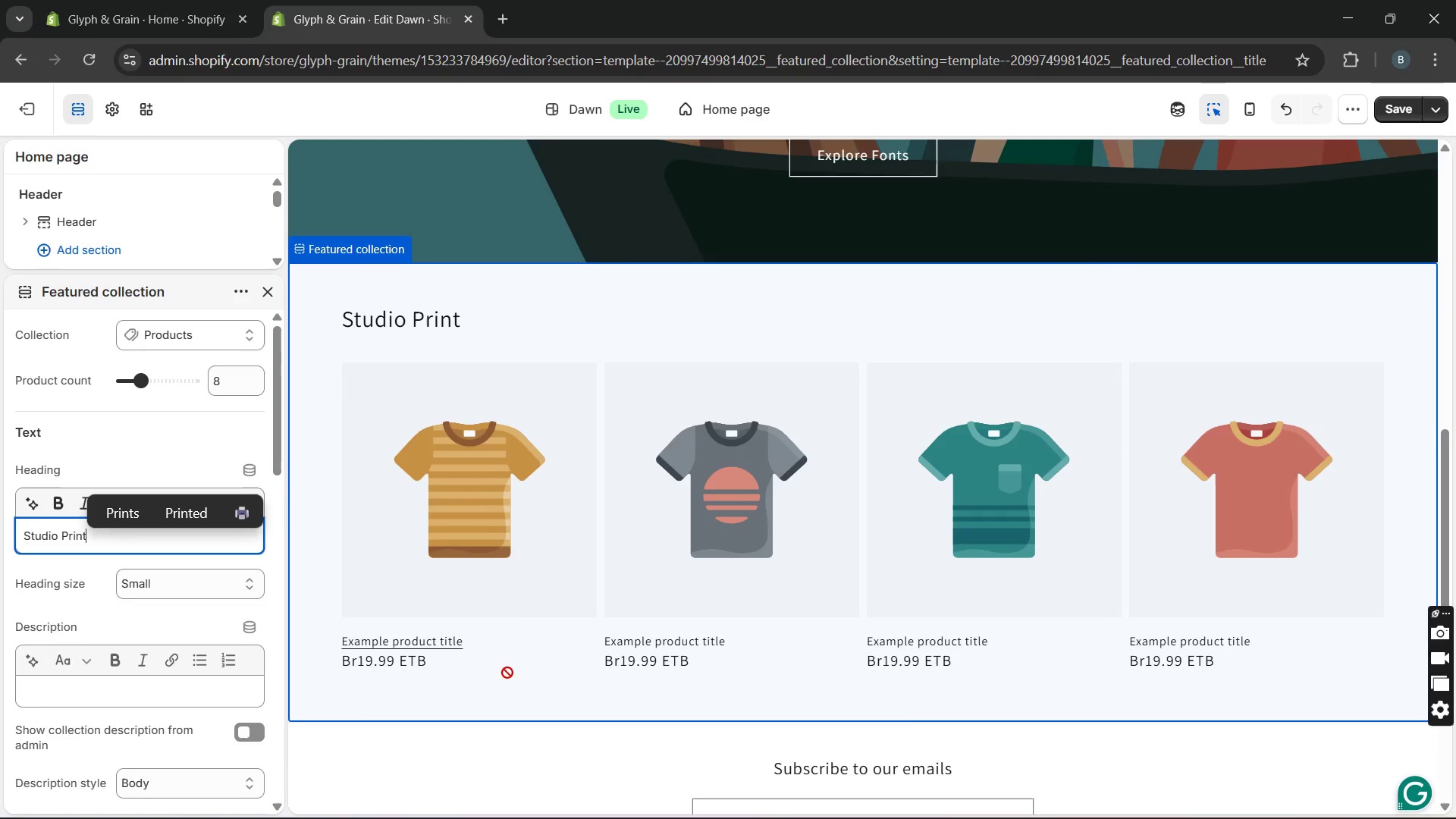 
wait(14.7)
 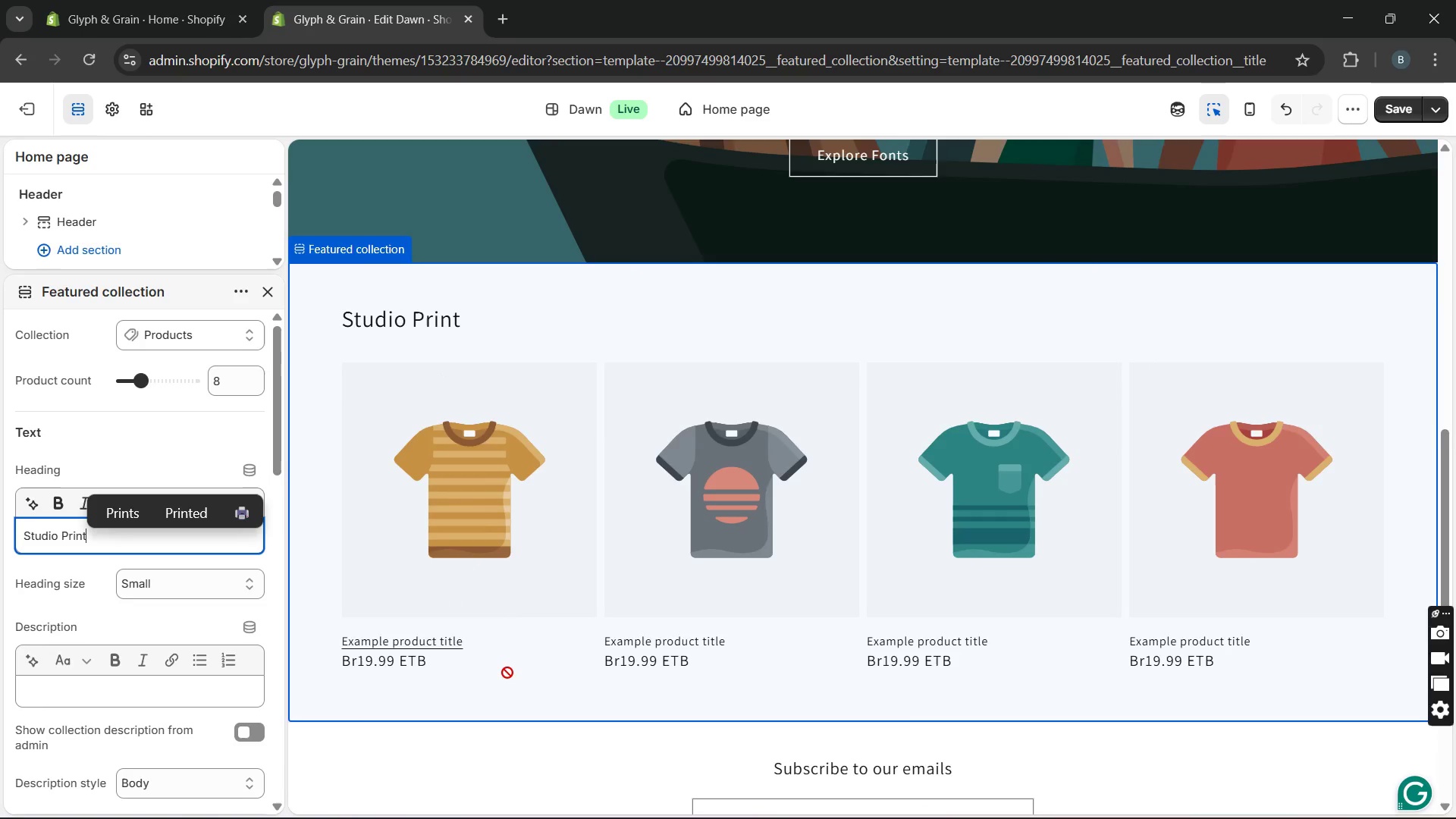 
left_click([270, 300])
 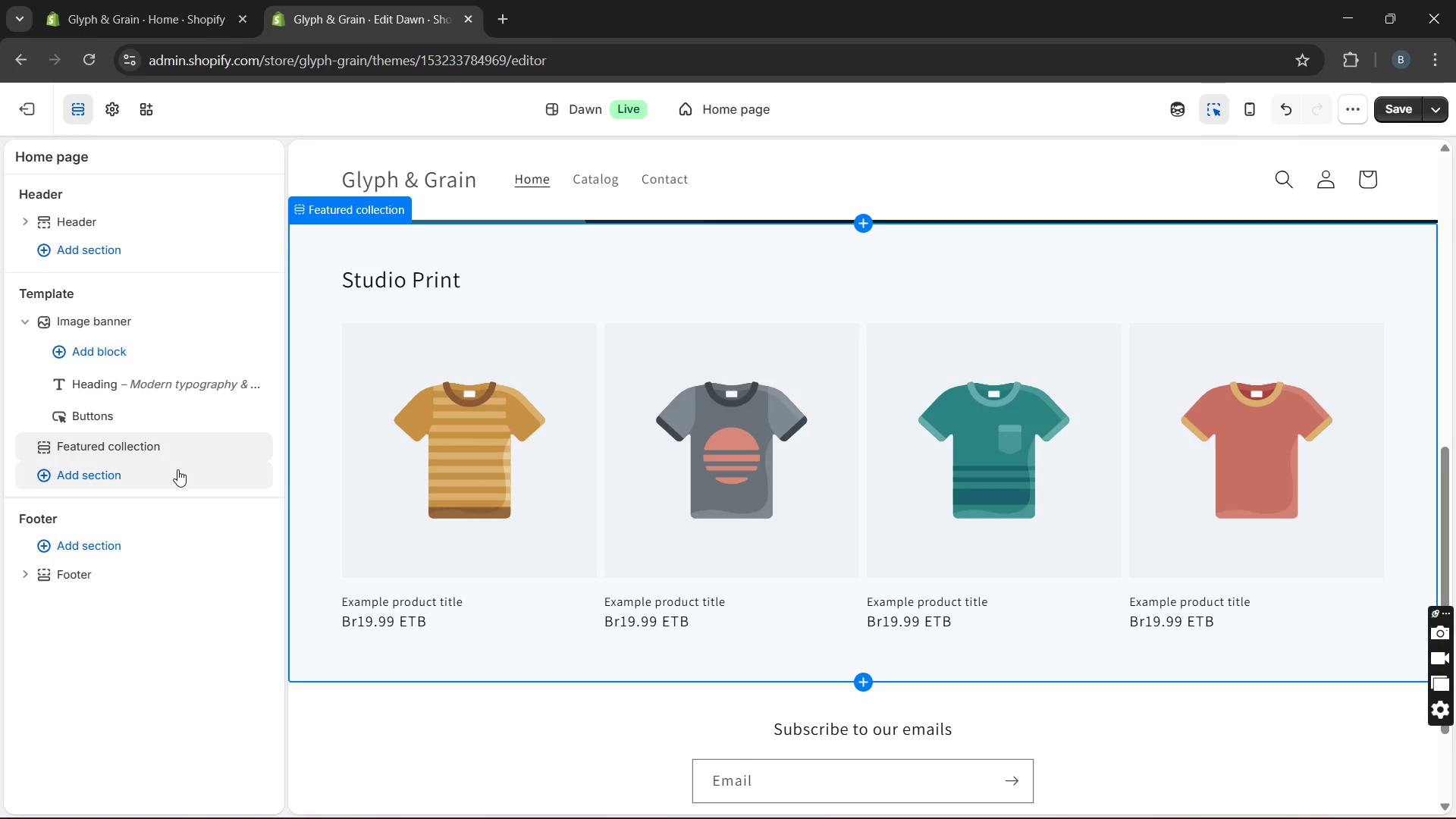 
left_click([173, 472])
 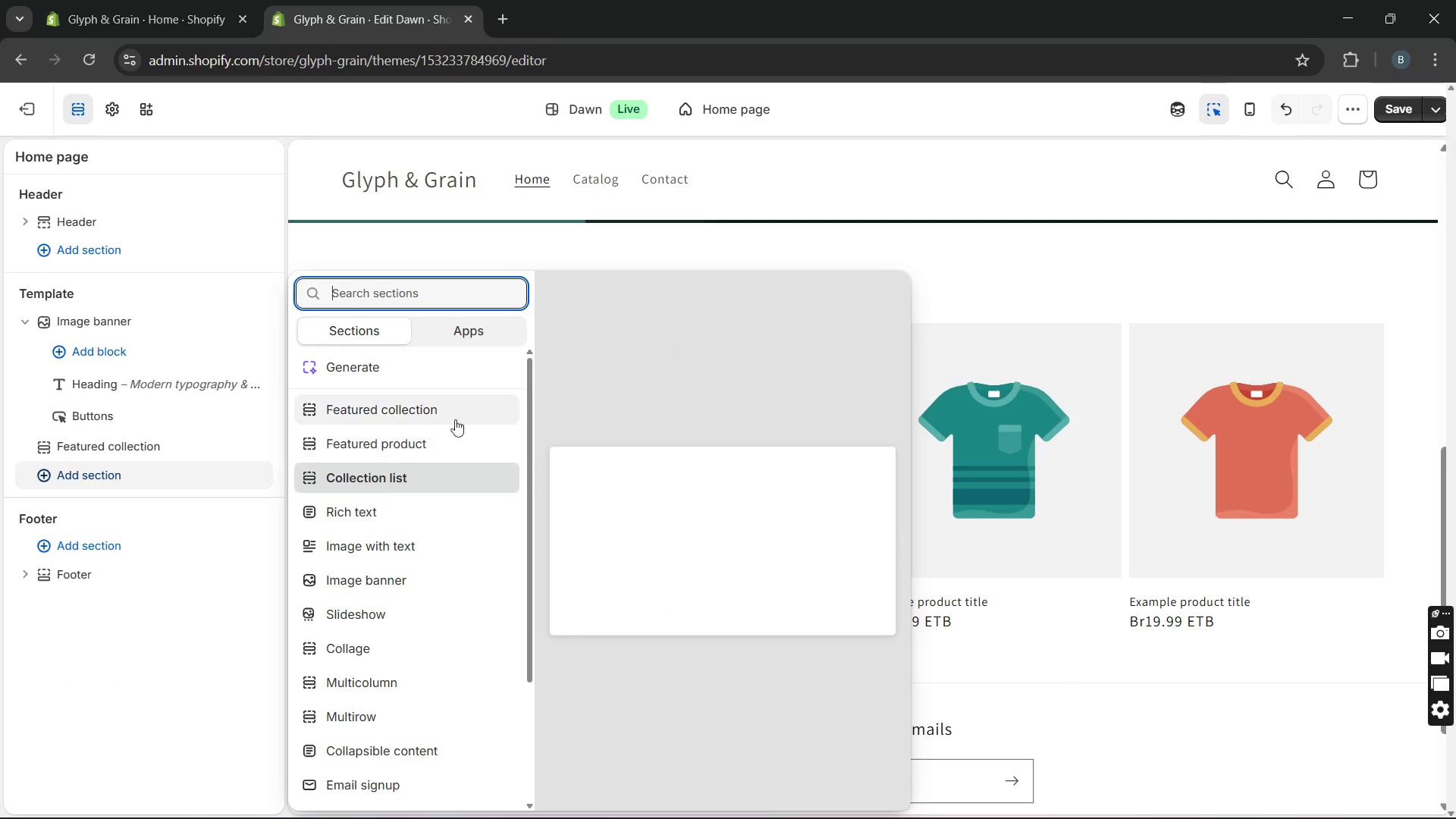 
left_click([446, 403])
 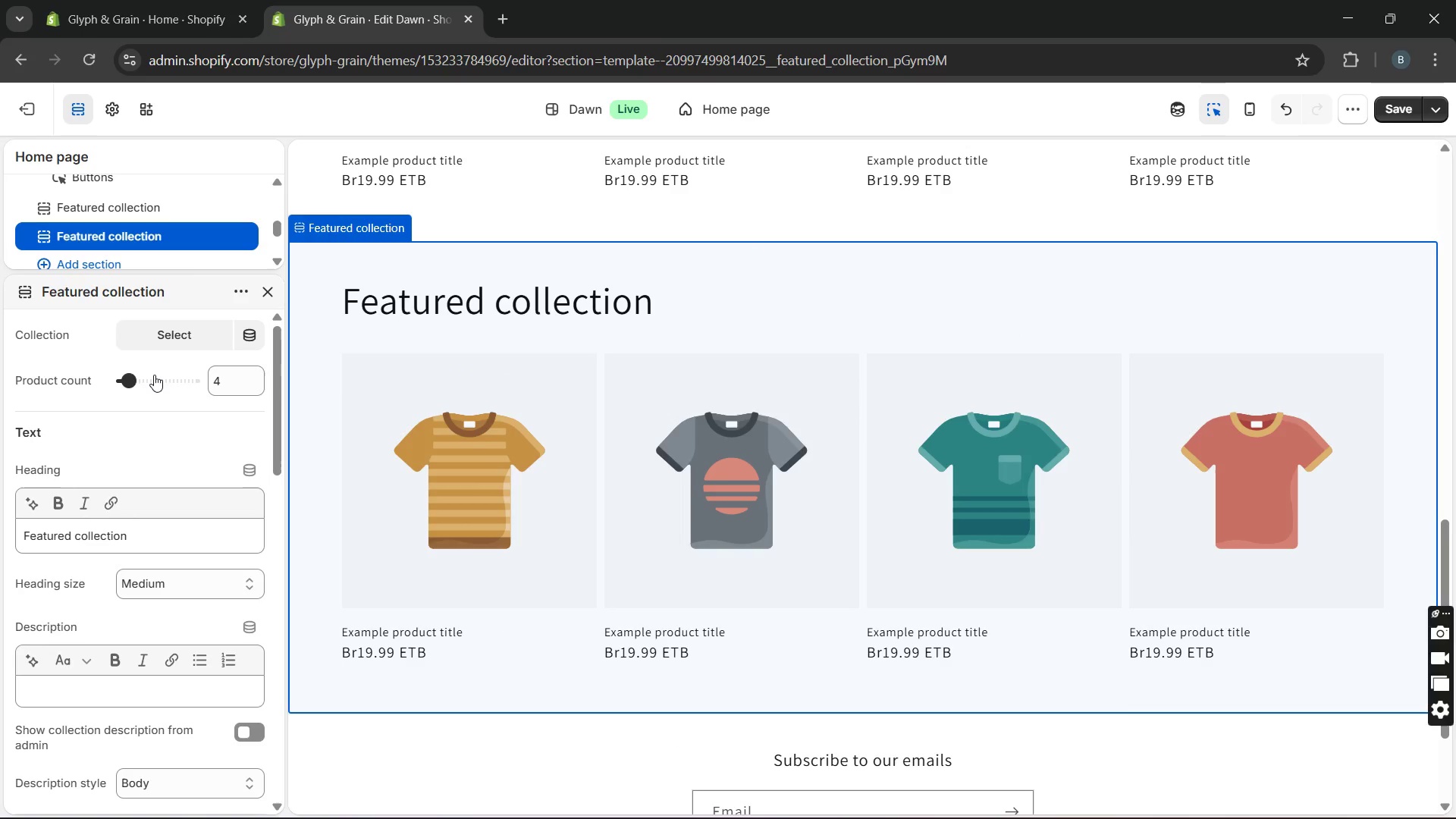 
wait(9.0)
 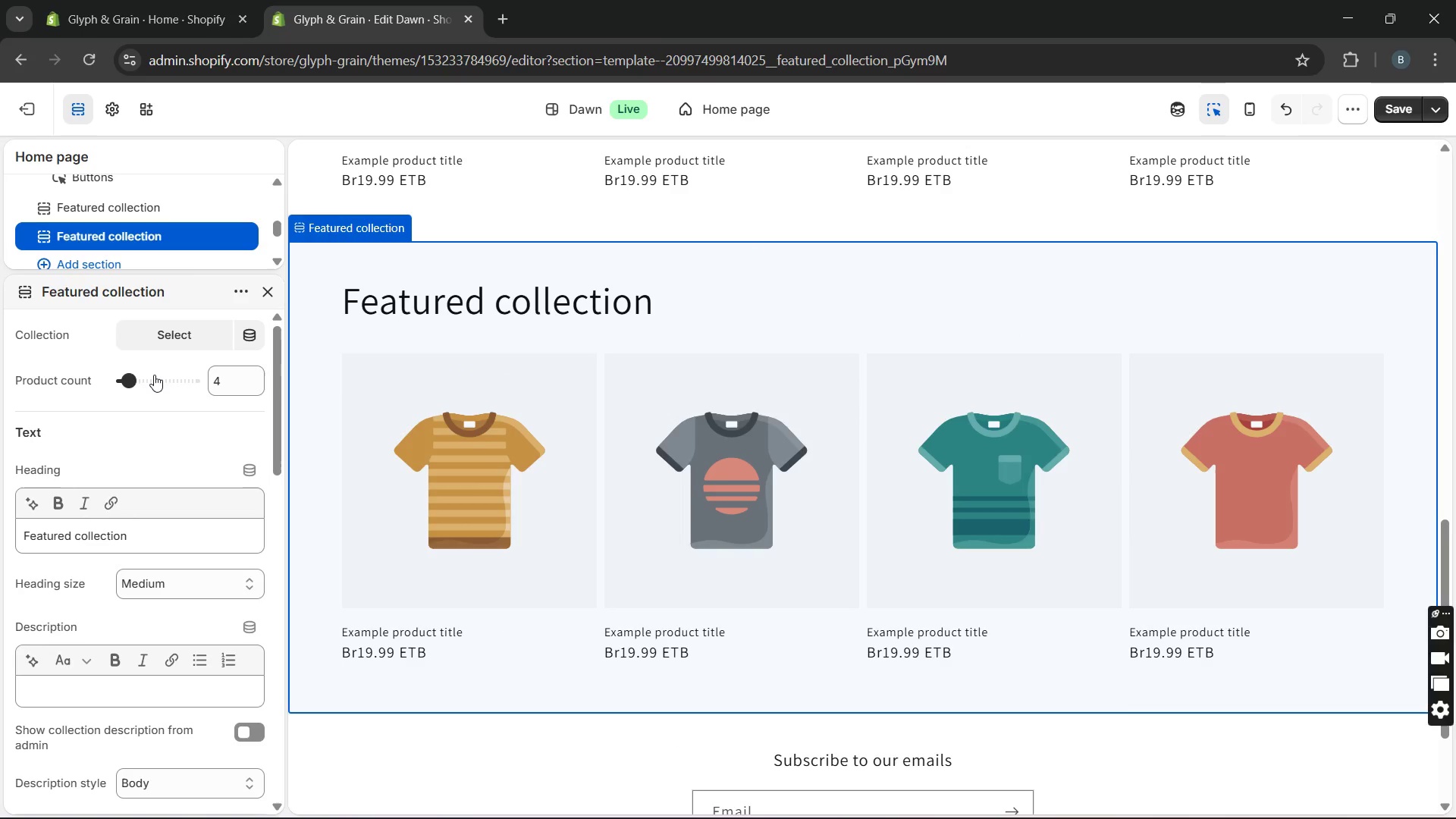 
double_click([405, 312])
 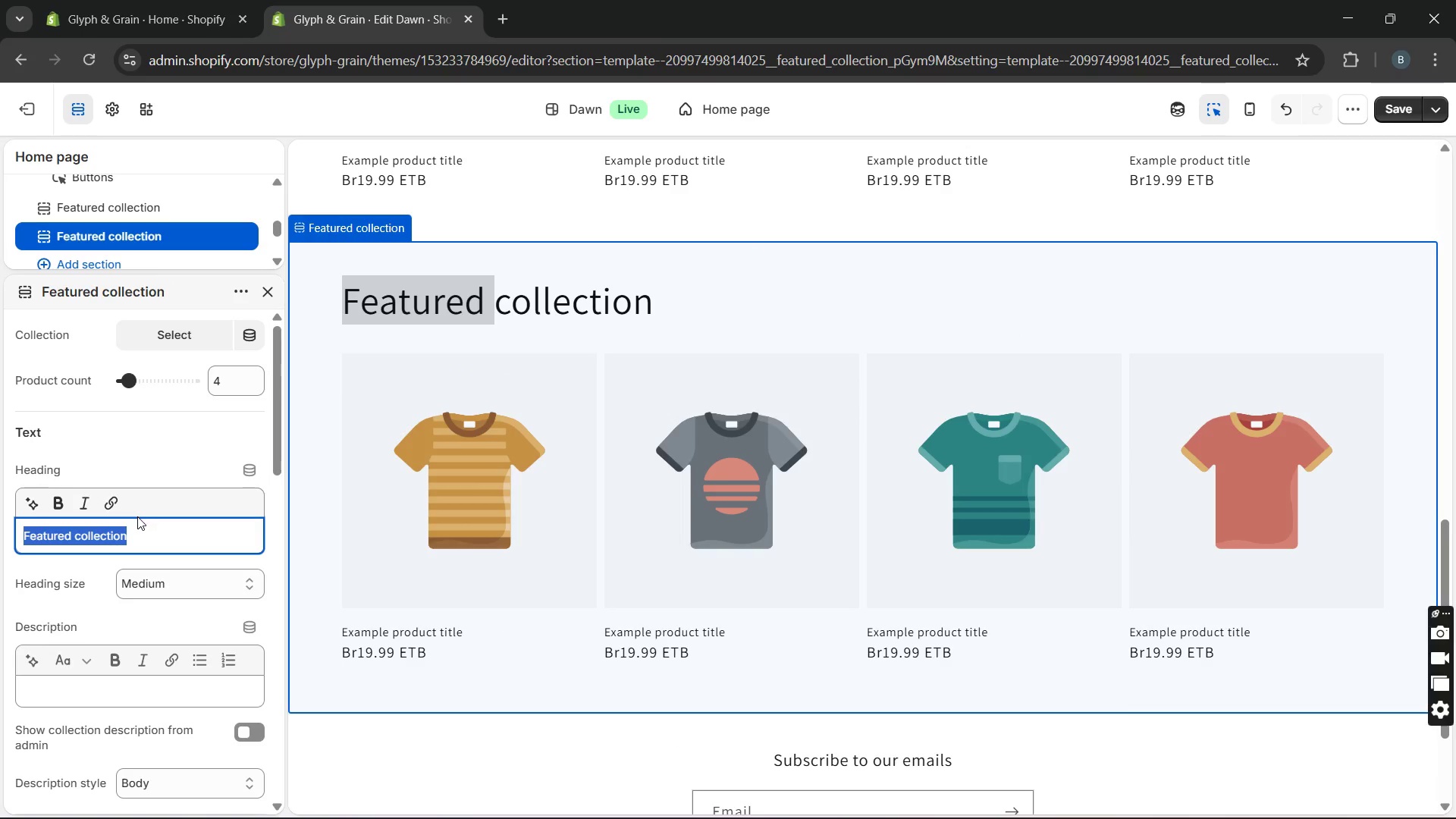 
key(Backspace)
 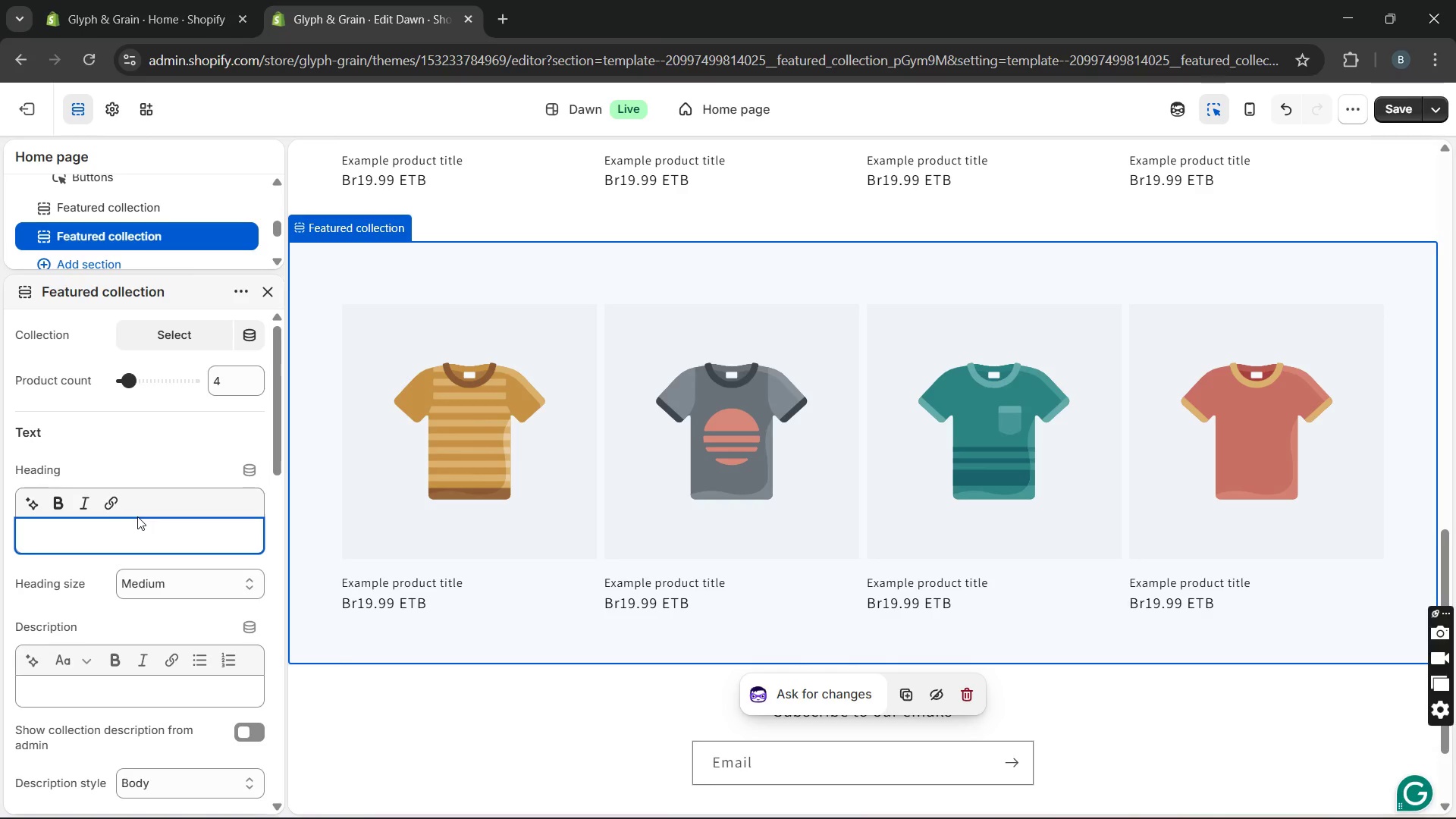 
wait(6.72)
 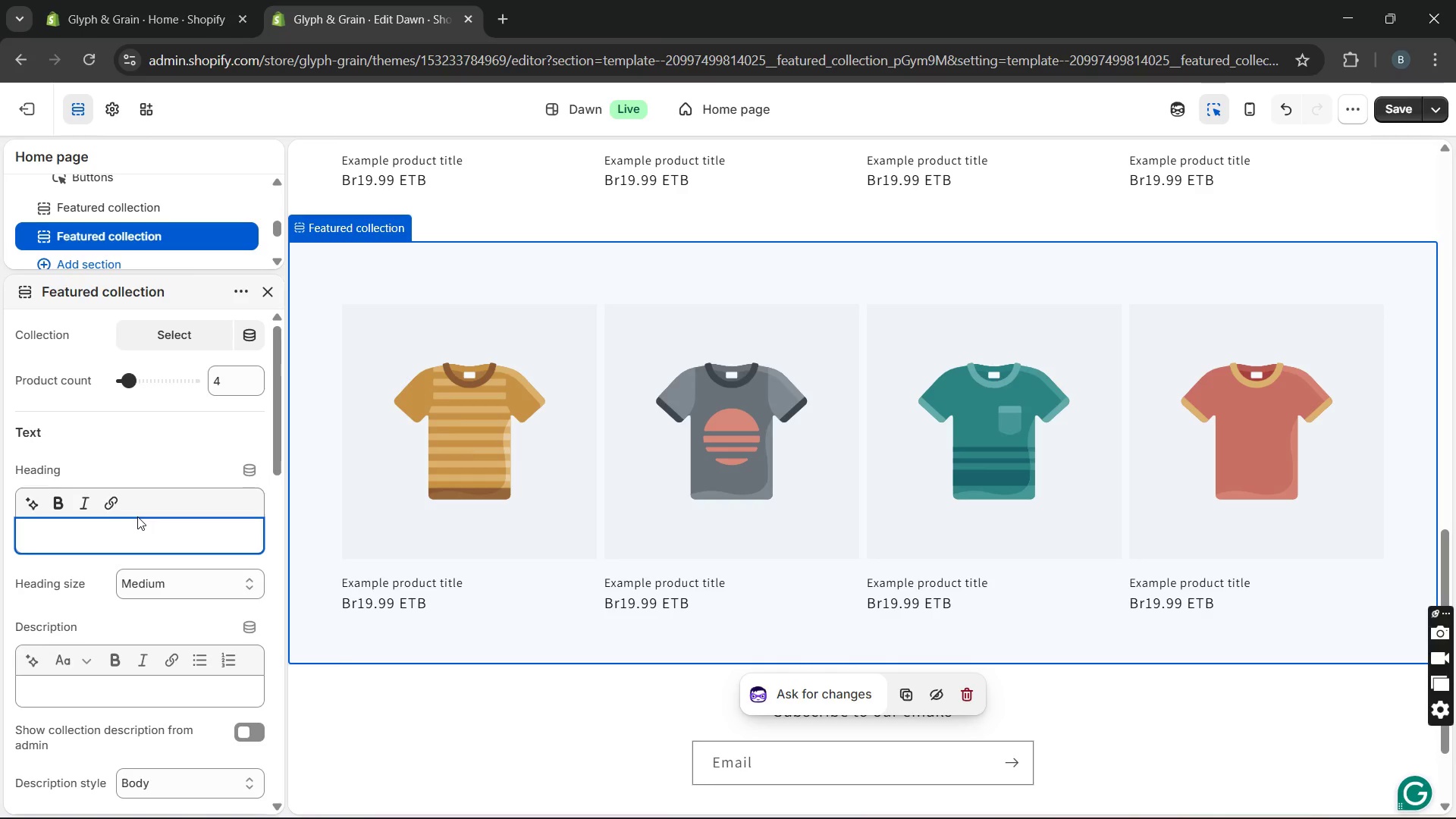 
type(Digital Typr)
key(Backspace)
type(eface License)
 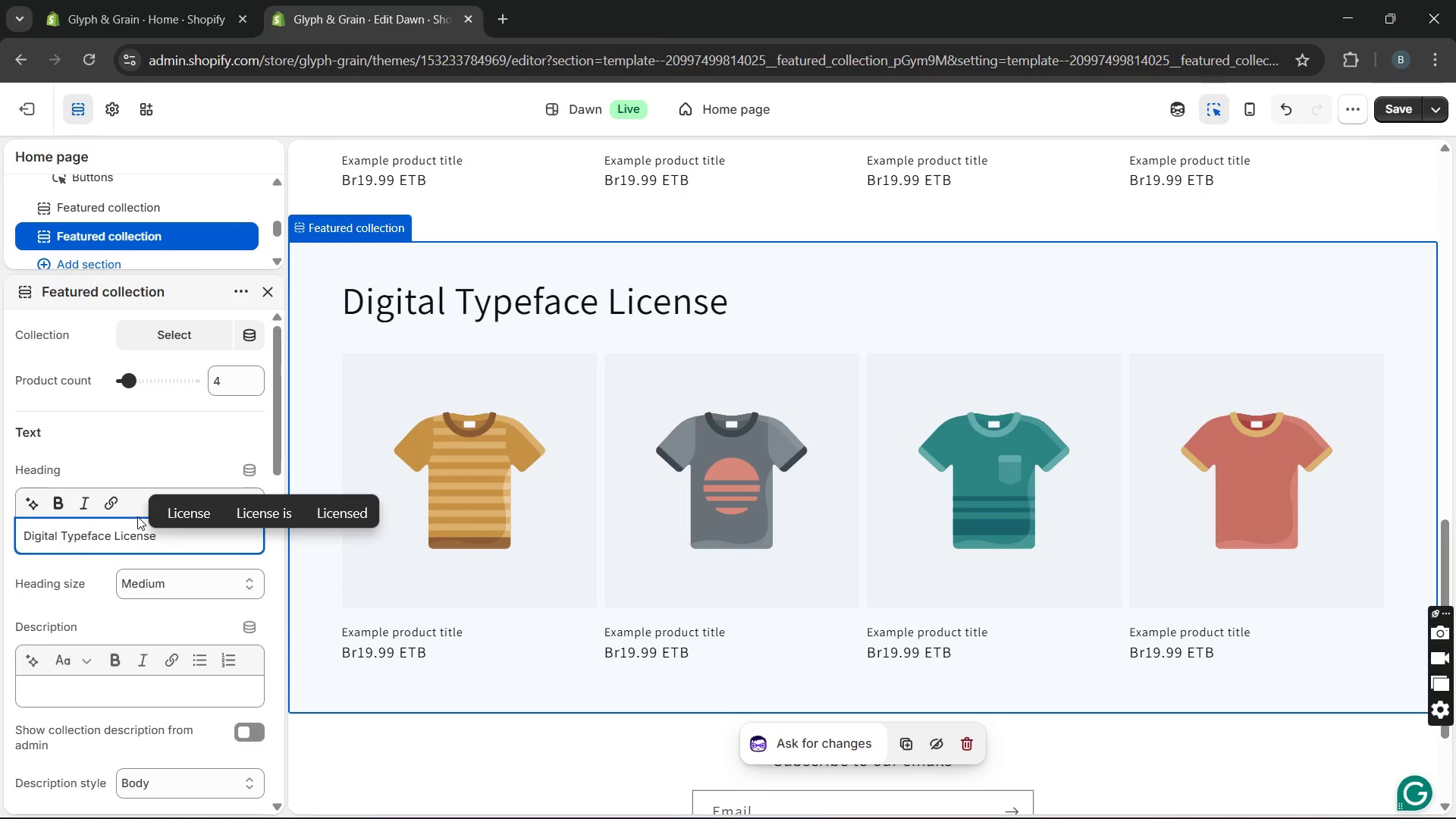 
wait(8.2)
 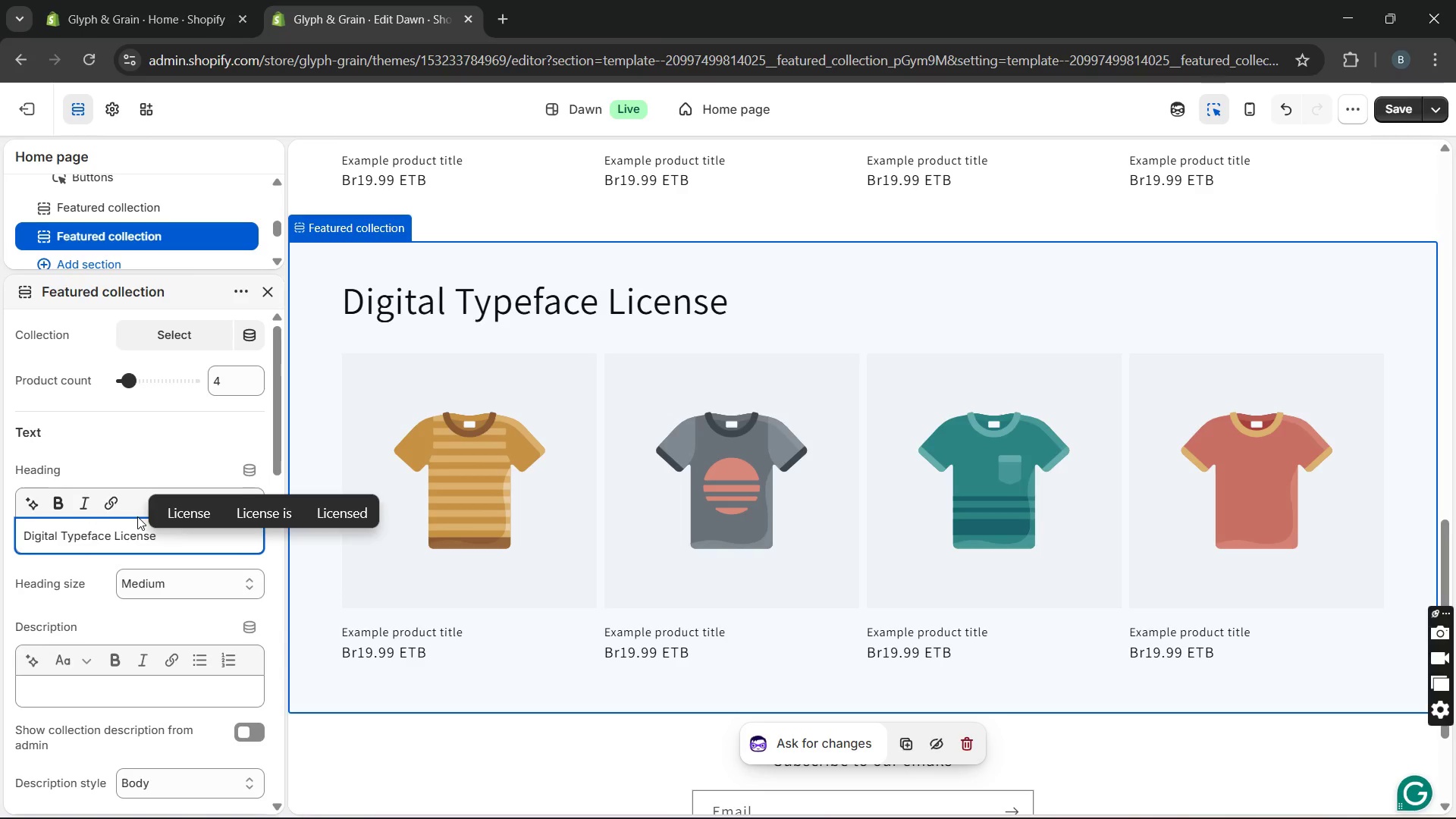 
left_click([369, 735])
 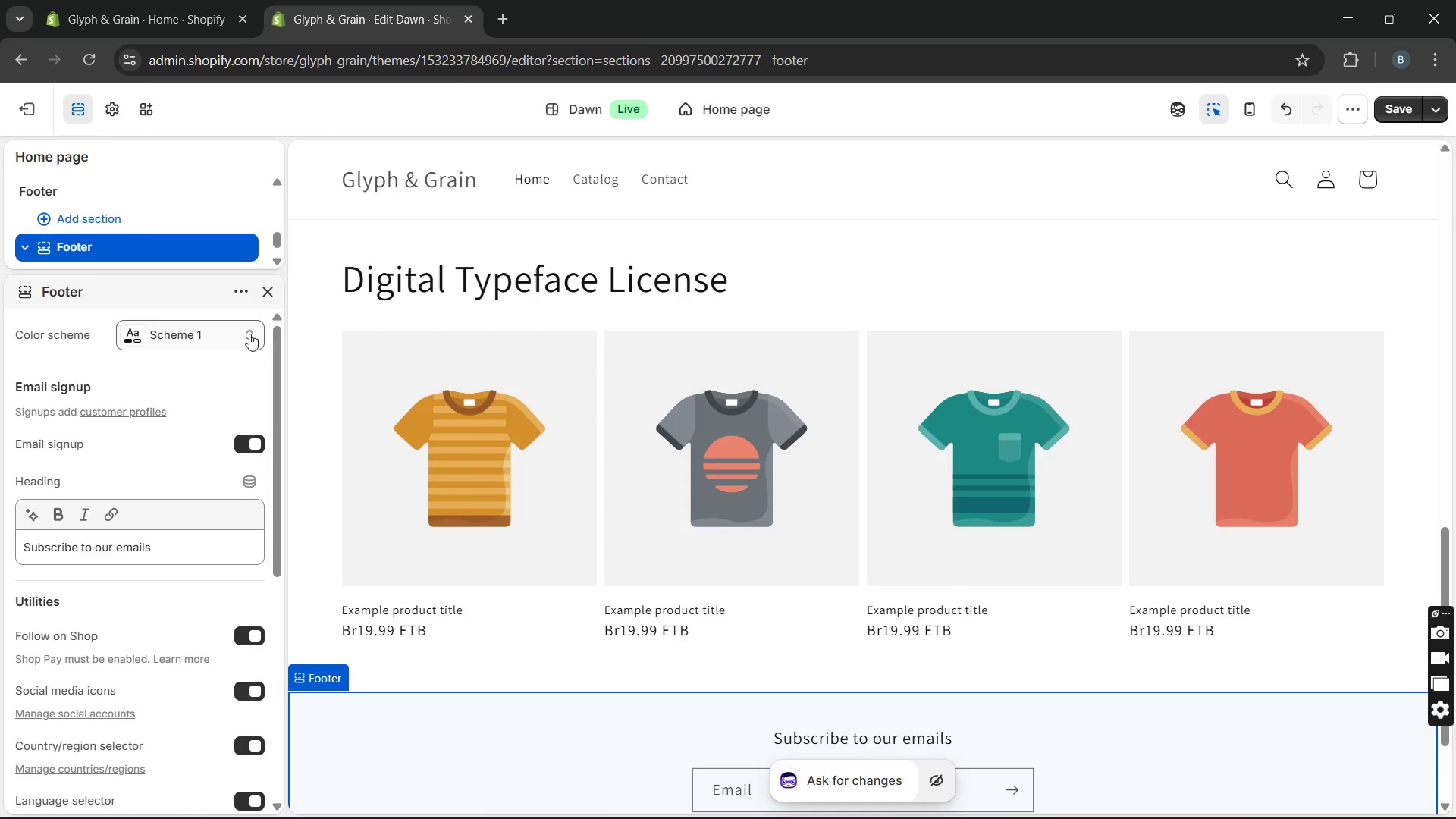 
left_click([263, 298])
 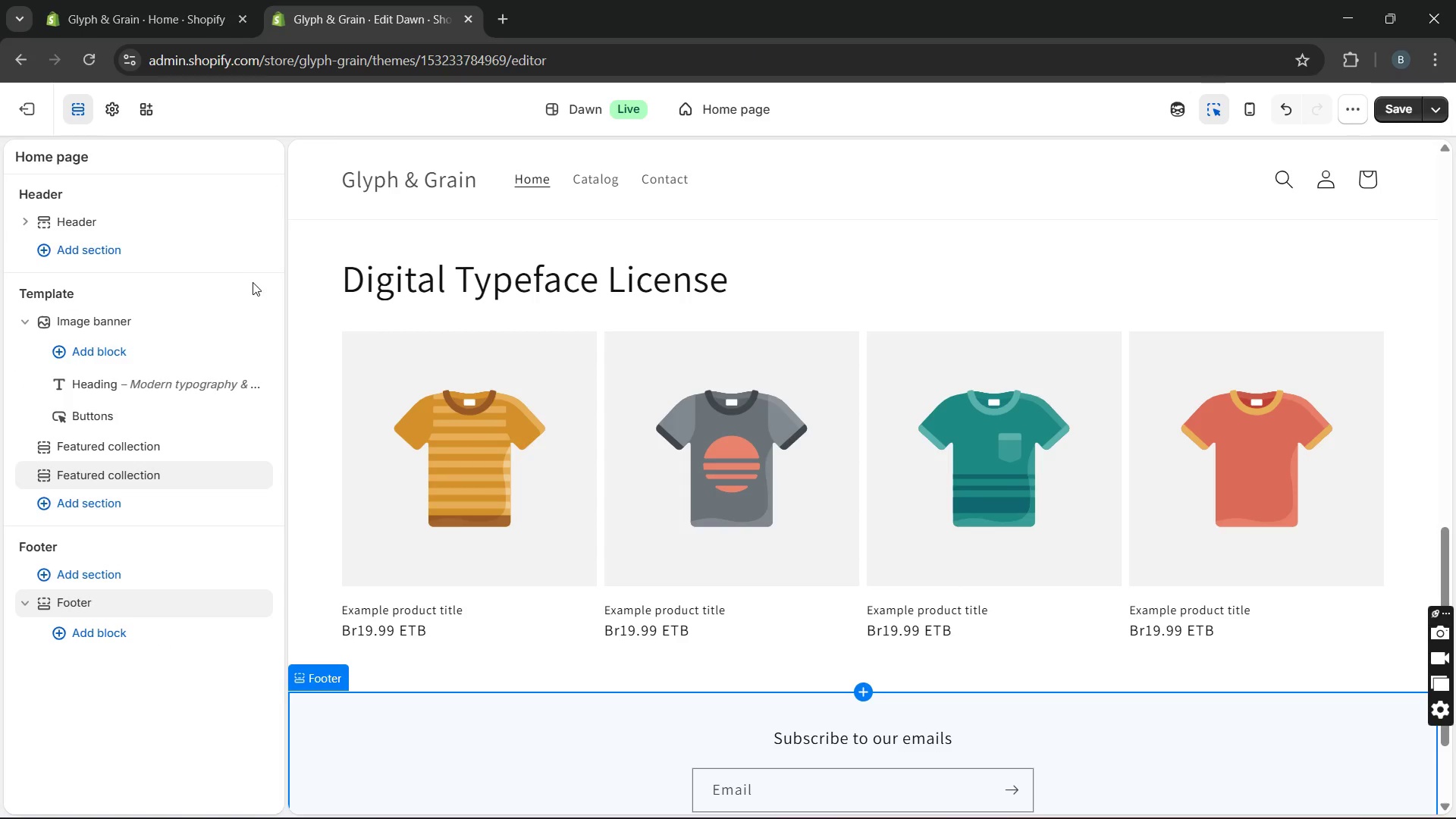 
mouse_move([268, 323])
 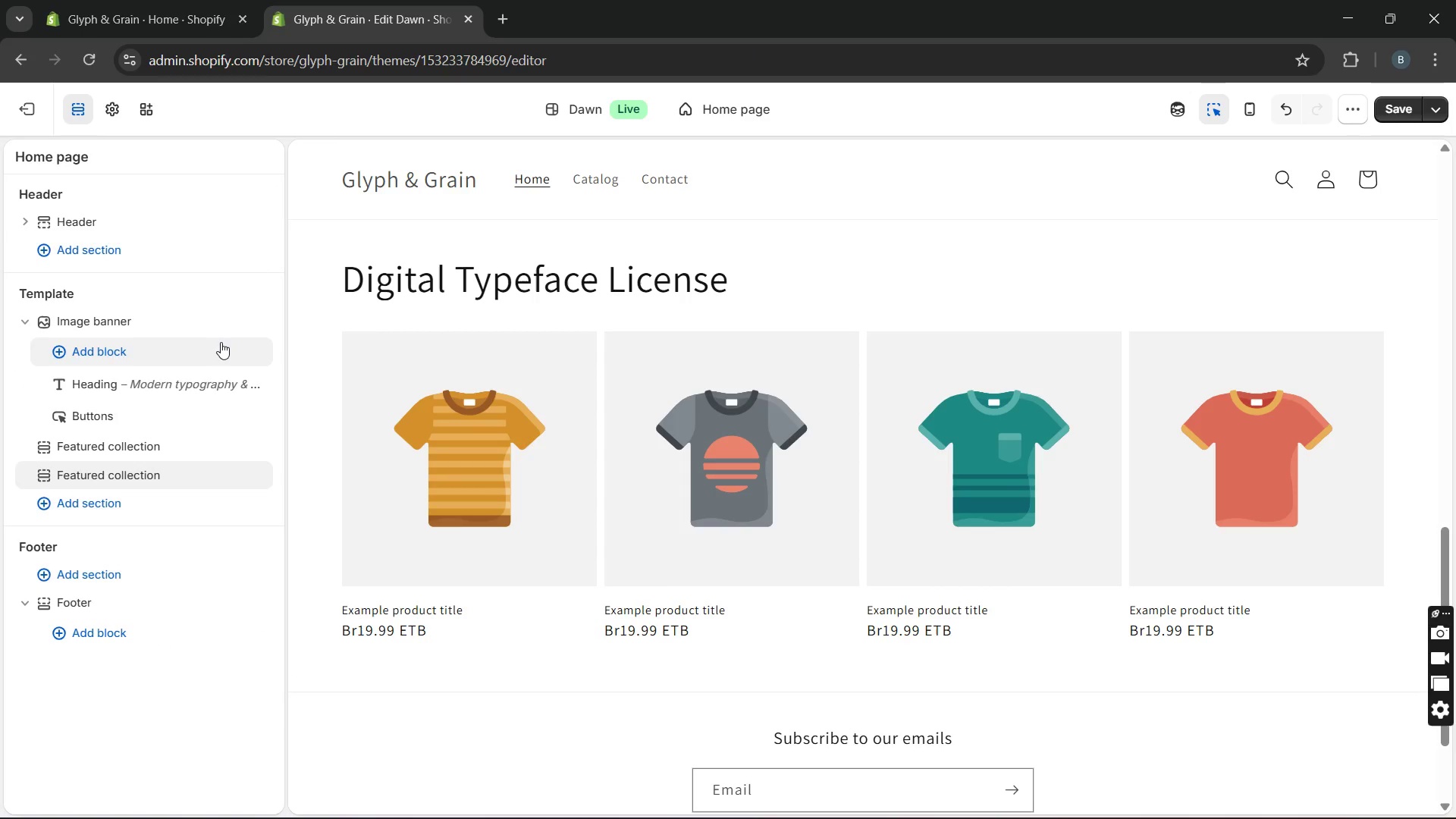 
wait(7.03)
 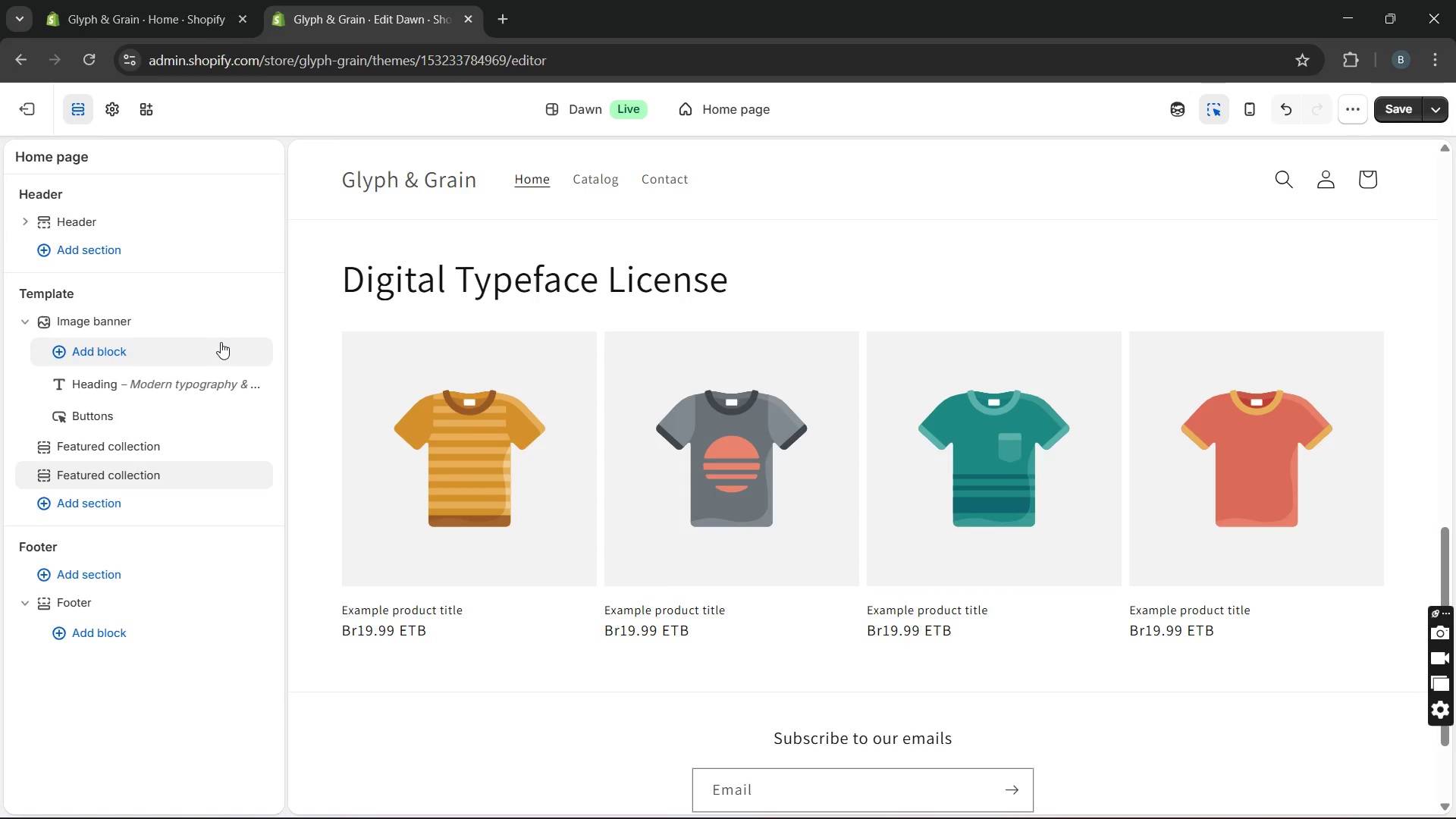 
mouse_move([251, 317])
 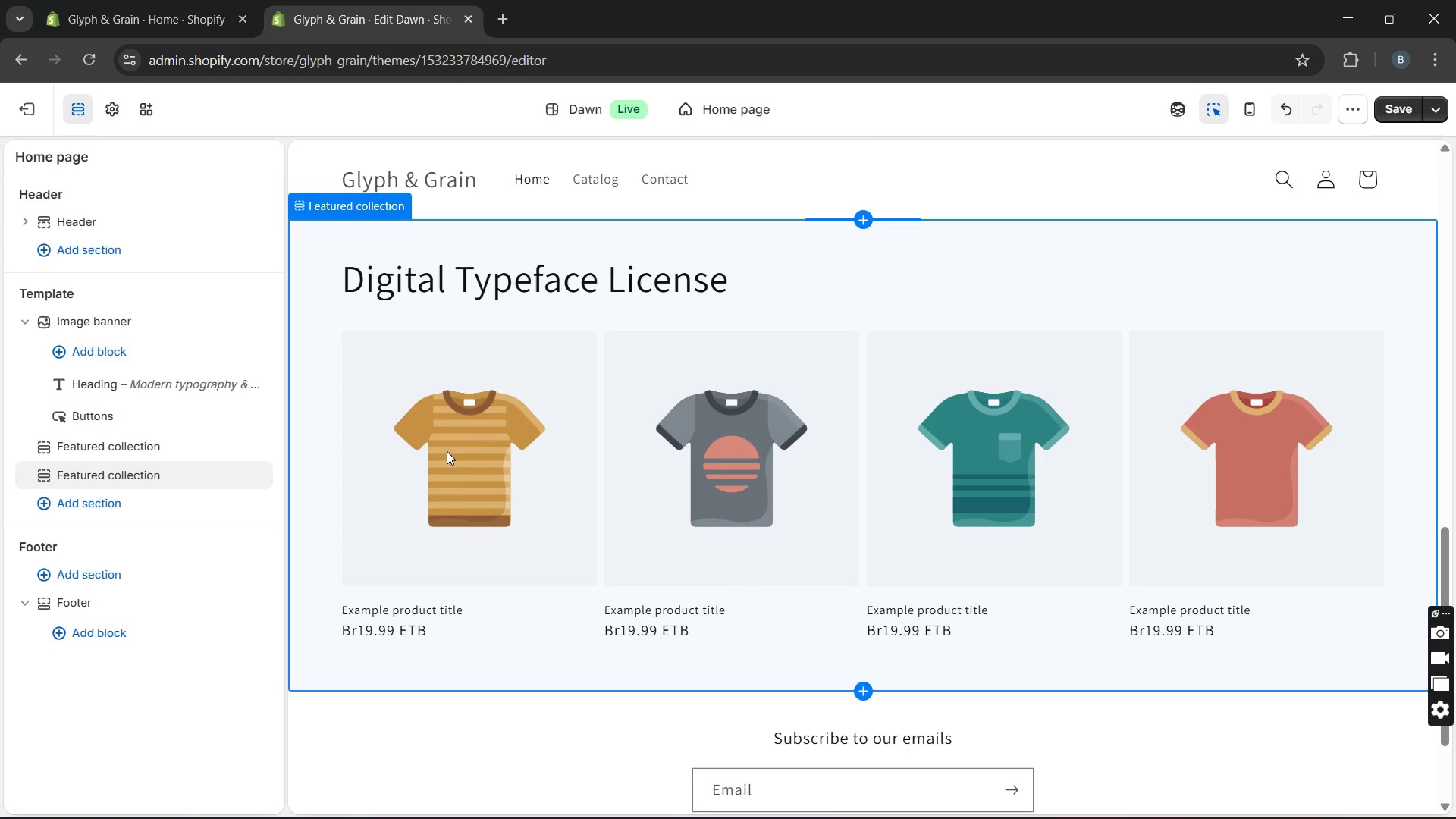 
mouse_move([425, 454])
 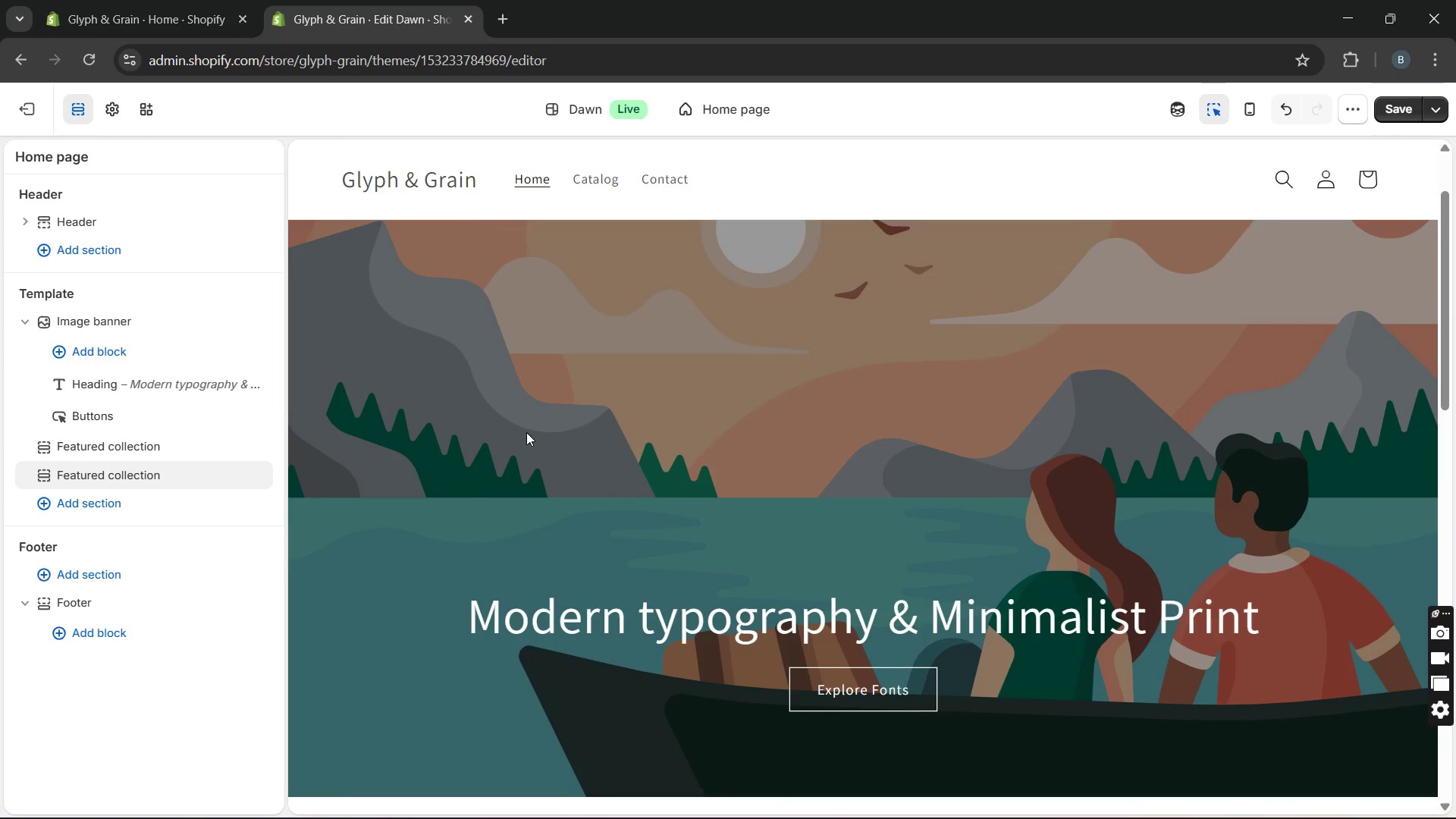 
wait(31.37)
 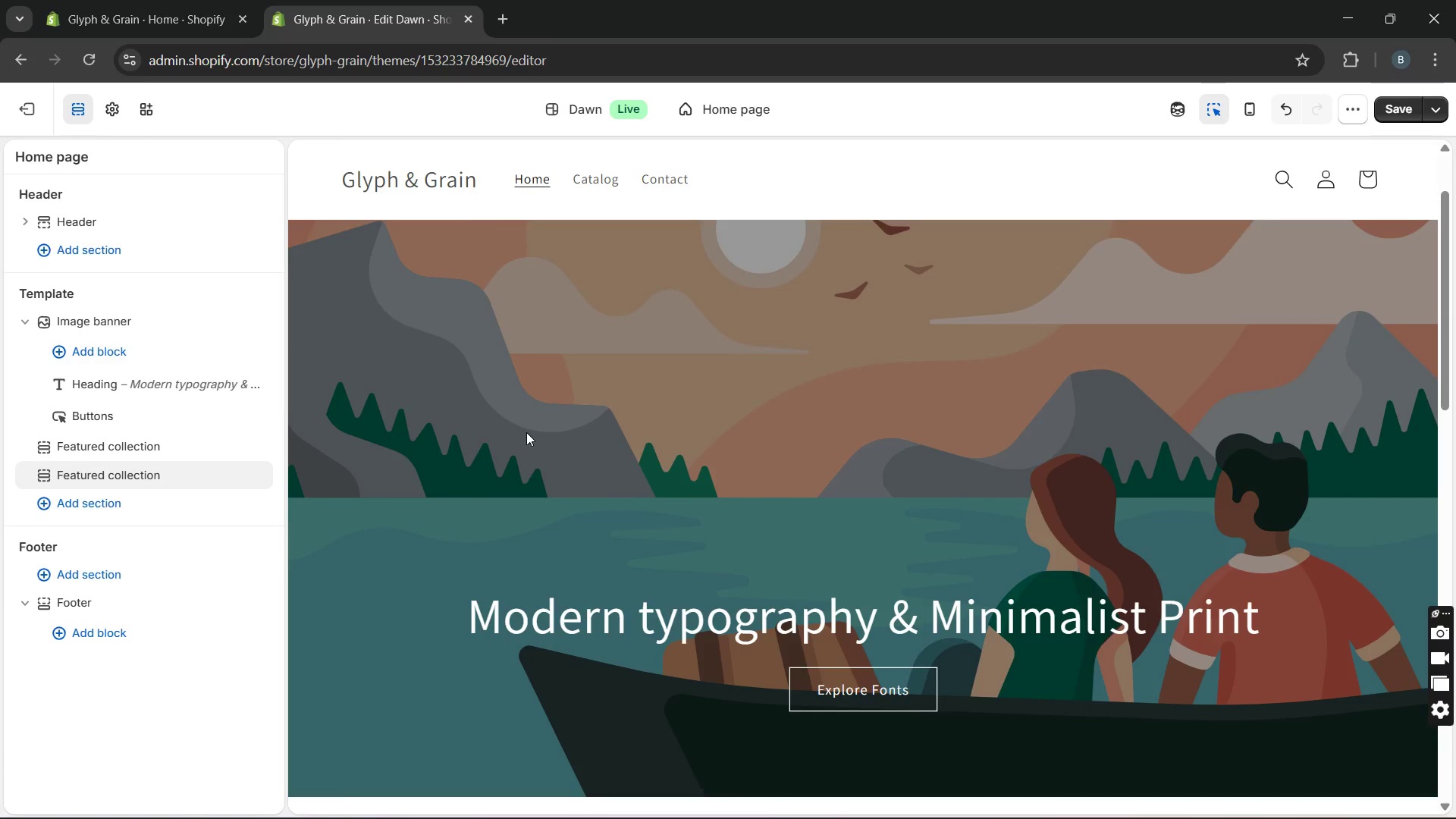 
left_click([166, 499])
 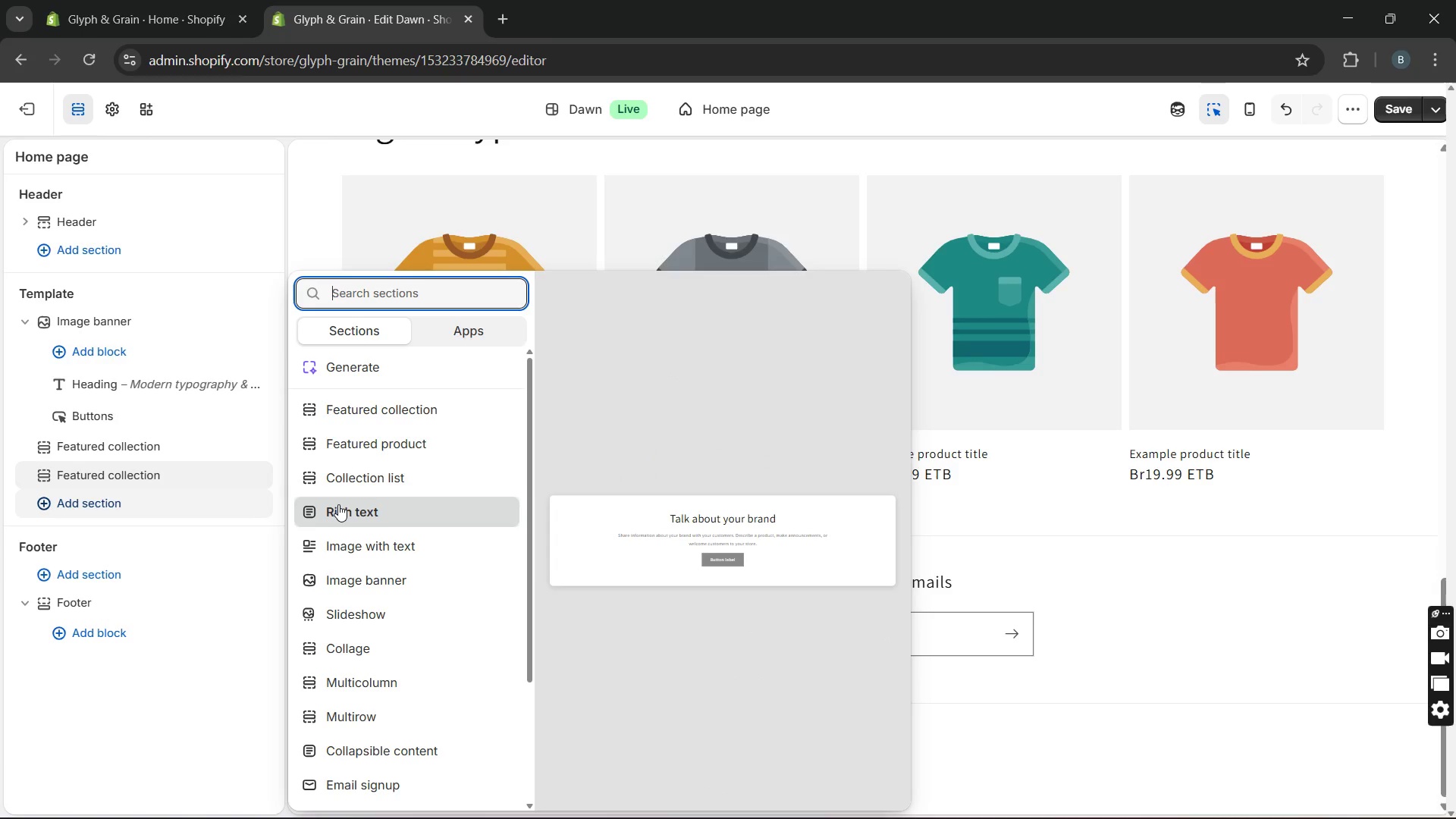 
left_click([338, 504])
 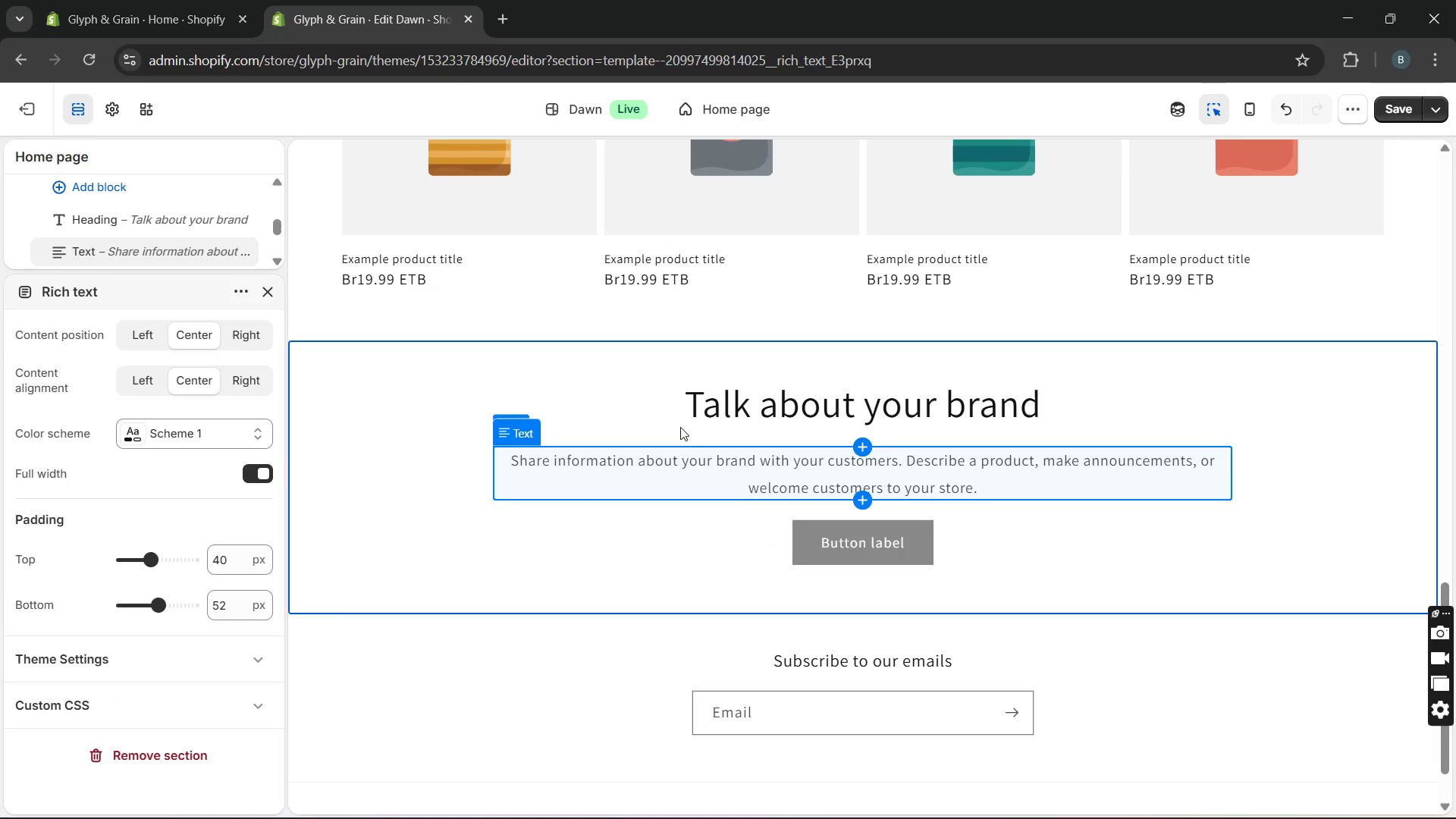 
double_click([707, 399])
 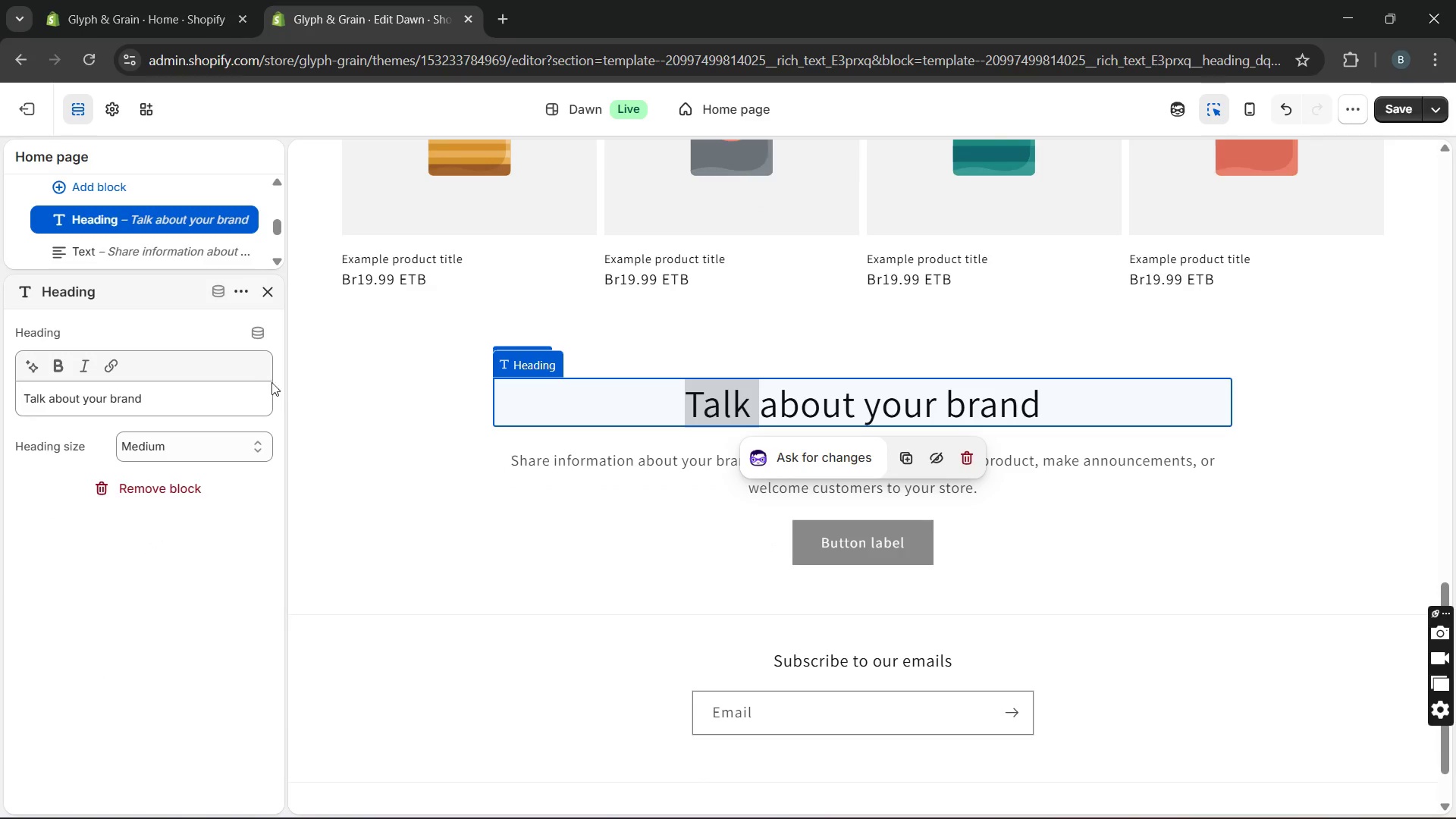 
left_click_drag(start_coordinate=[228, 400], to_coordinate=[2, 394])
 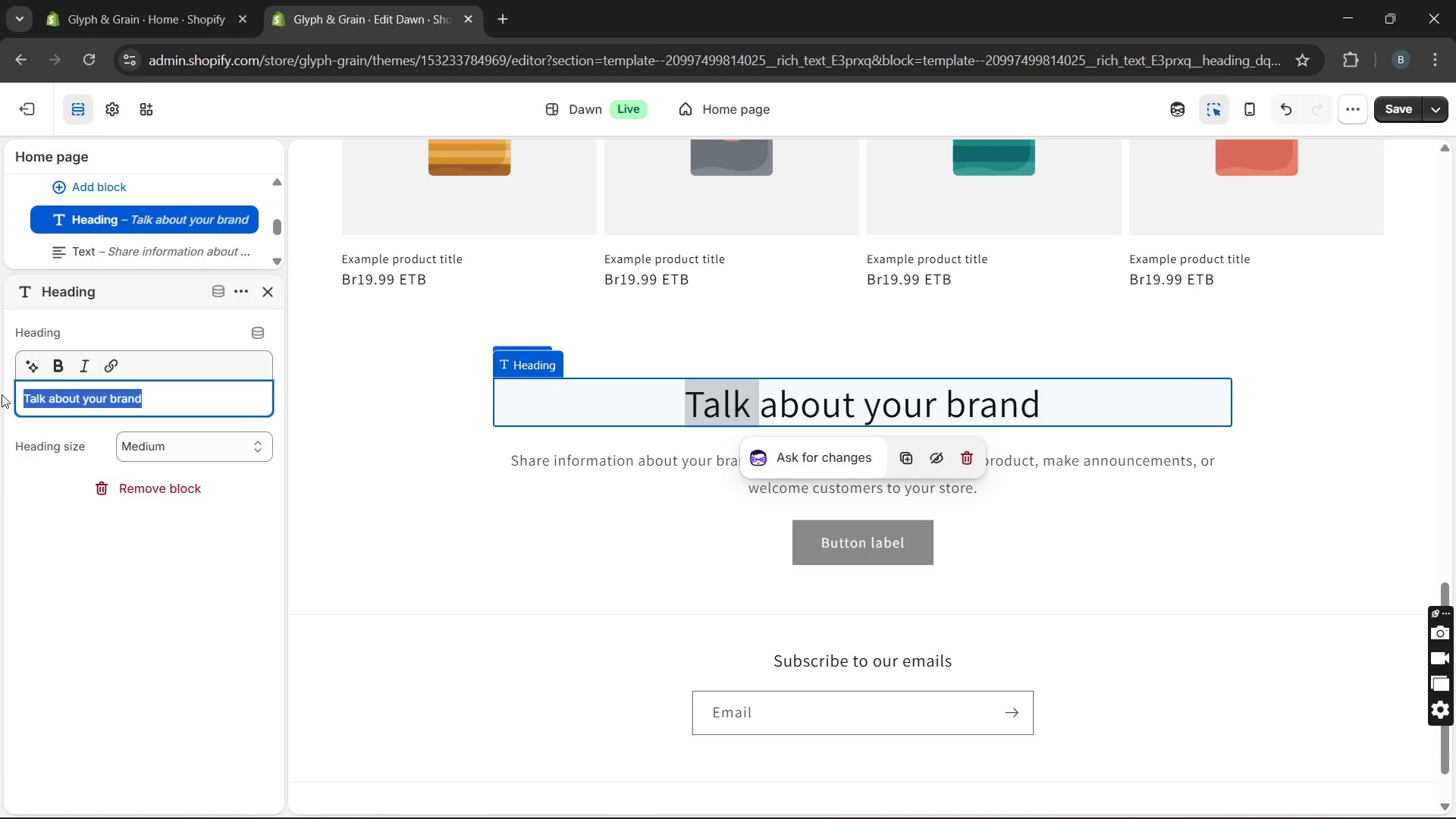 
type(About )
 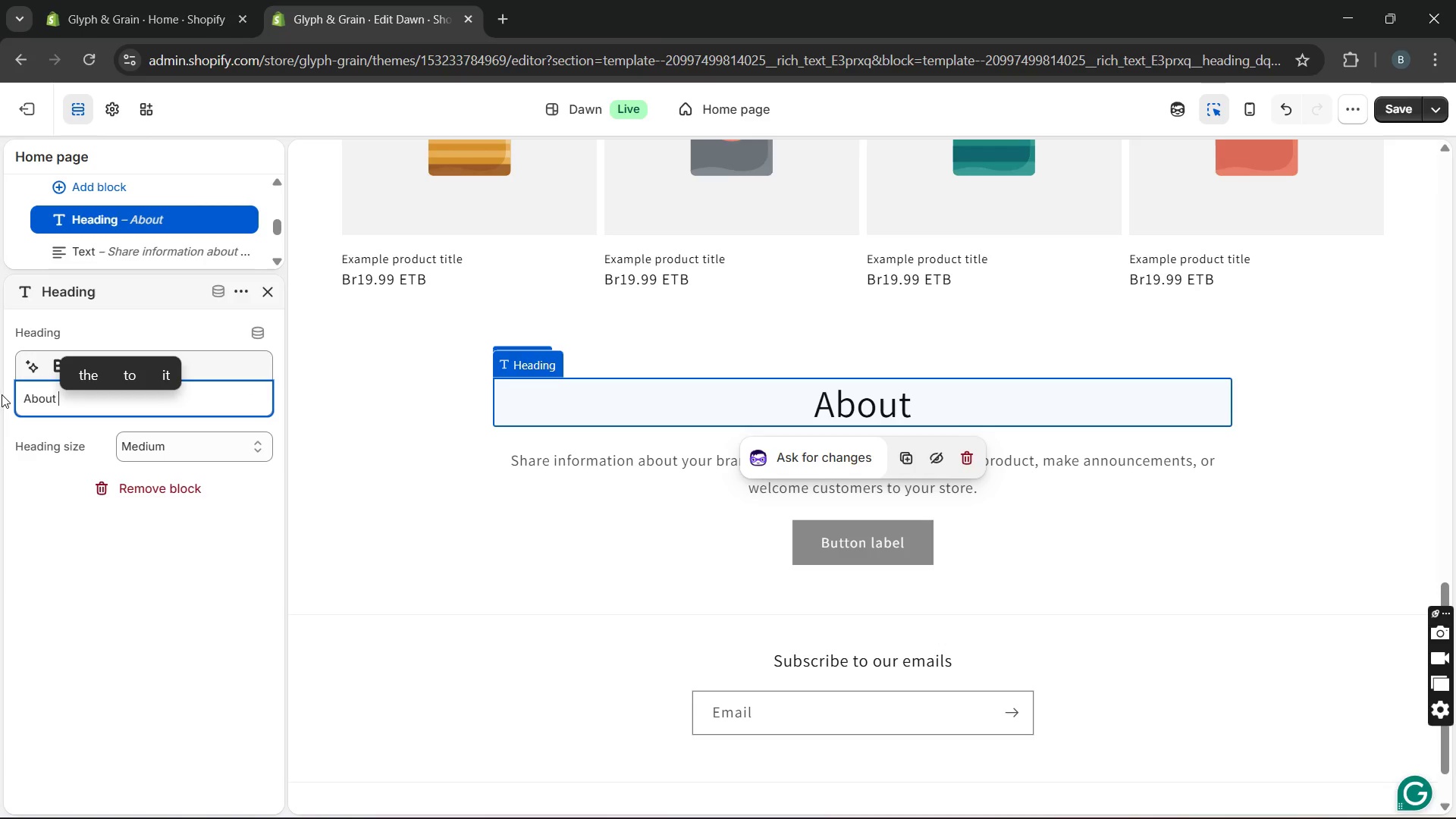 
type(Glyph & gRAIN)
 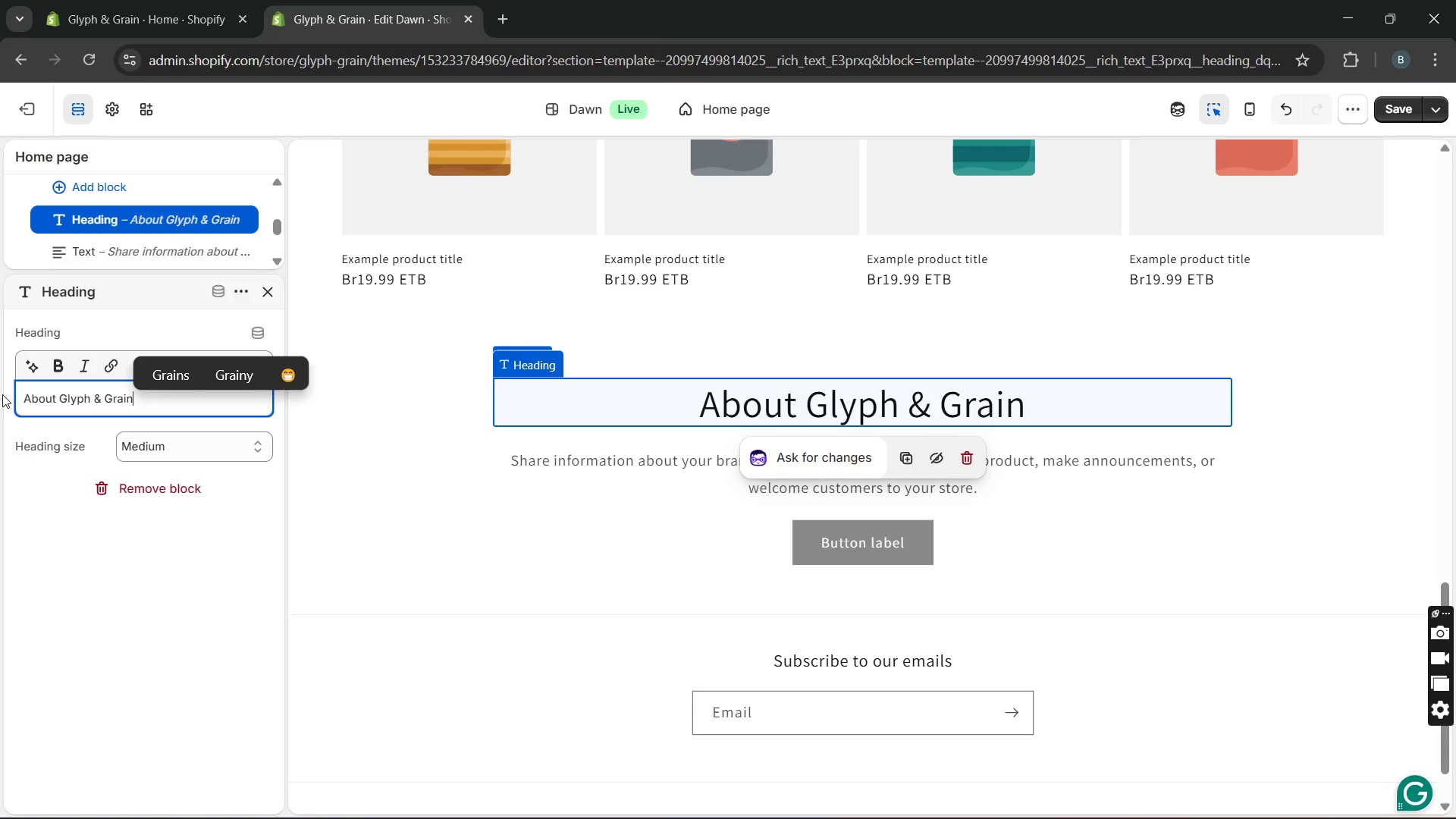 
hold_key(key=CapsLock, duration=0.48)
 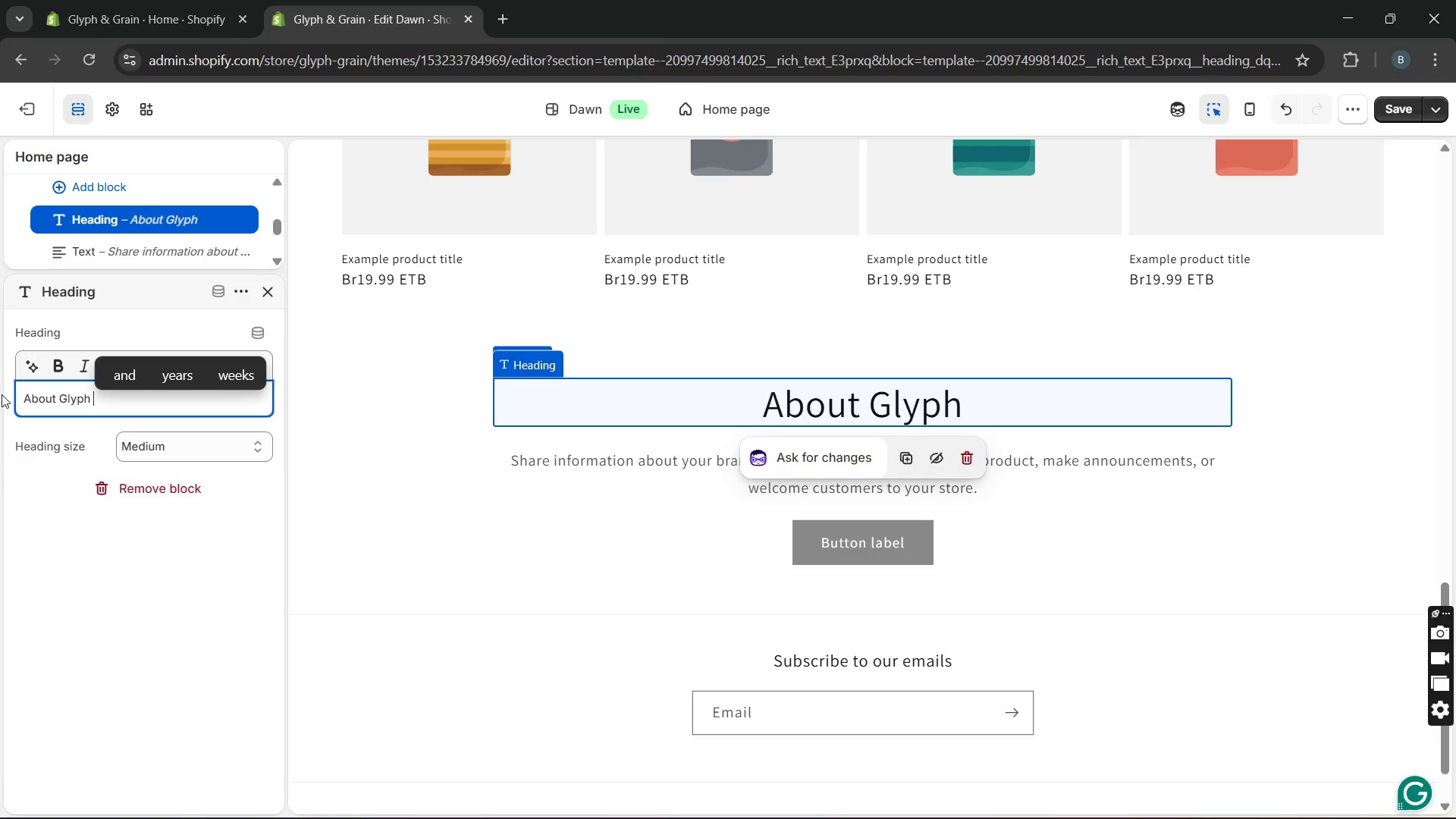 
left_click([565, 474])
 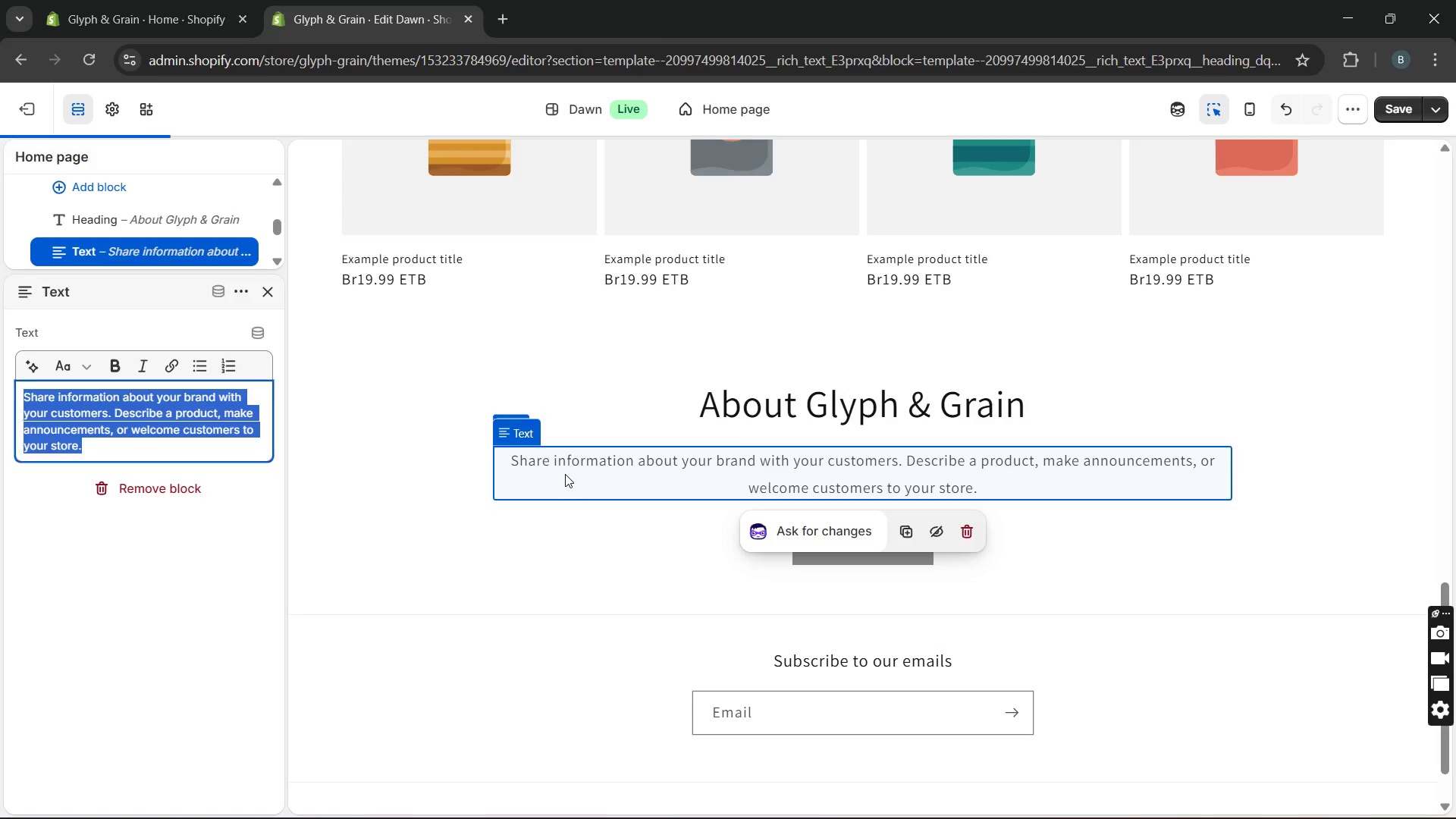 
double_click([565, 474])
 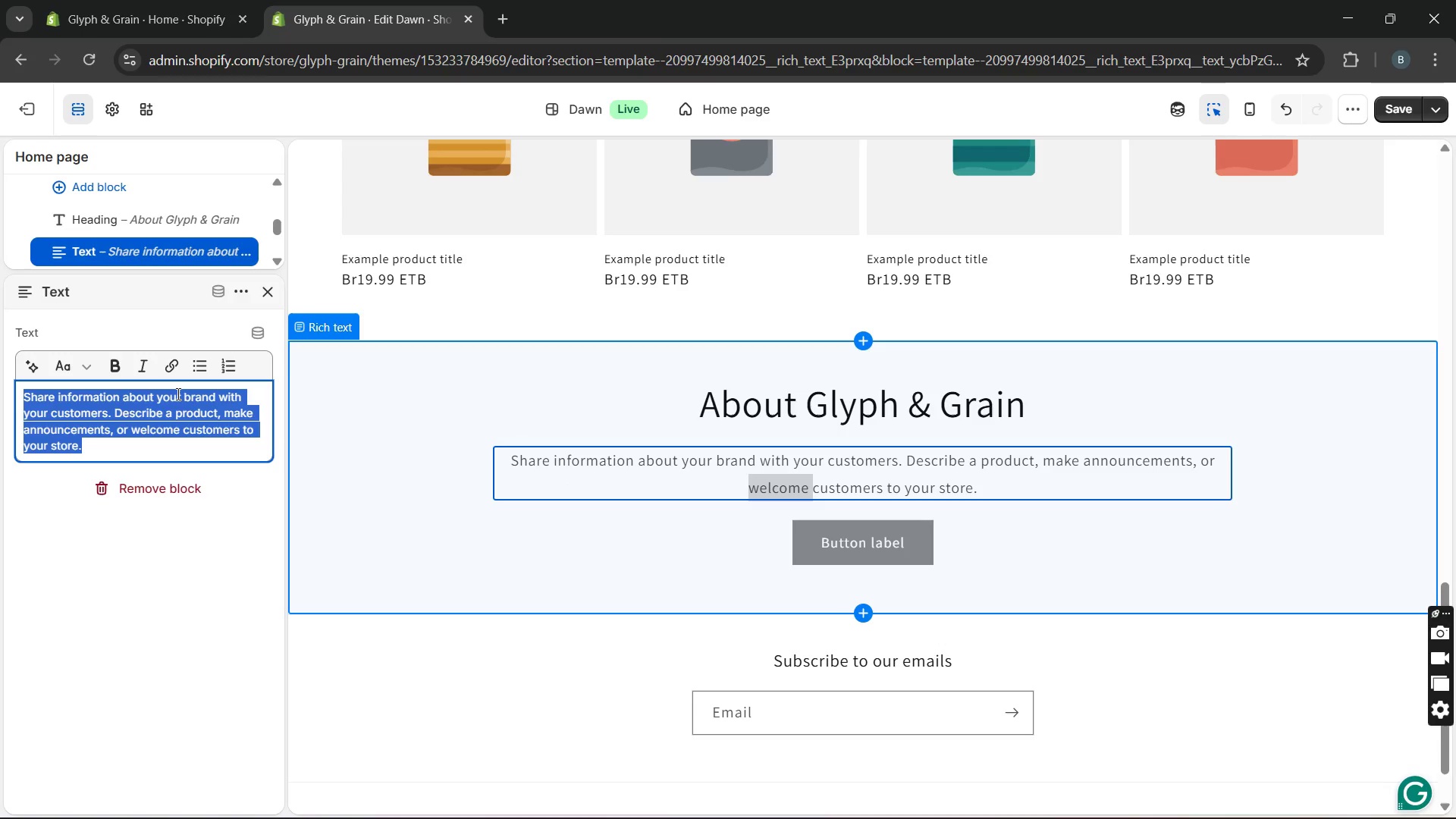 
key(Backspace)
type(Glyph 7)
key(Backspace)
type(& f)
key(Backspace)
type(gRAIN IS A BOTIQUR)
key(Backspace)
type(E BRANDING AND TYPOGRAPHY STUDIO FOCUSED ON CREATING REFINED VISUALTOOLS FOR DESIGNERS)
 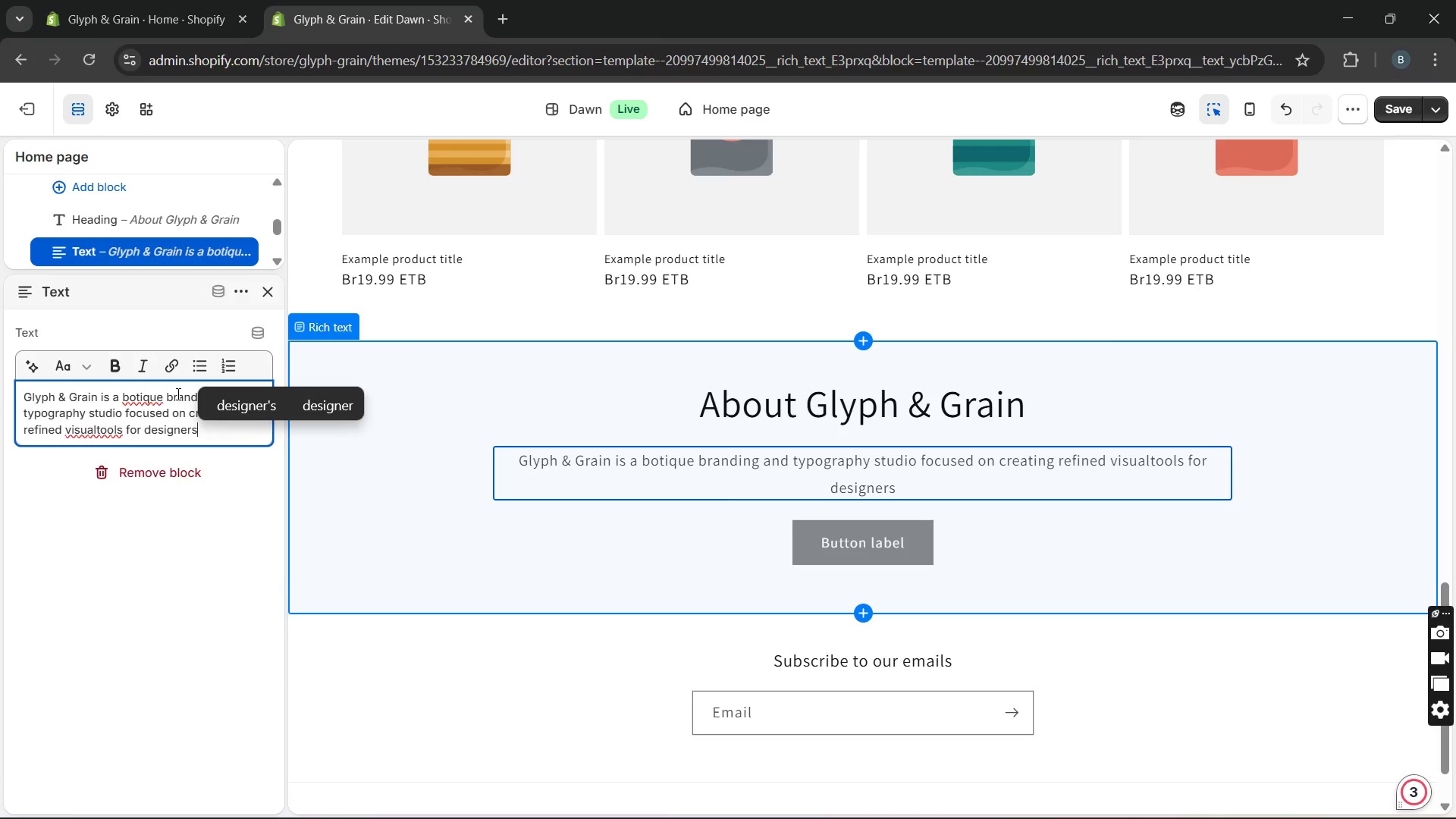 
hold_key(key=CapsLock, duration=0.56)
 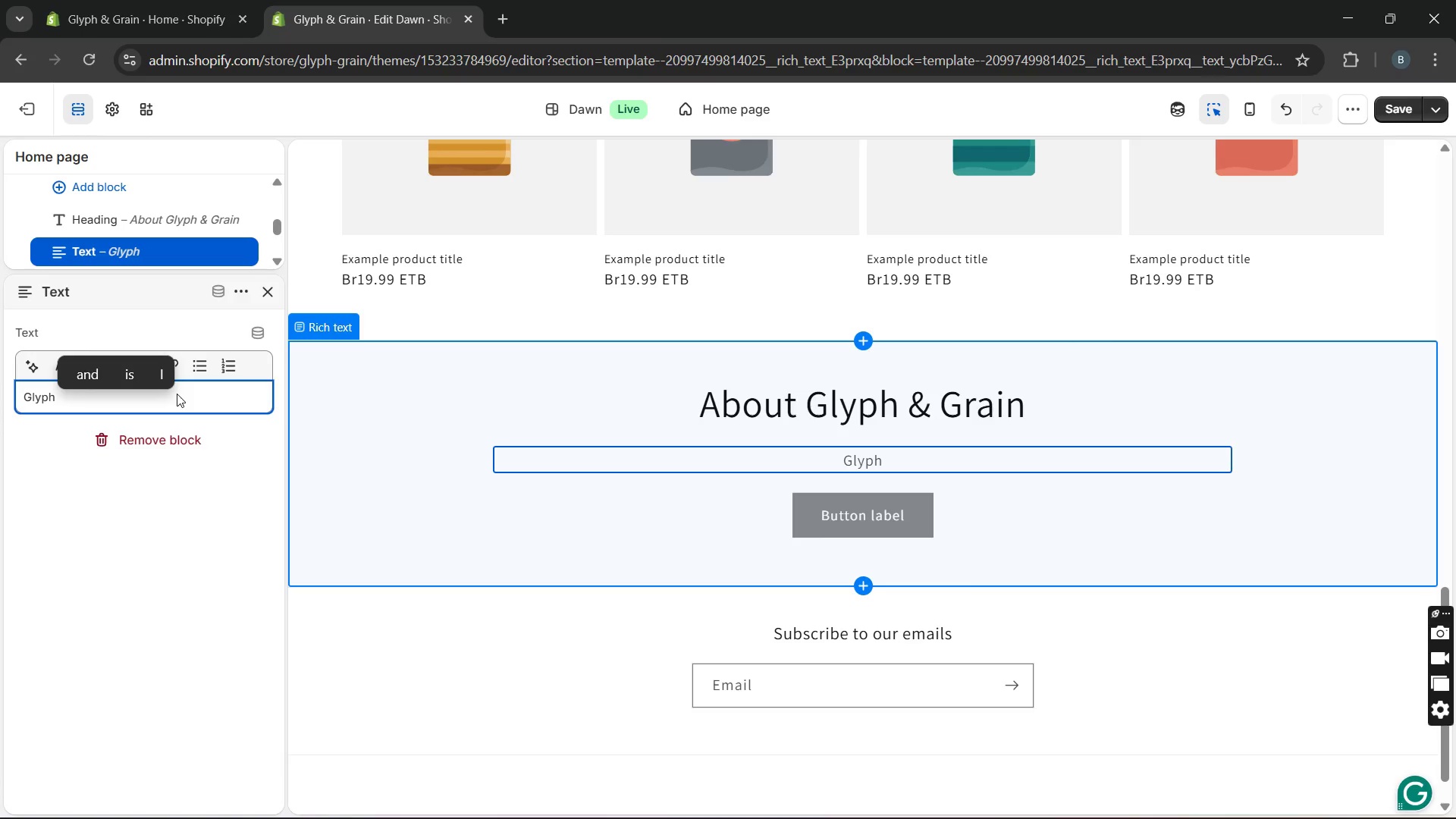 
wait(5.33)
 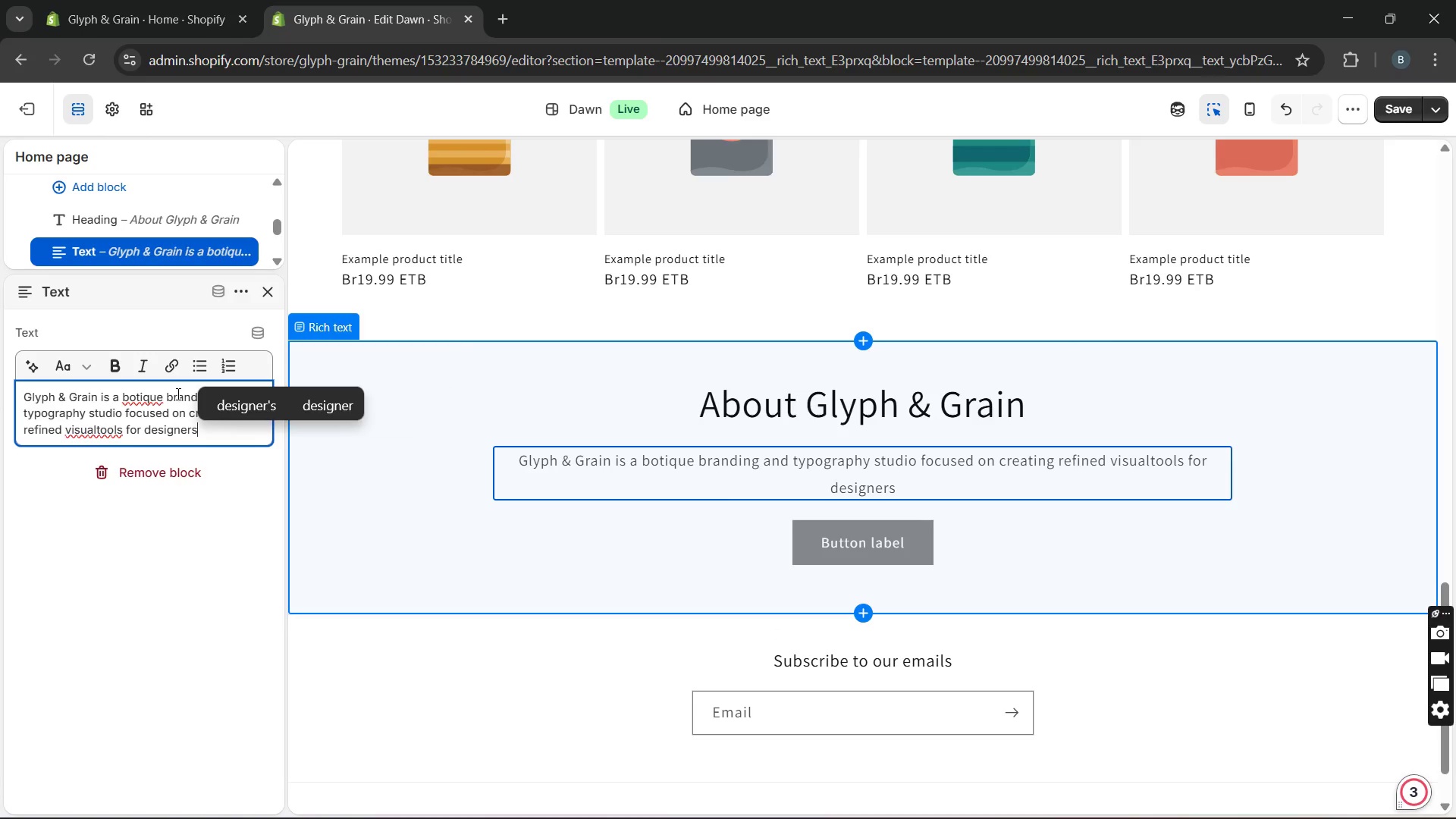 
type( and )
 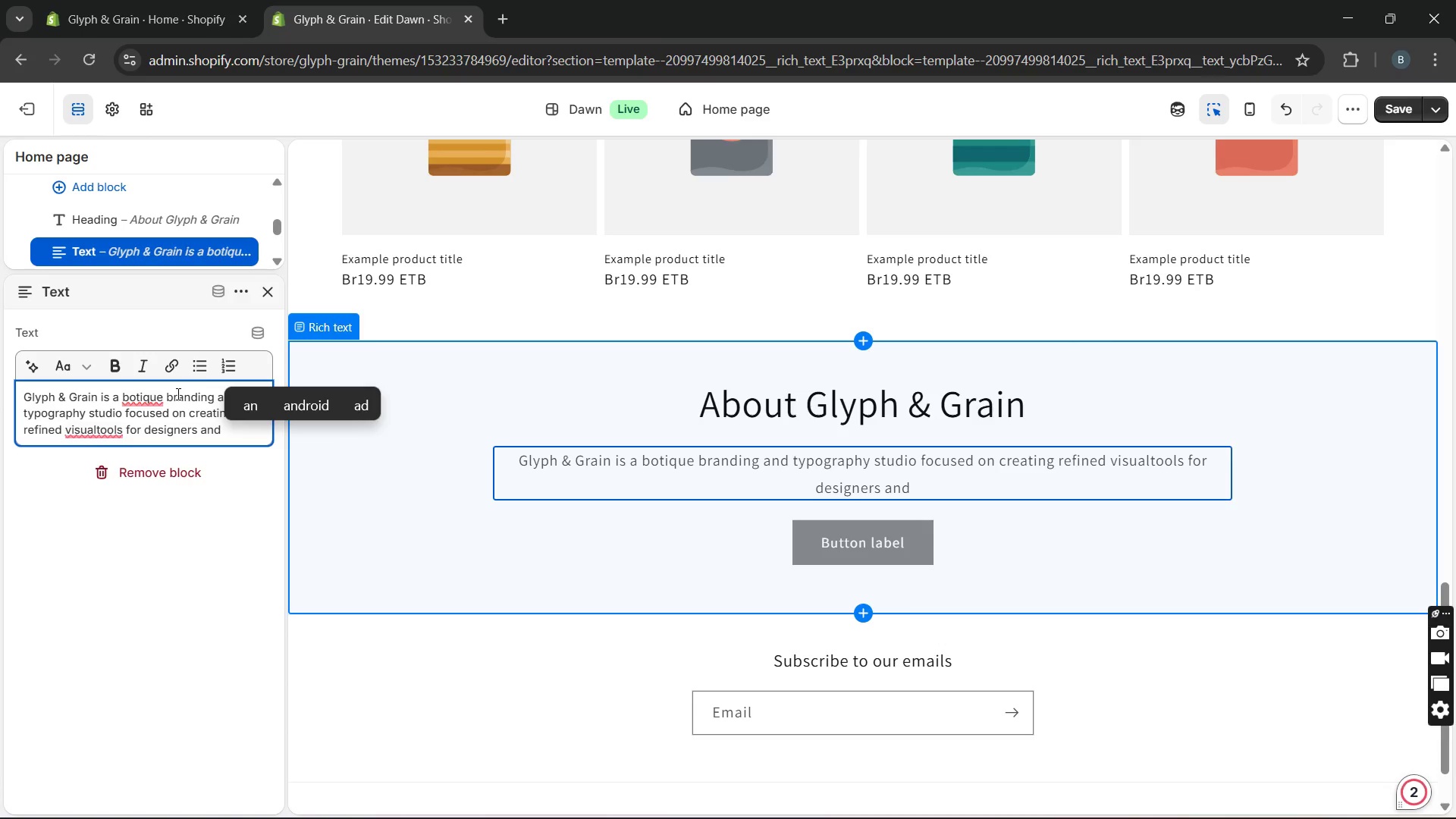 
type(creative pe)
key(Backspace)
type(rofessional )
key(Backspace)
type(s. Our work blends modern minimalism )
 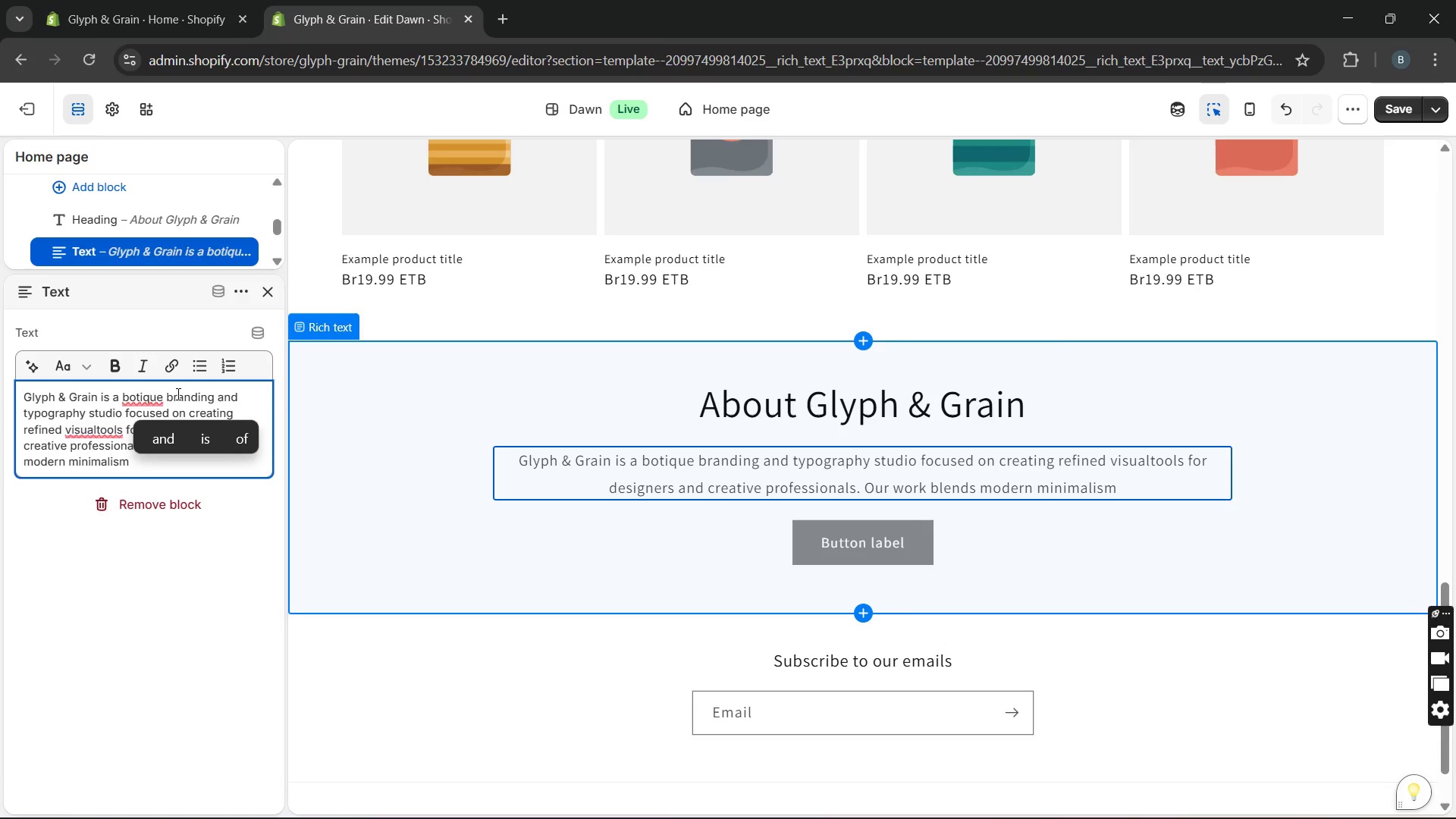 
type(with timeless design principles, offering both digital and physical piece that elevate everyday visuals.)
 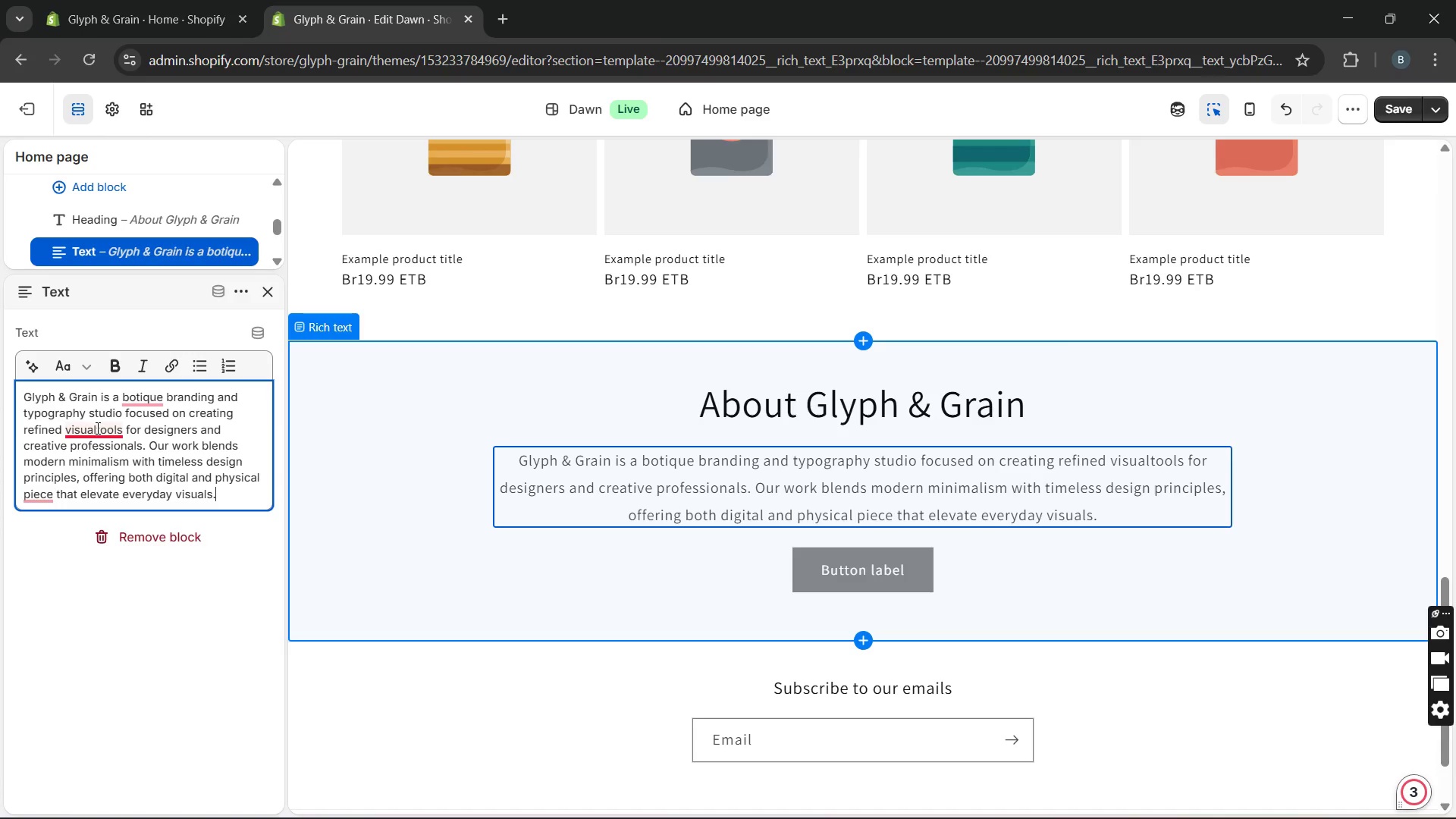 
left_click([95, 428])
 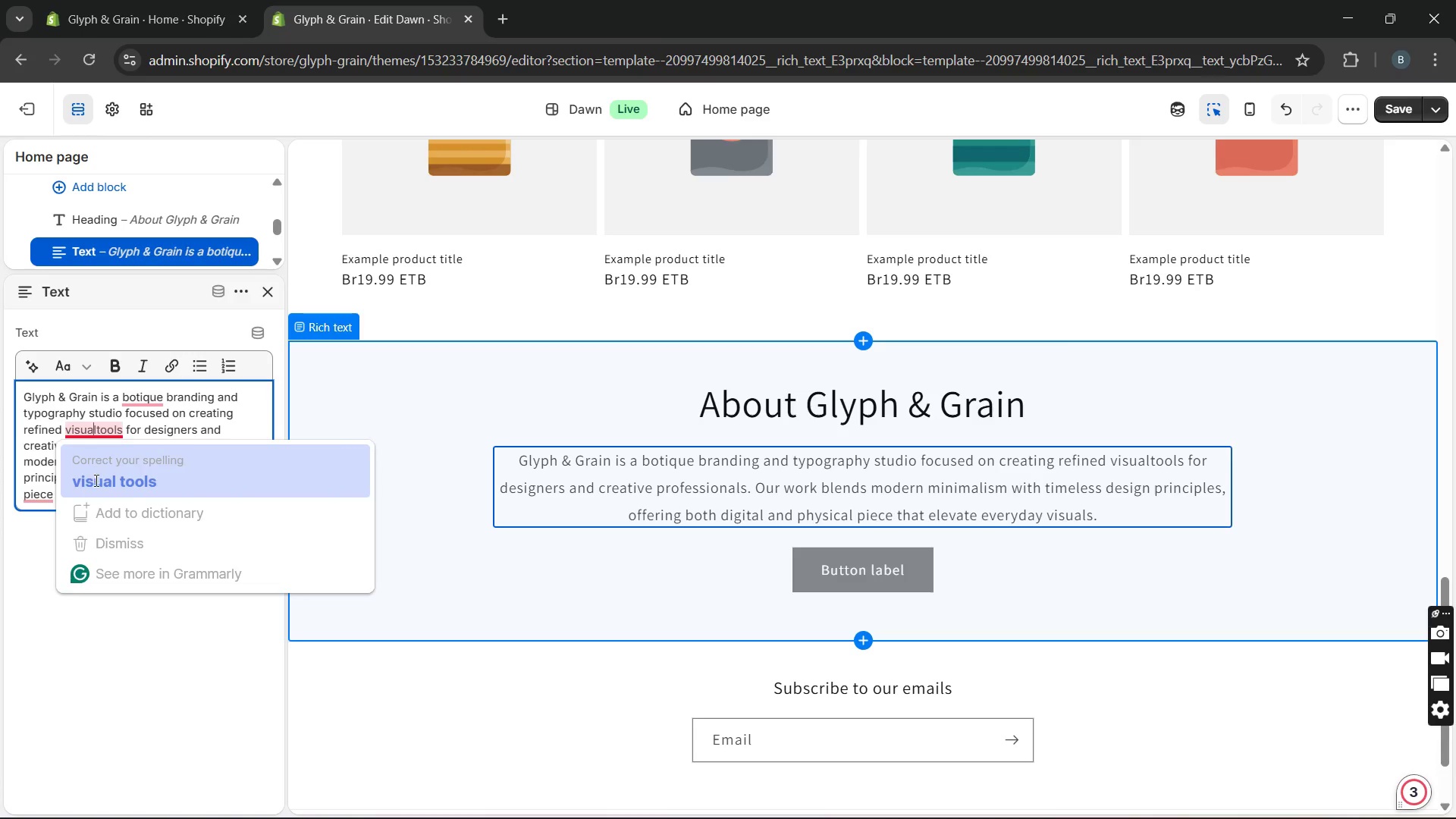 
left_click([95, 482])
 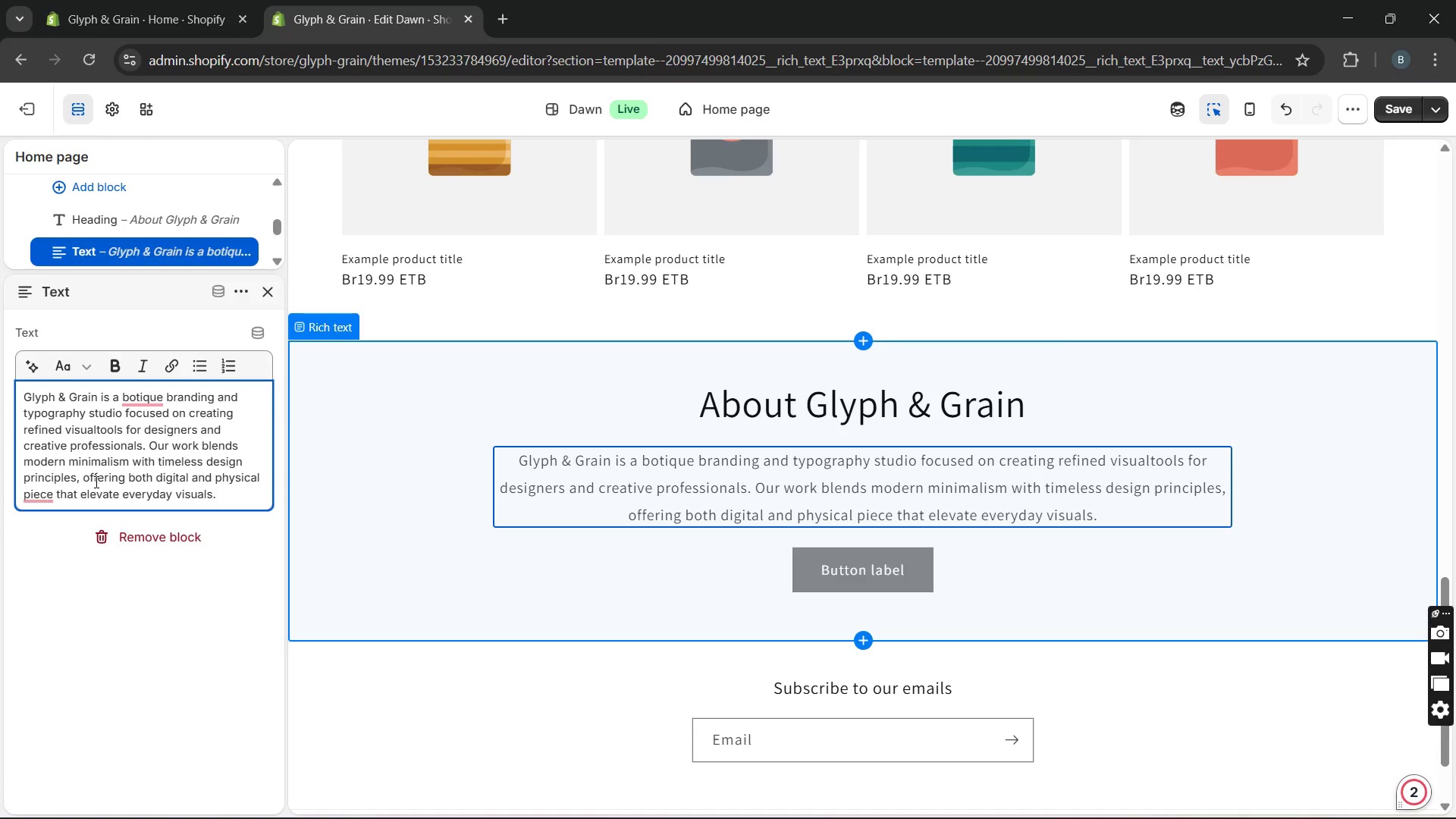 
key(Unknown)
 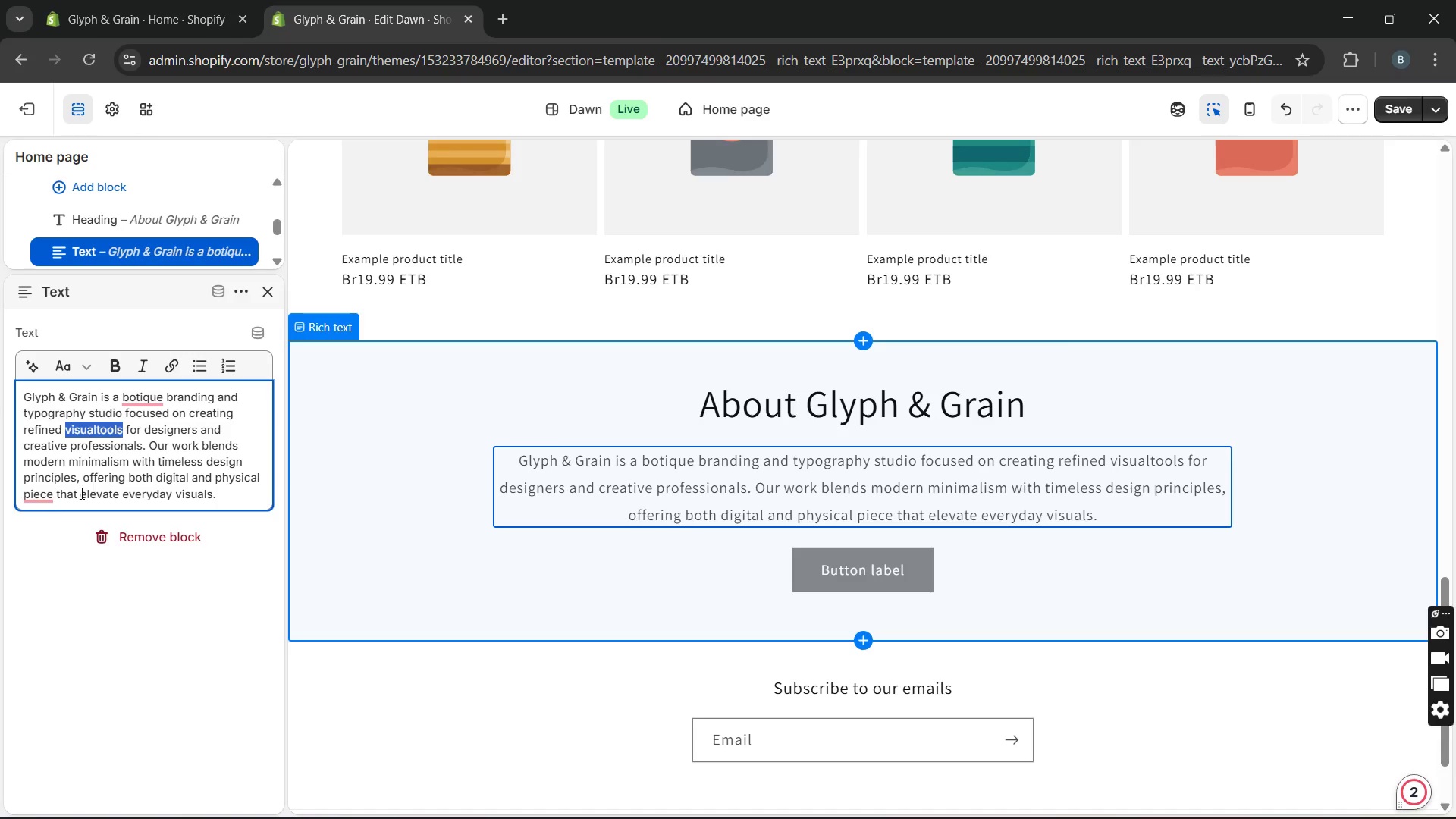 
key(Unknown)
 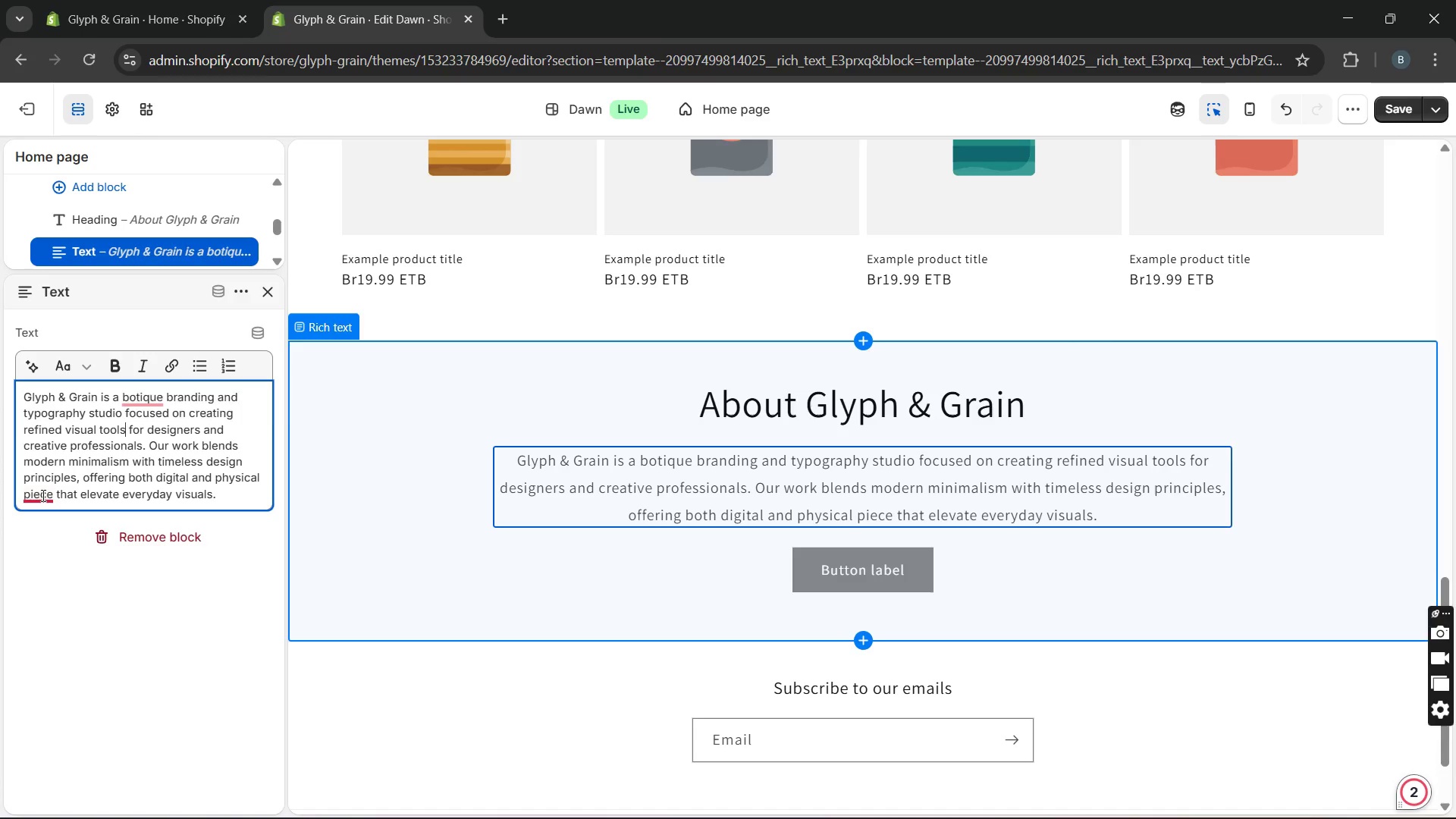 
key(Unknown)
 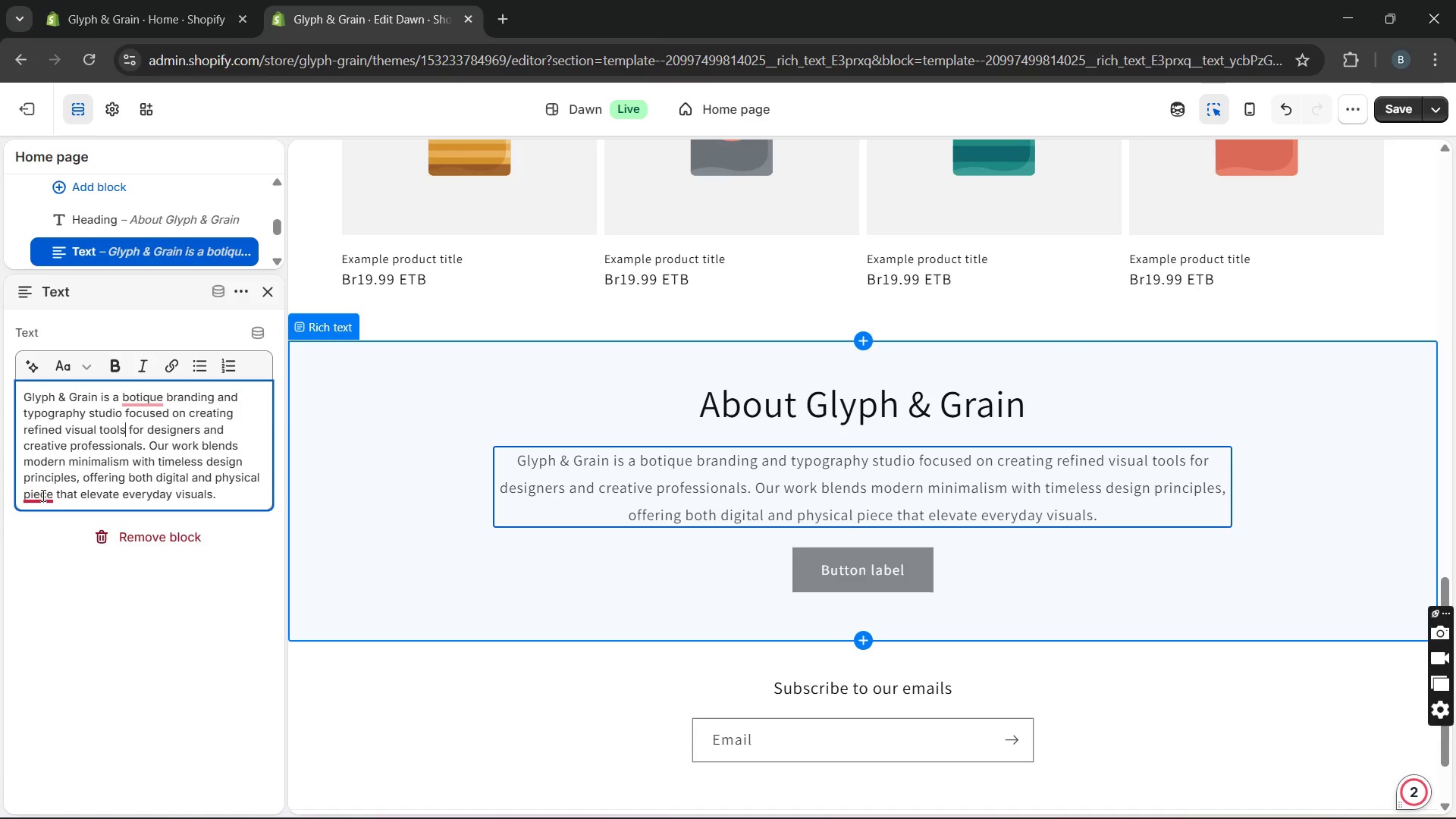 
key(Unknown)
 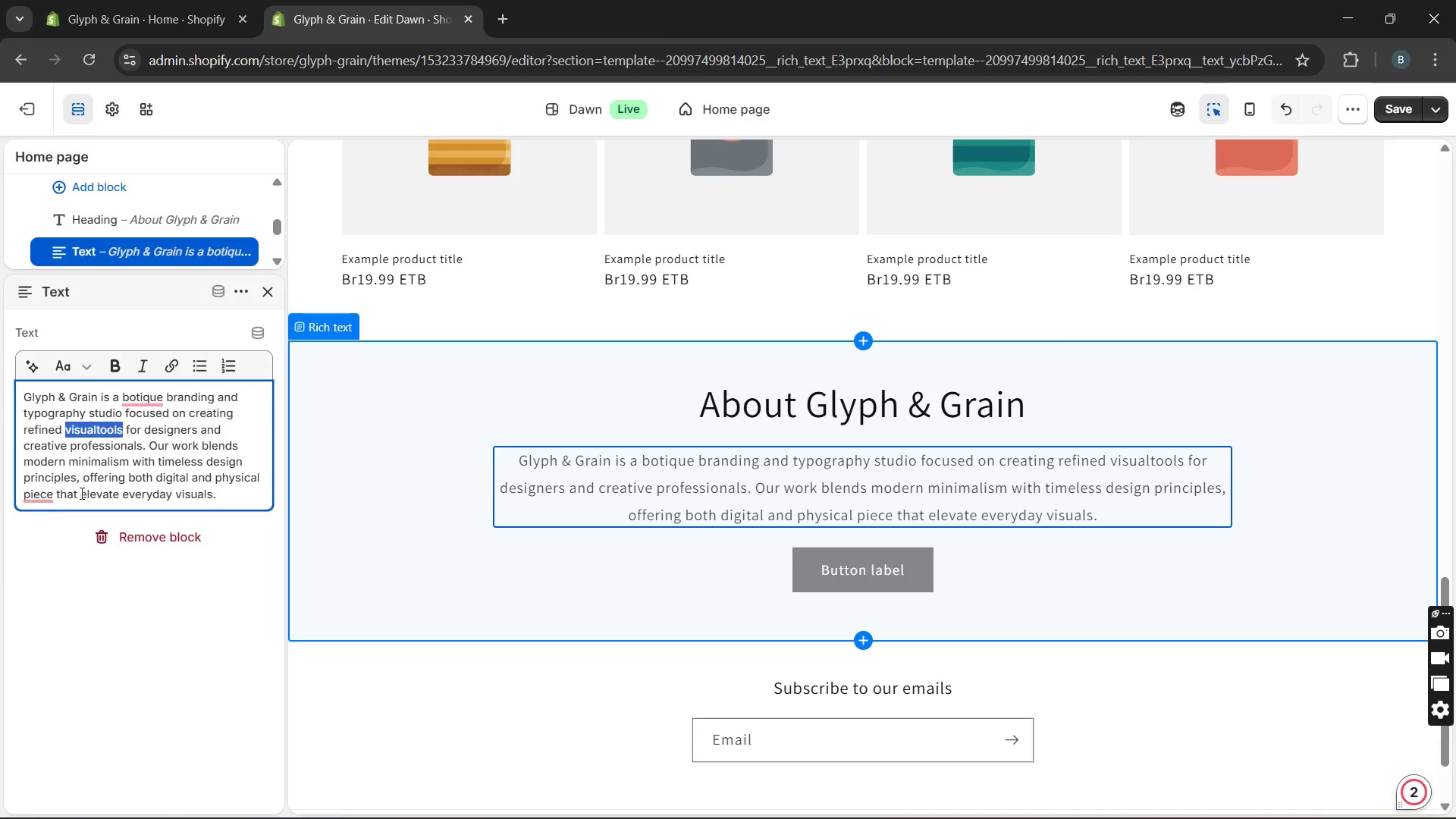 
key(Unknown)
 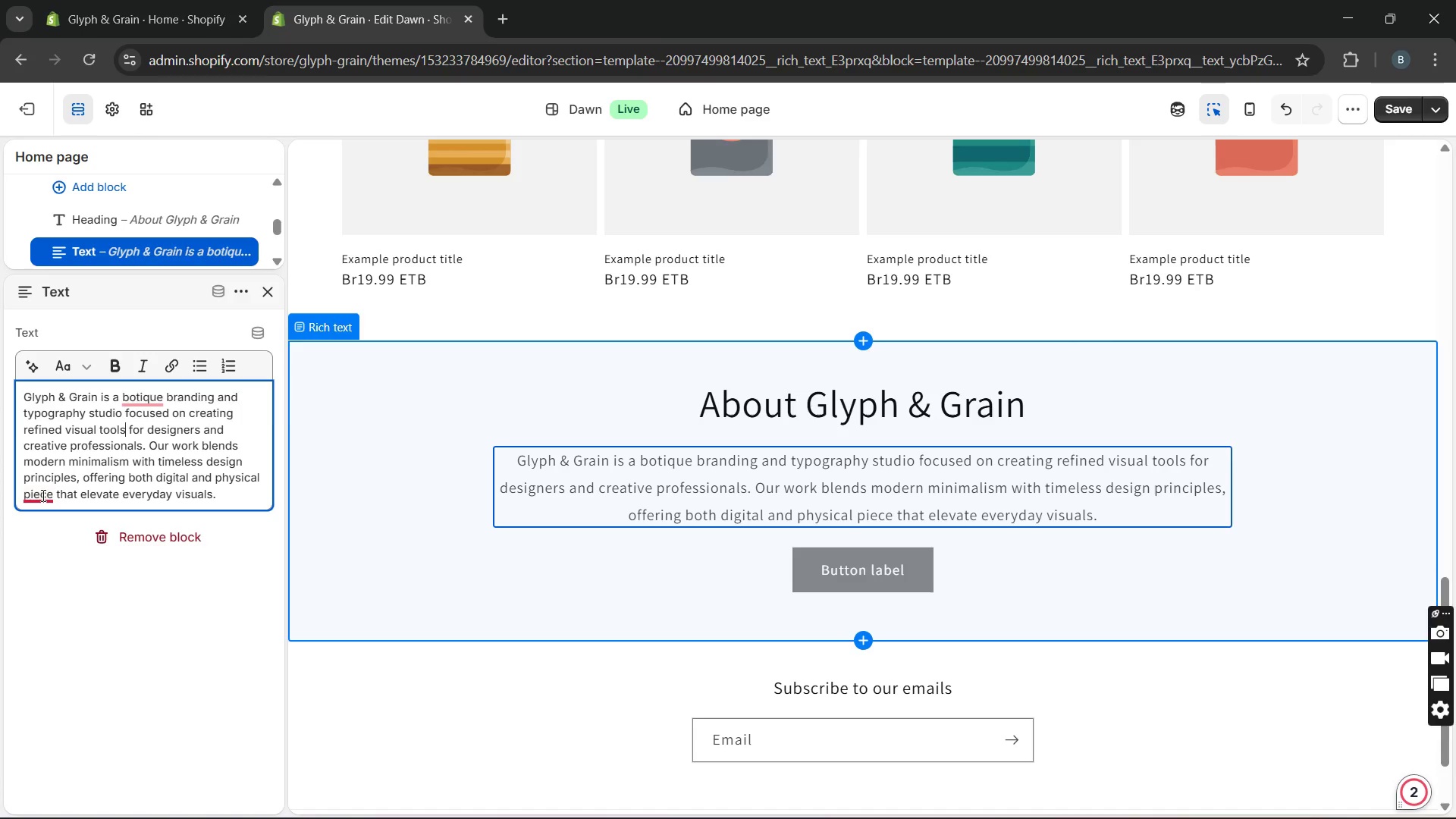 
key(Unknown)
 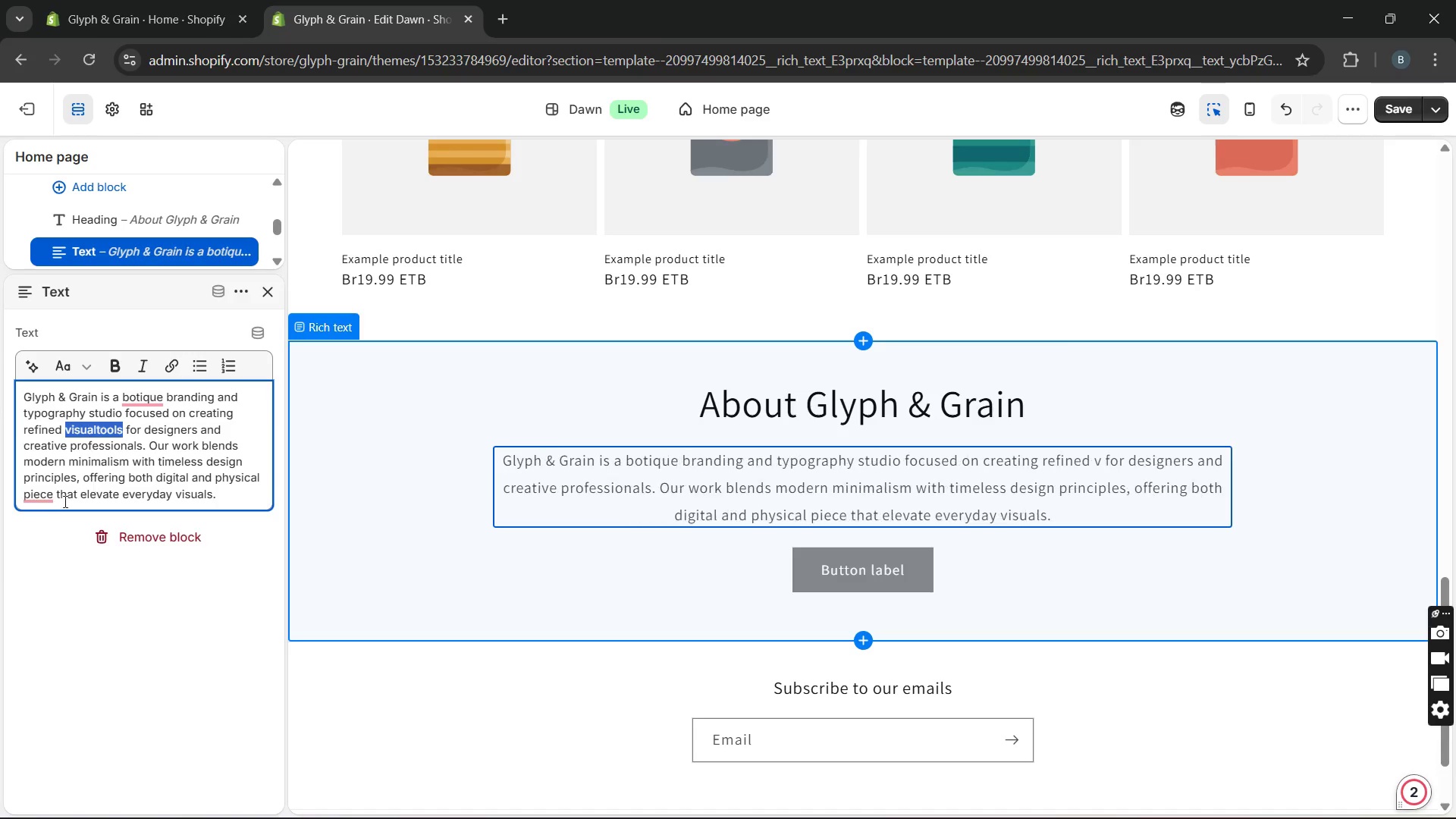 
key(Unknown)
 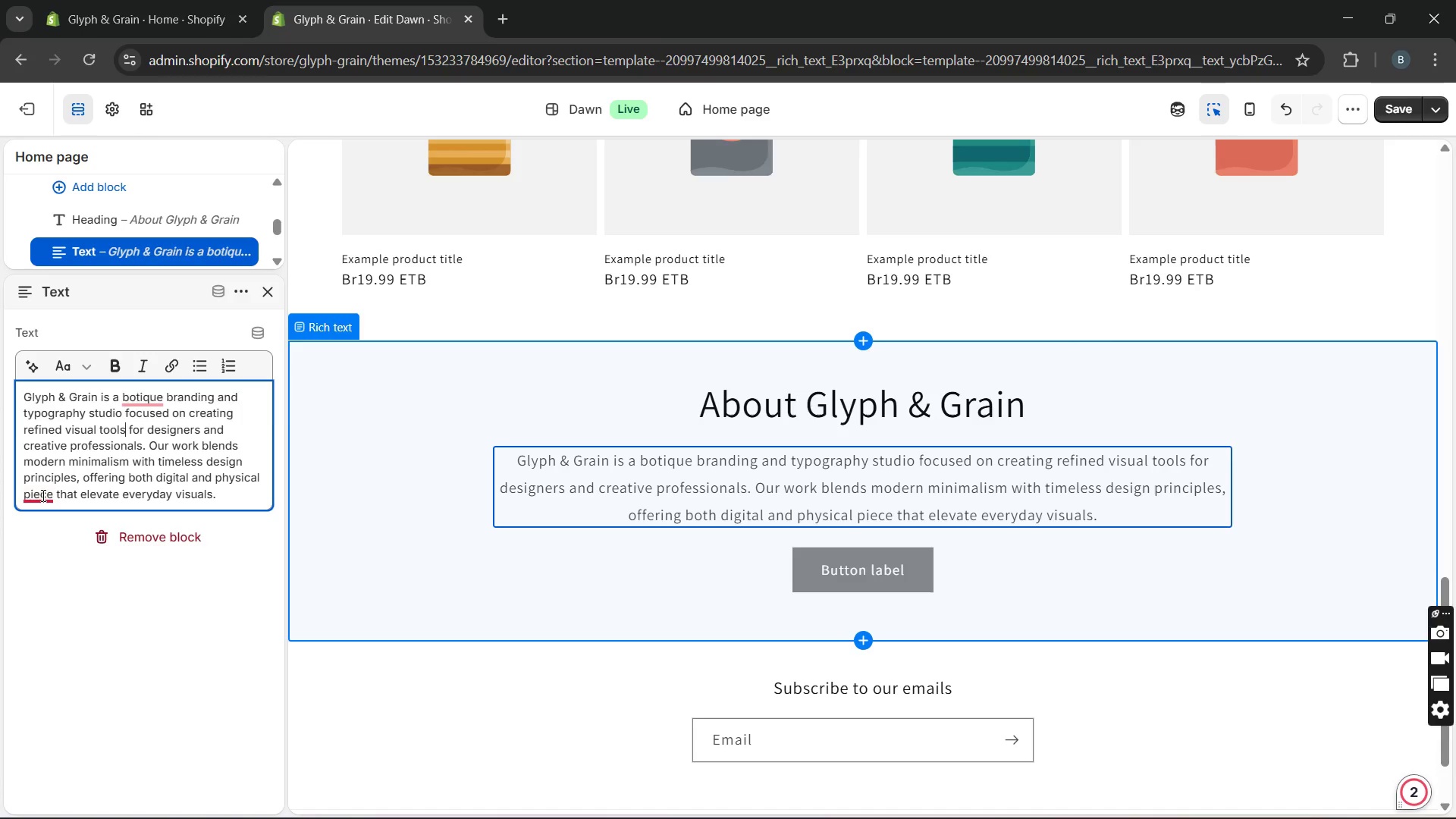 
key(Unknown)
 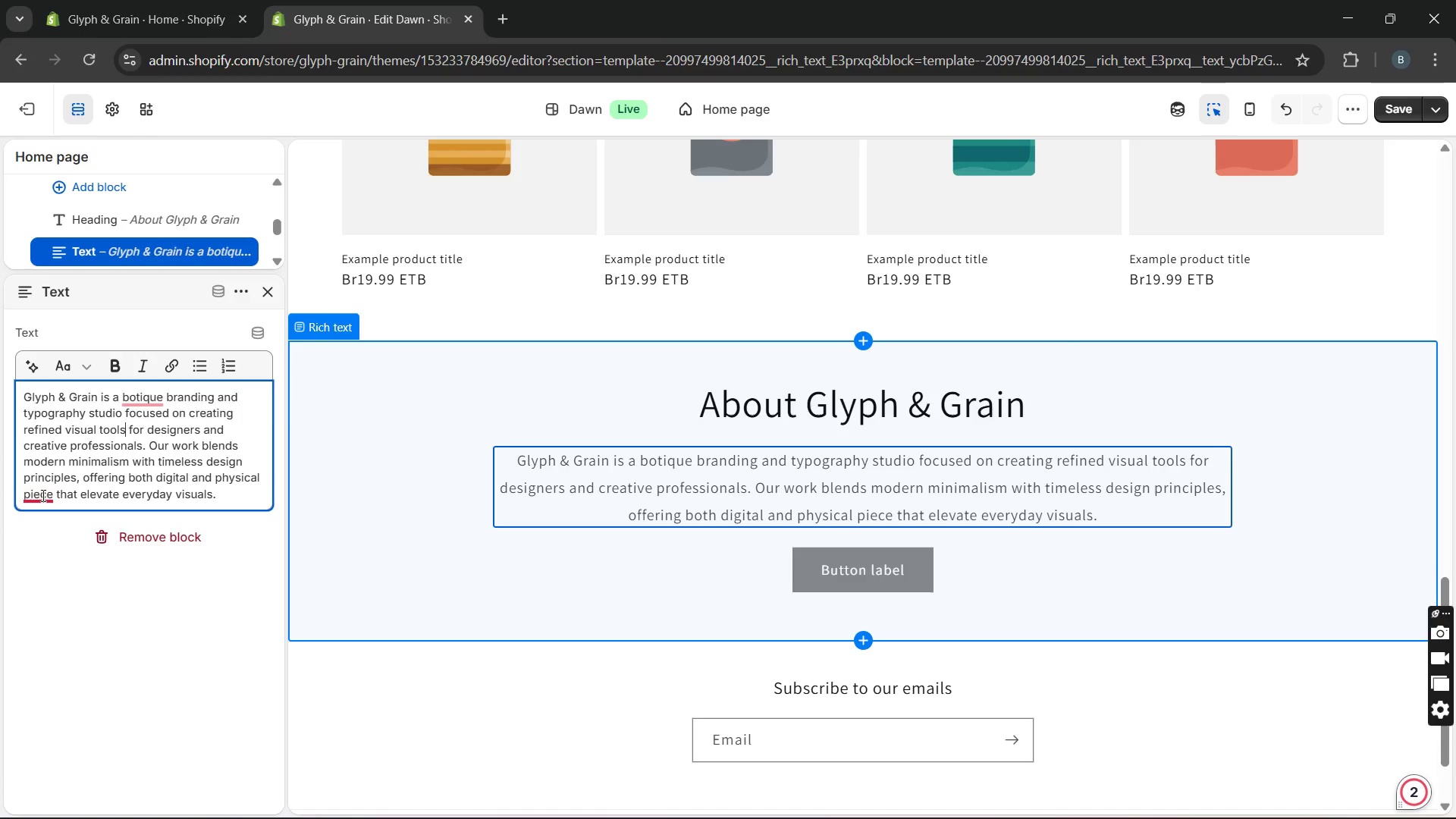 
key(Unknown)
 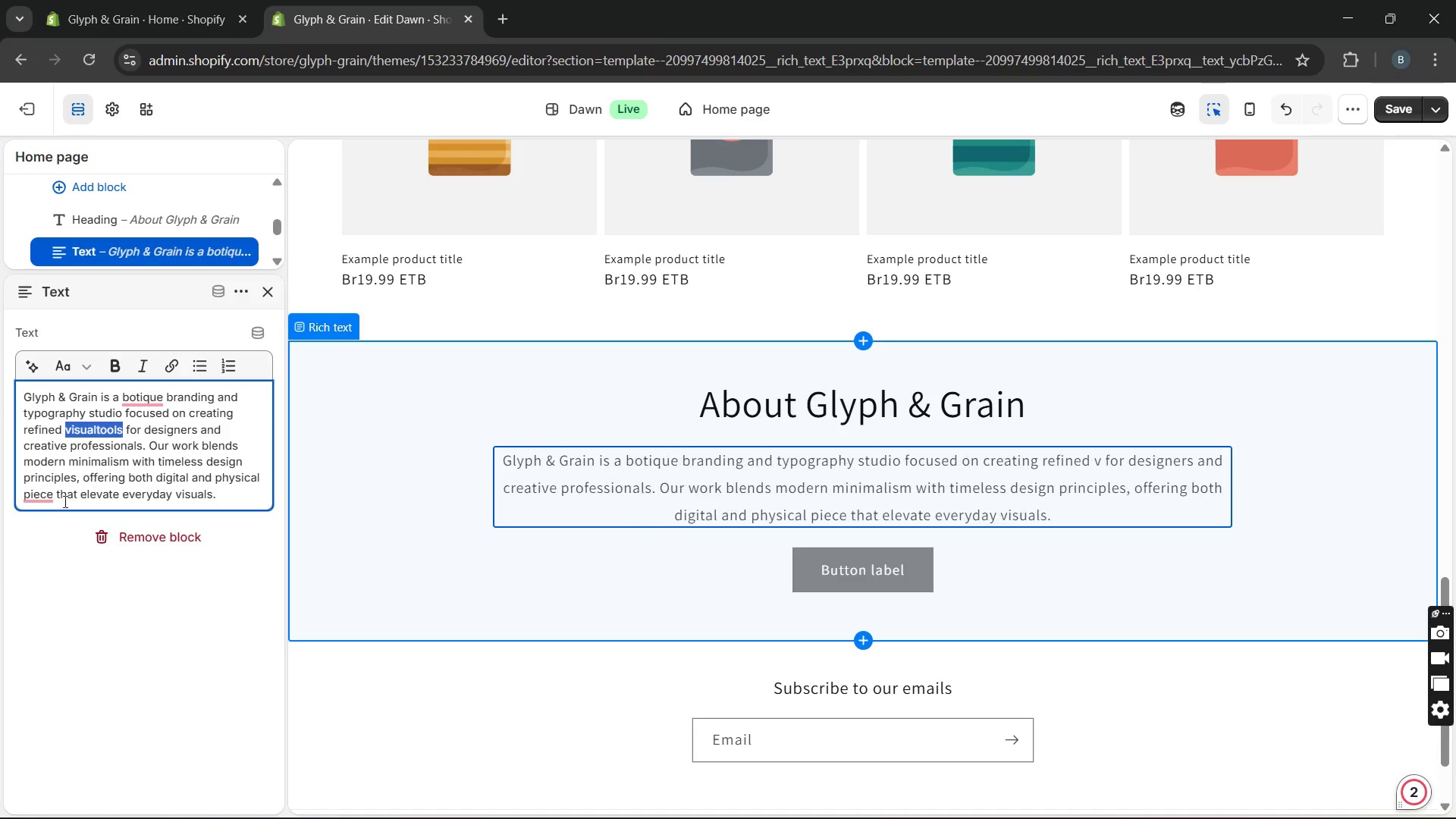 
key(Unknown)
 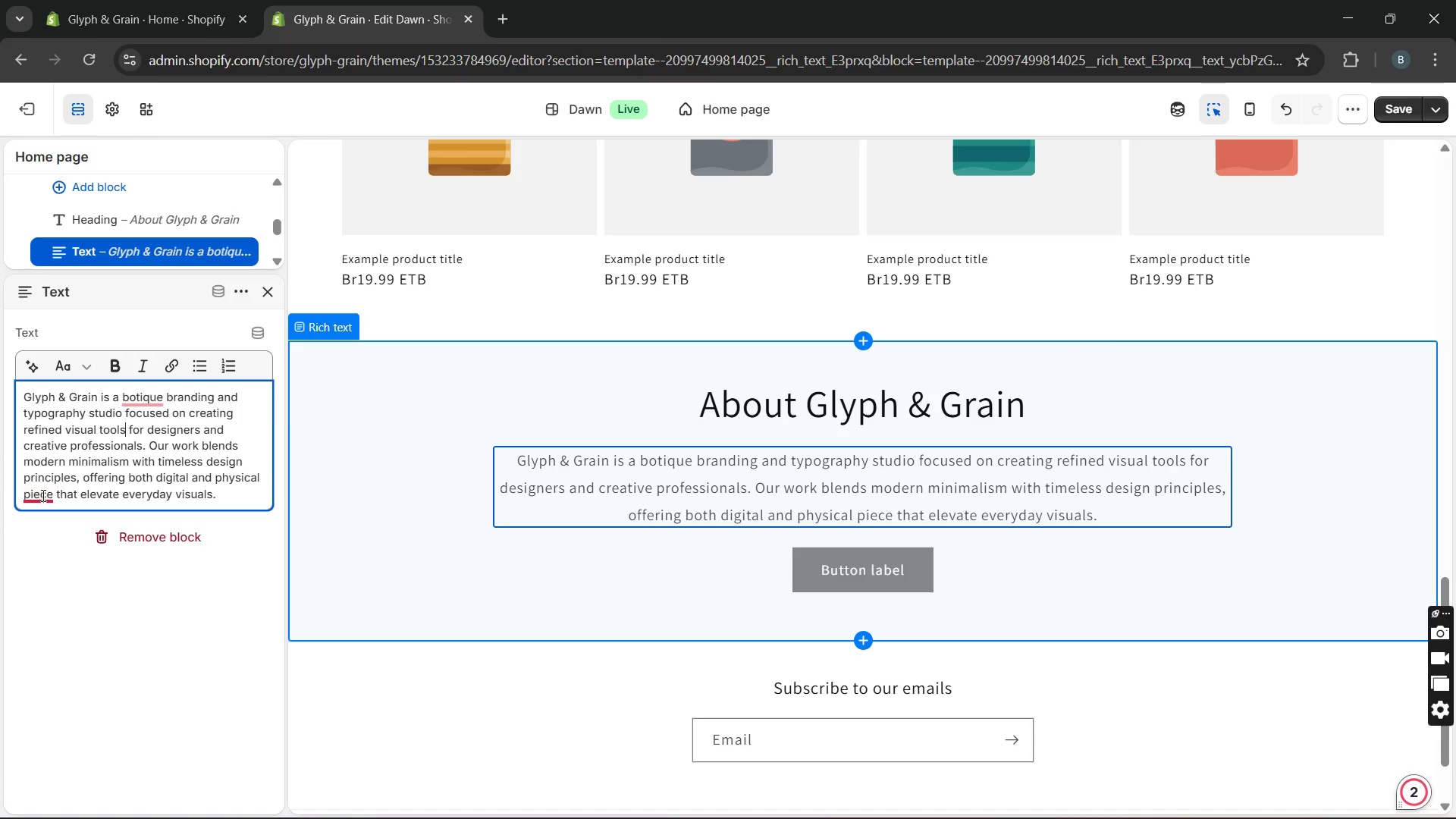 
key(Unknown)
 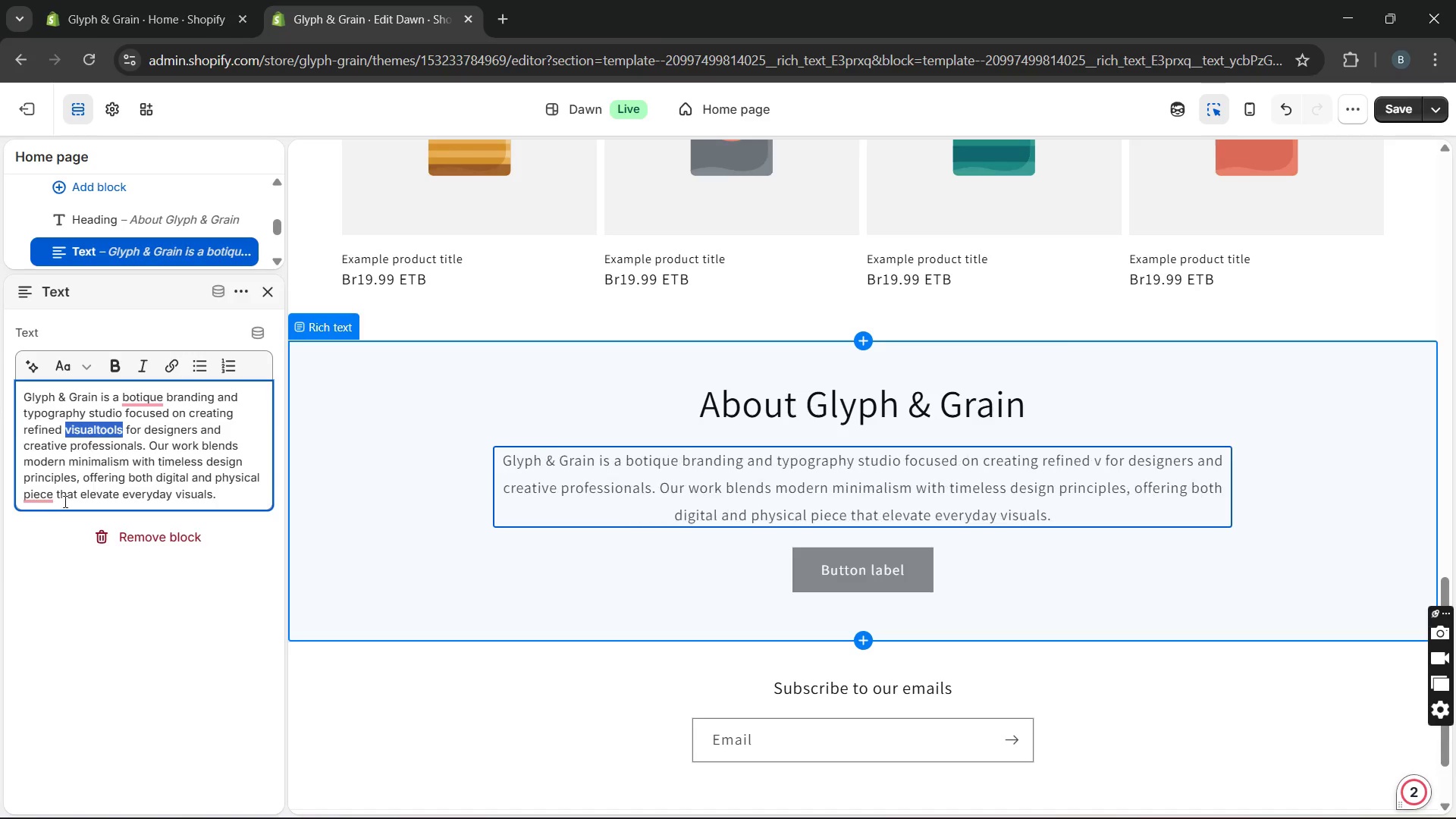 
hold_key(key=Unknown, duration=6.84)
 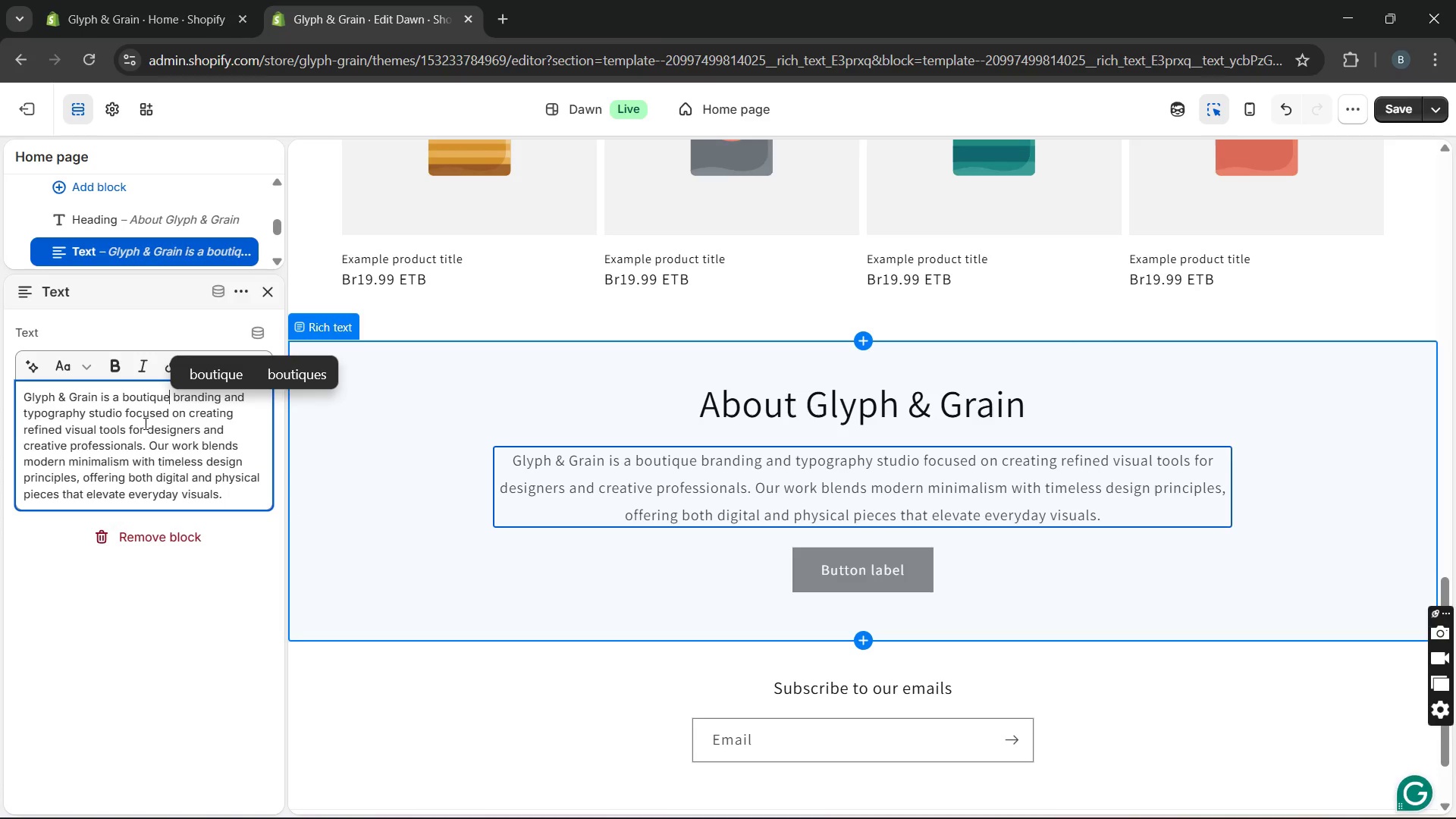 
left_click([50, 494])
 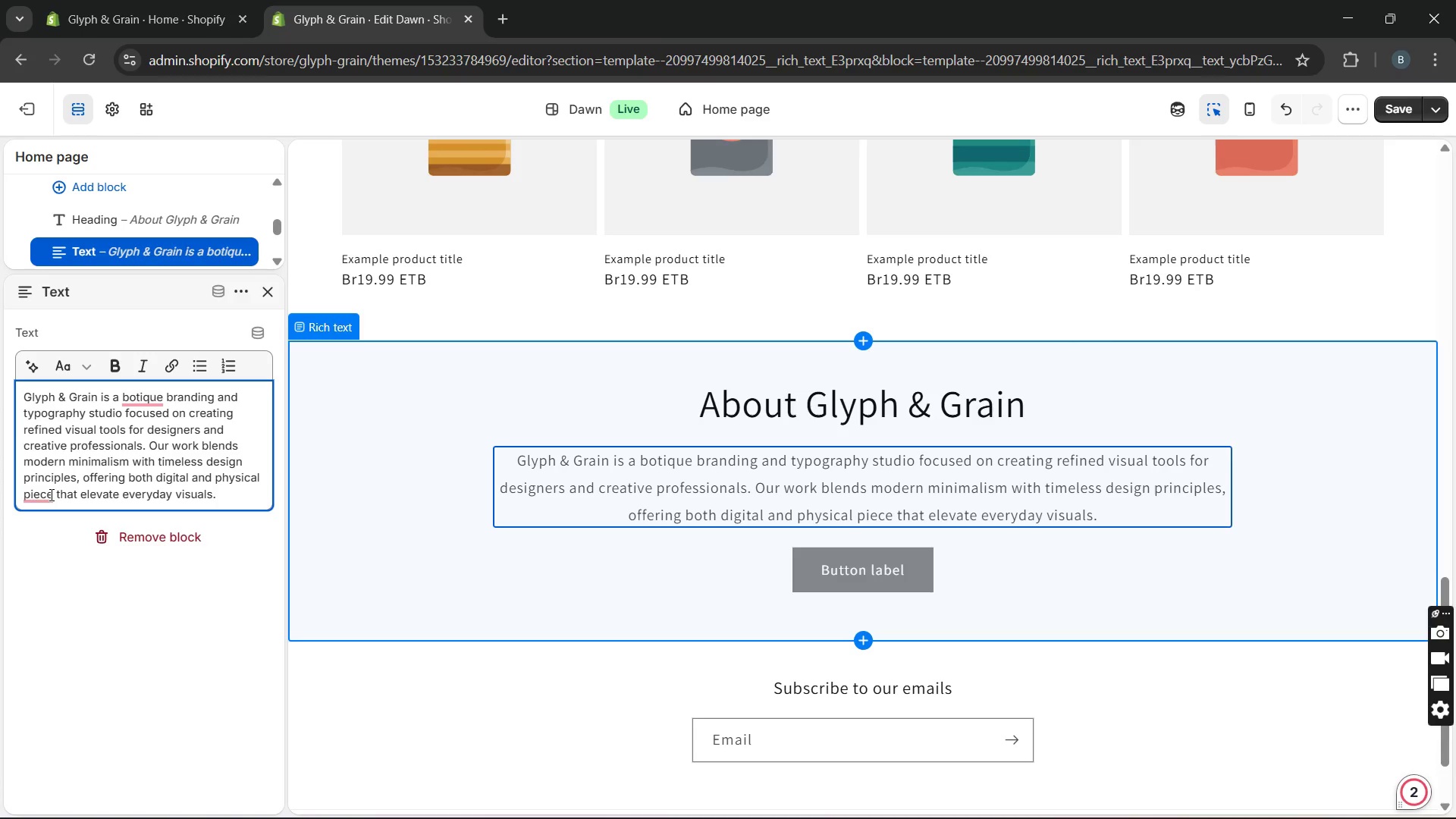 
key(S)
 